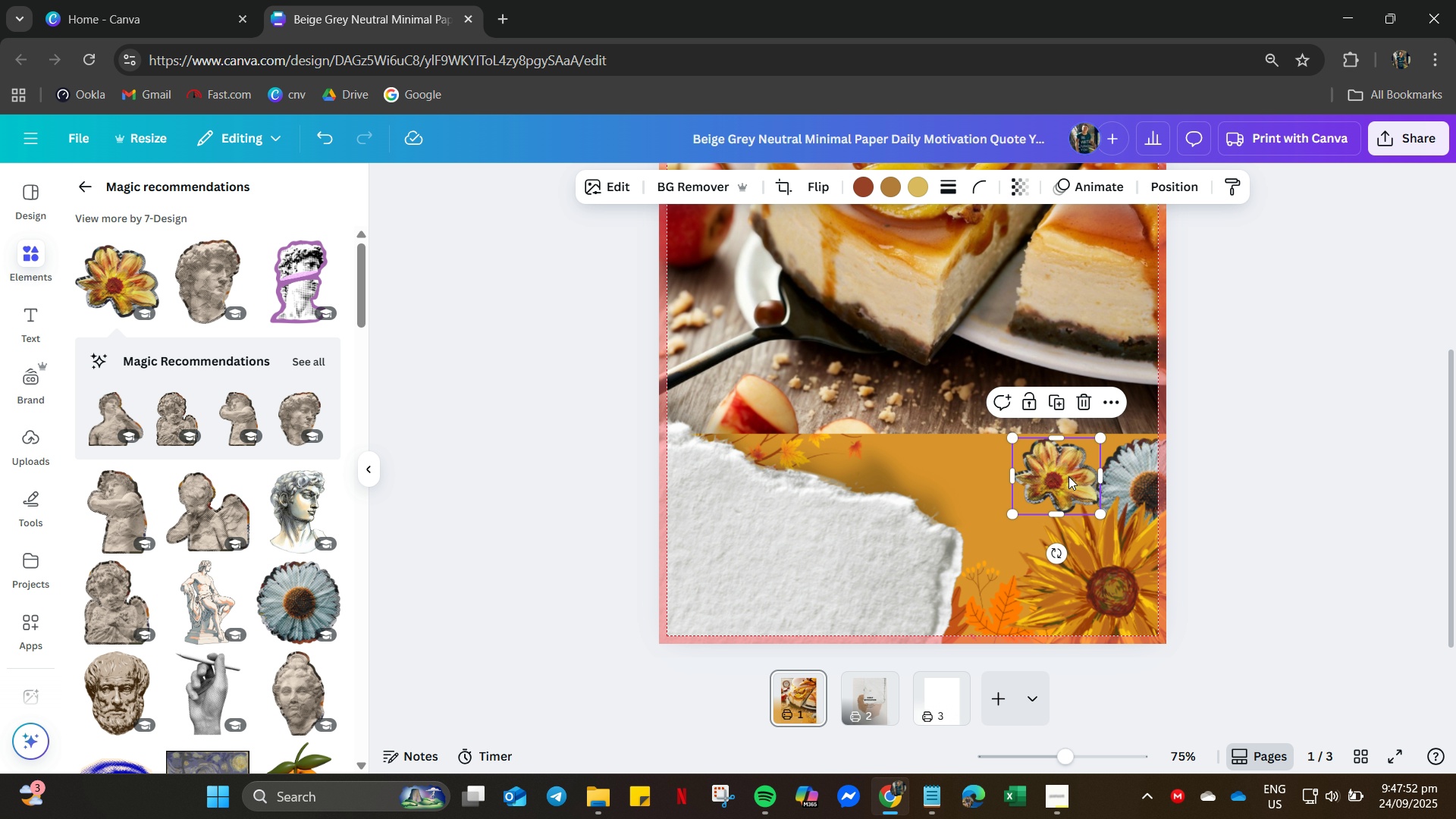 
left_click([1068, 476])
 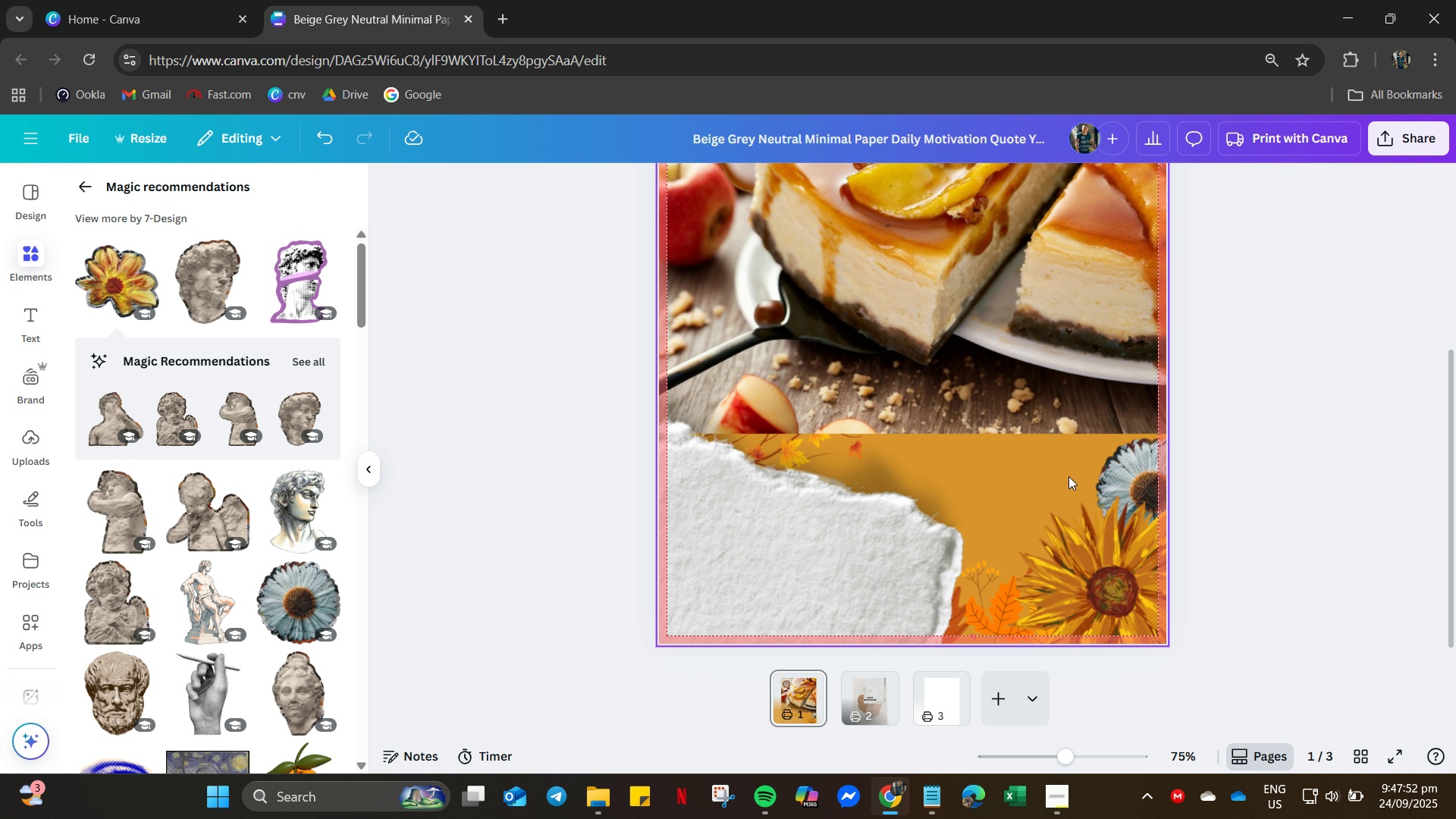 
key(Delete)
 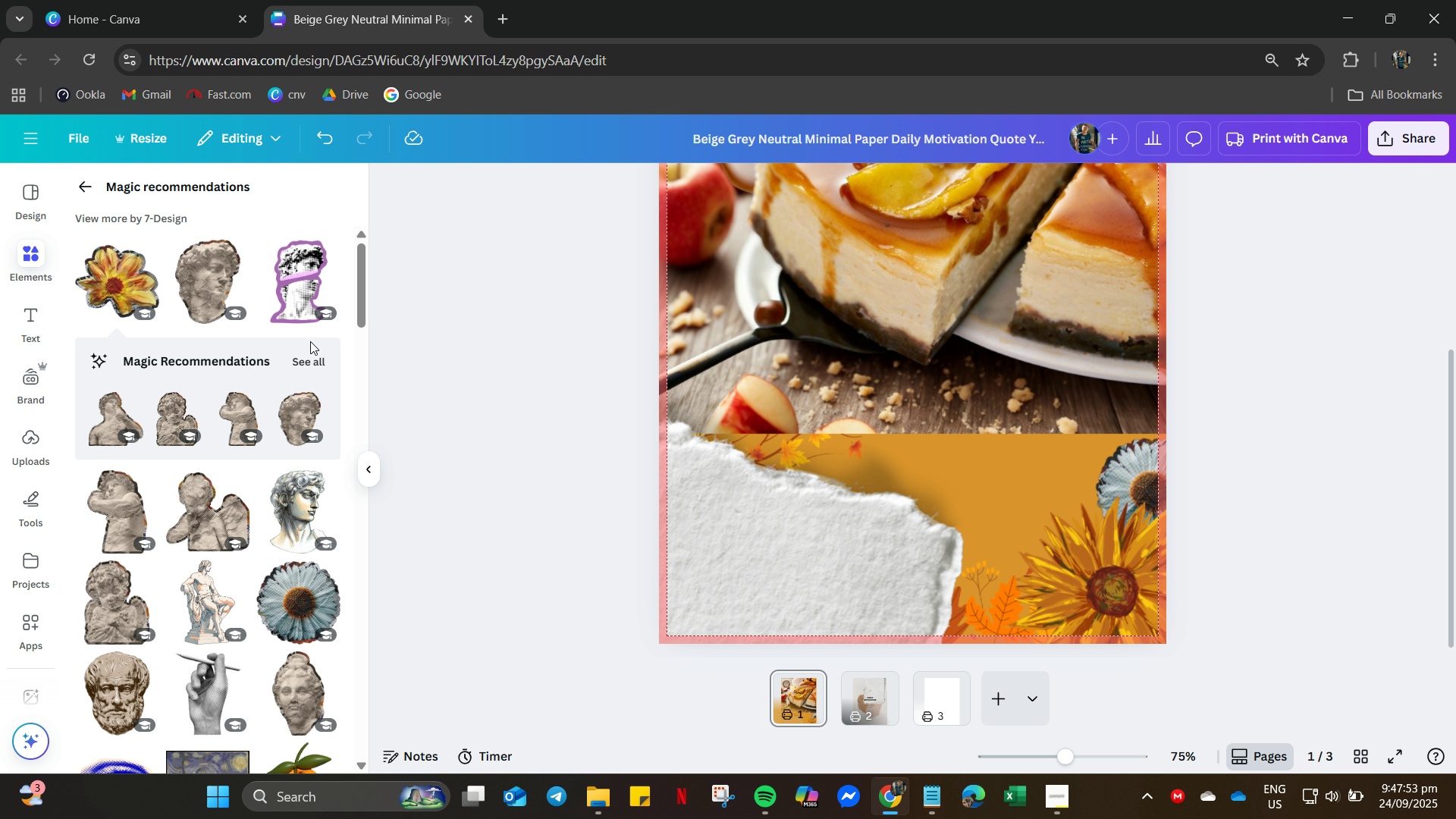 
scroll: coordinate [213, 282], scroll_direction: up, amount: 17.0
 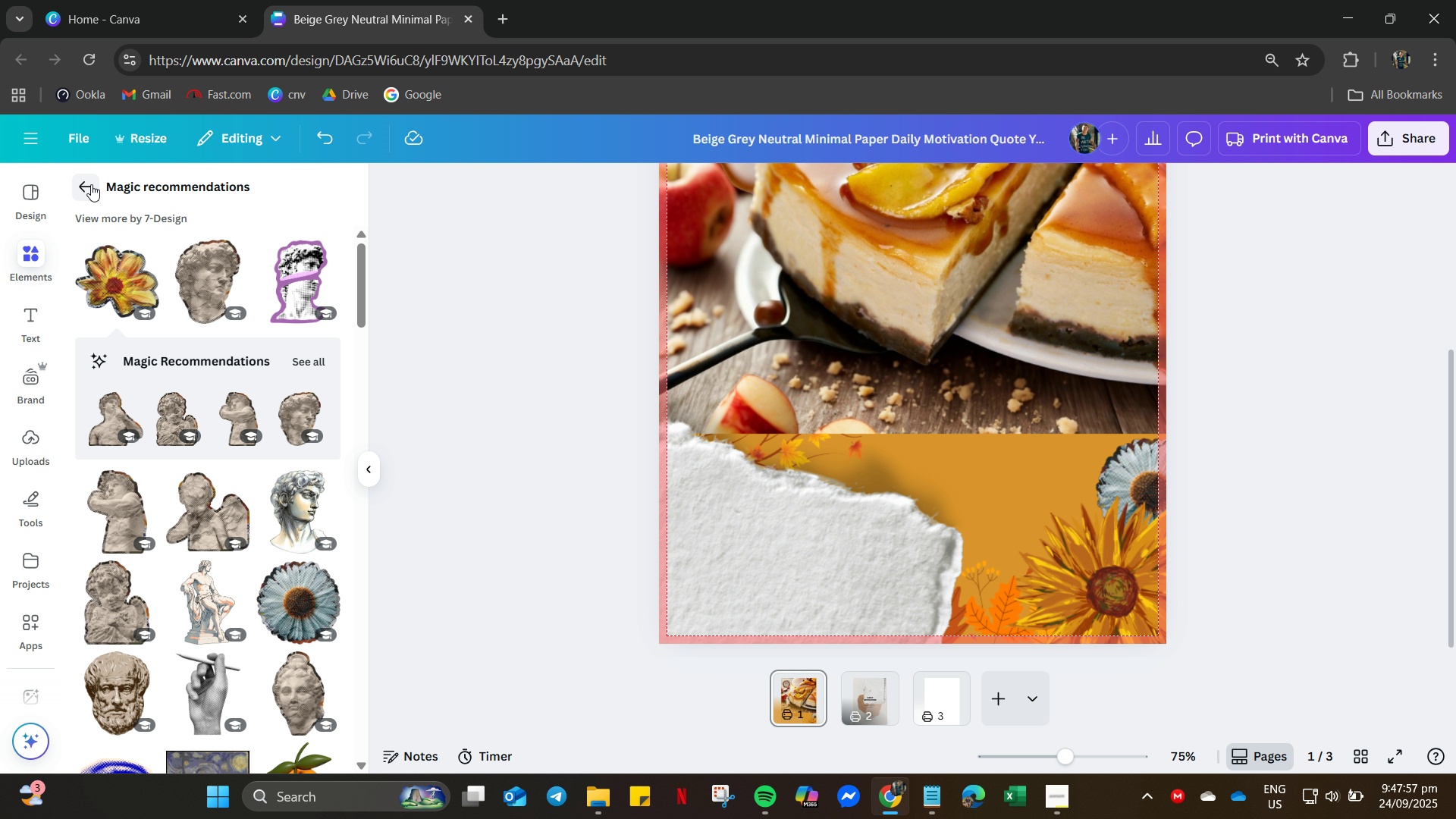 
left_click([91, 184])
 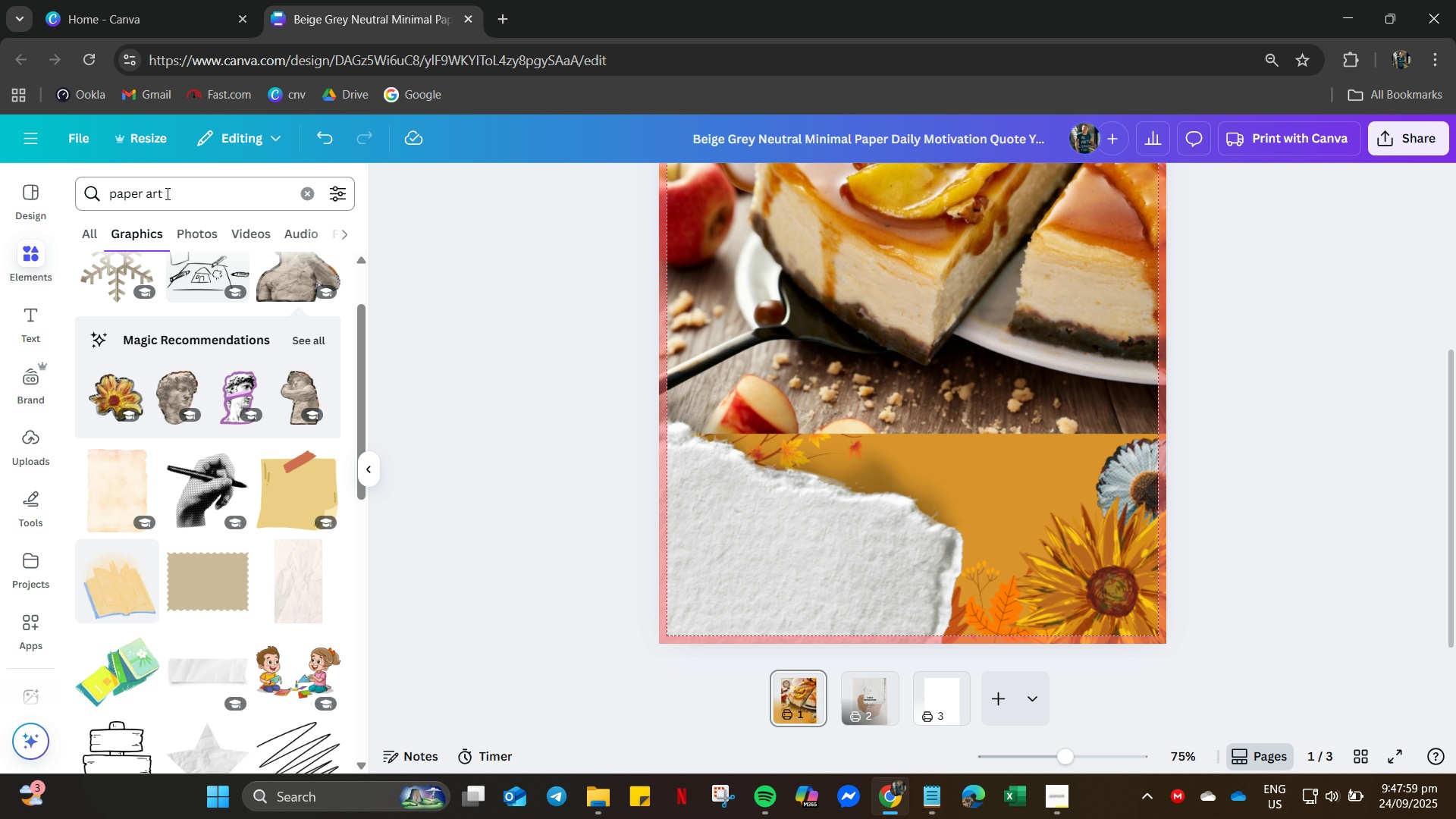 
left_click([166, 193])
 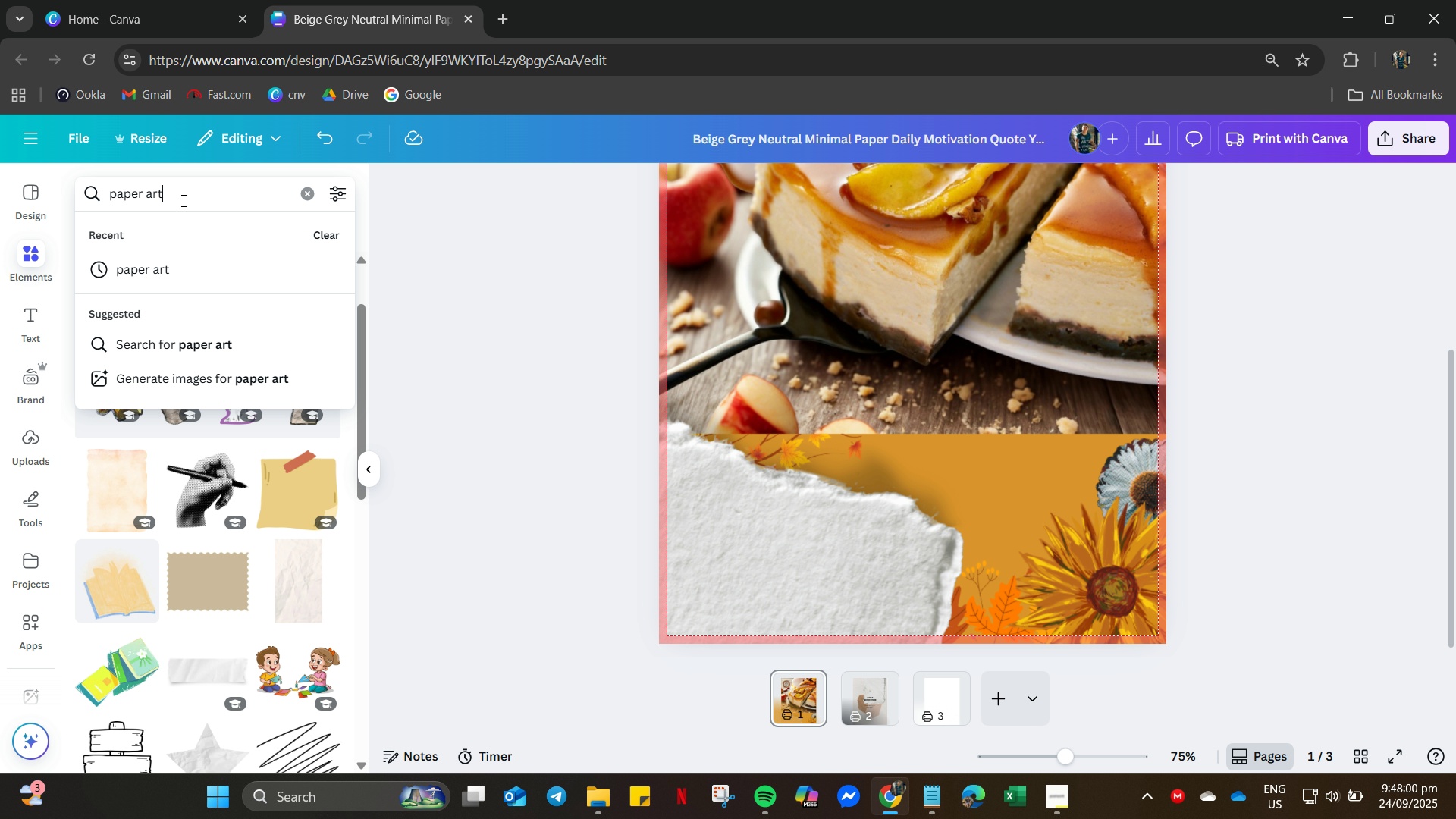 
type( leaf)
 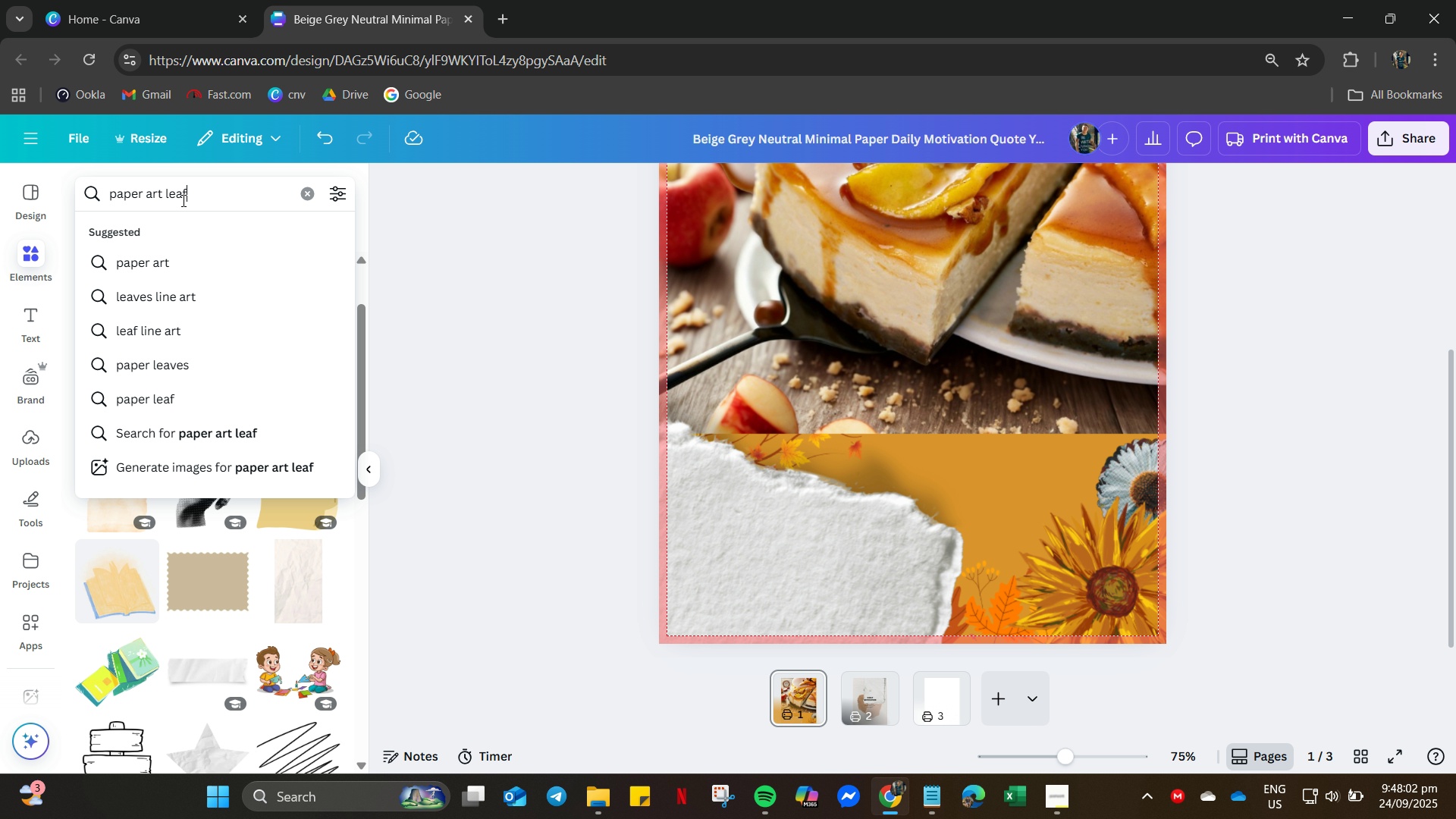 
key(Enter)
 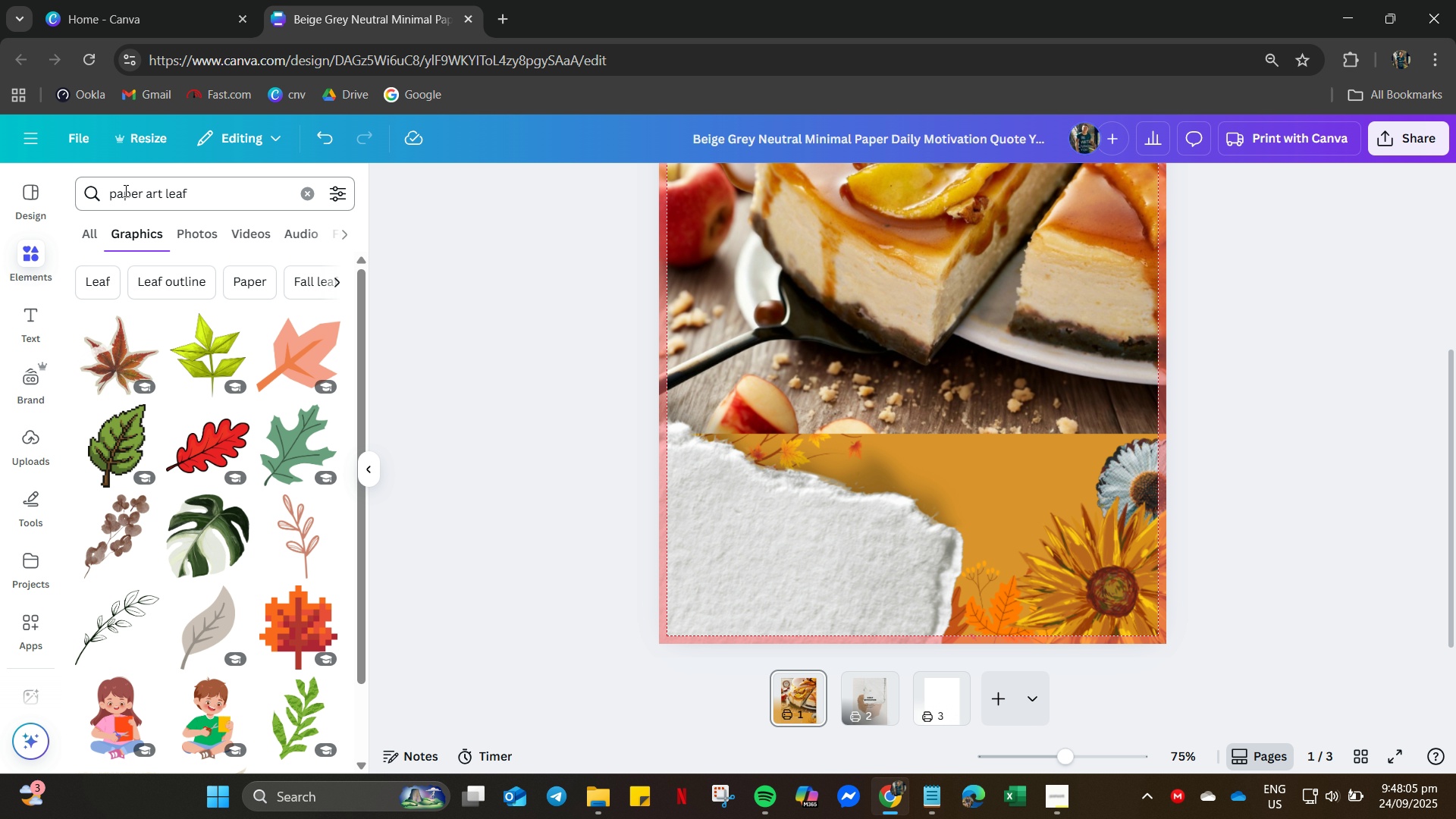 
scroll: coordinate [215, 441], scroll_direction: down, amount: 13.0
 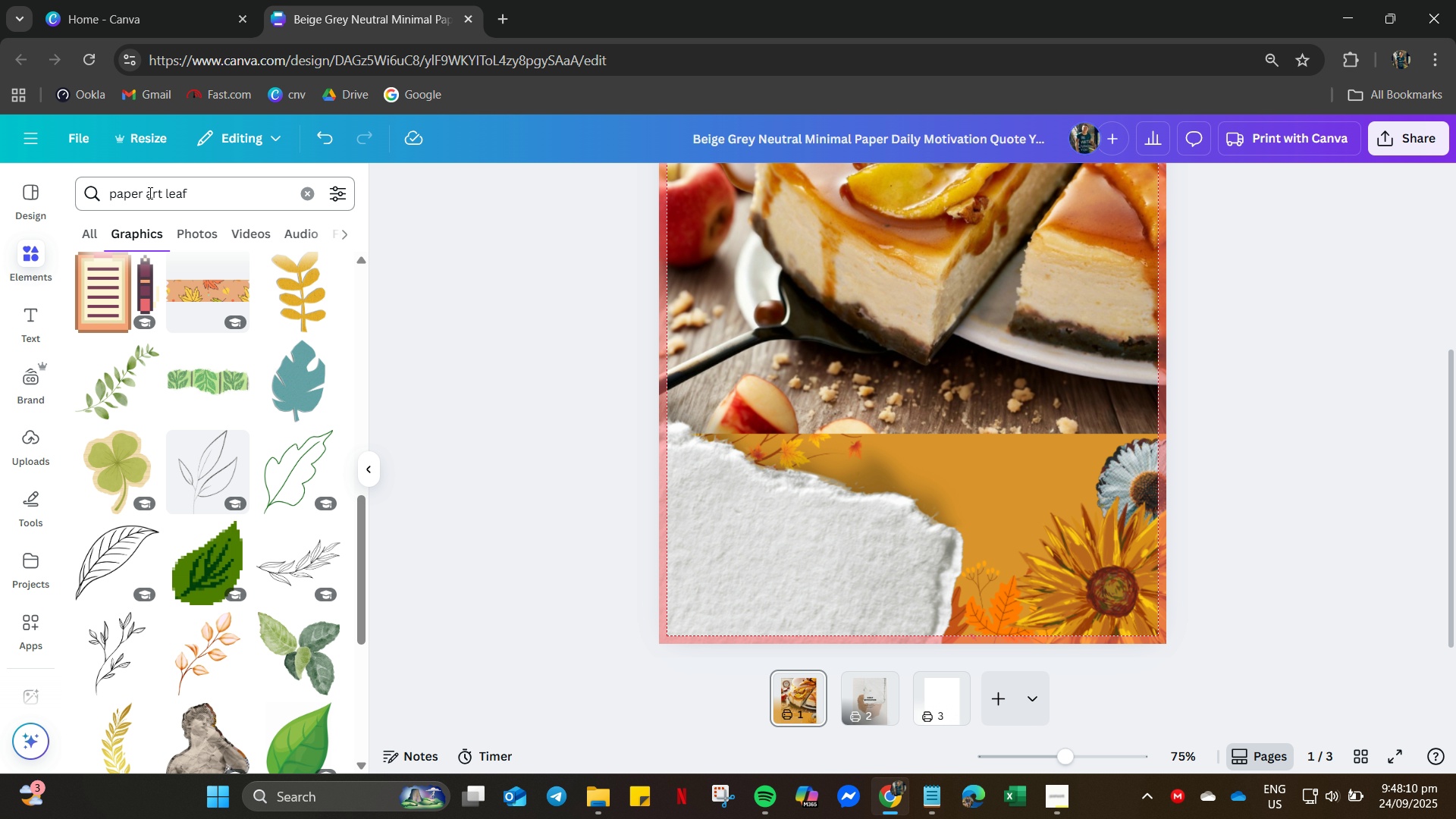 
left_click_drag(start_coordinate=[162, 193], to_coordinate=[52, 194])
 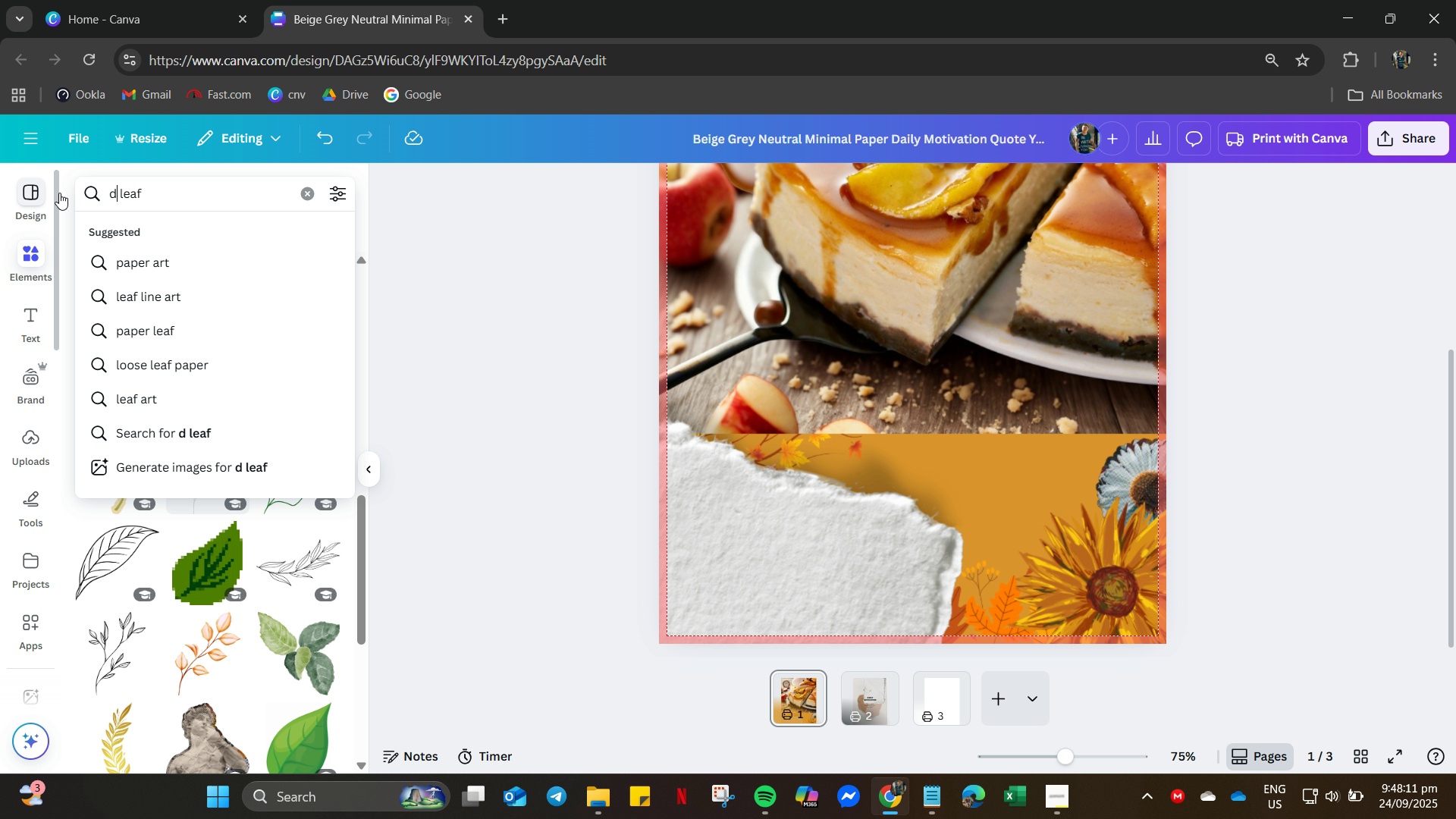 
type(dry)
 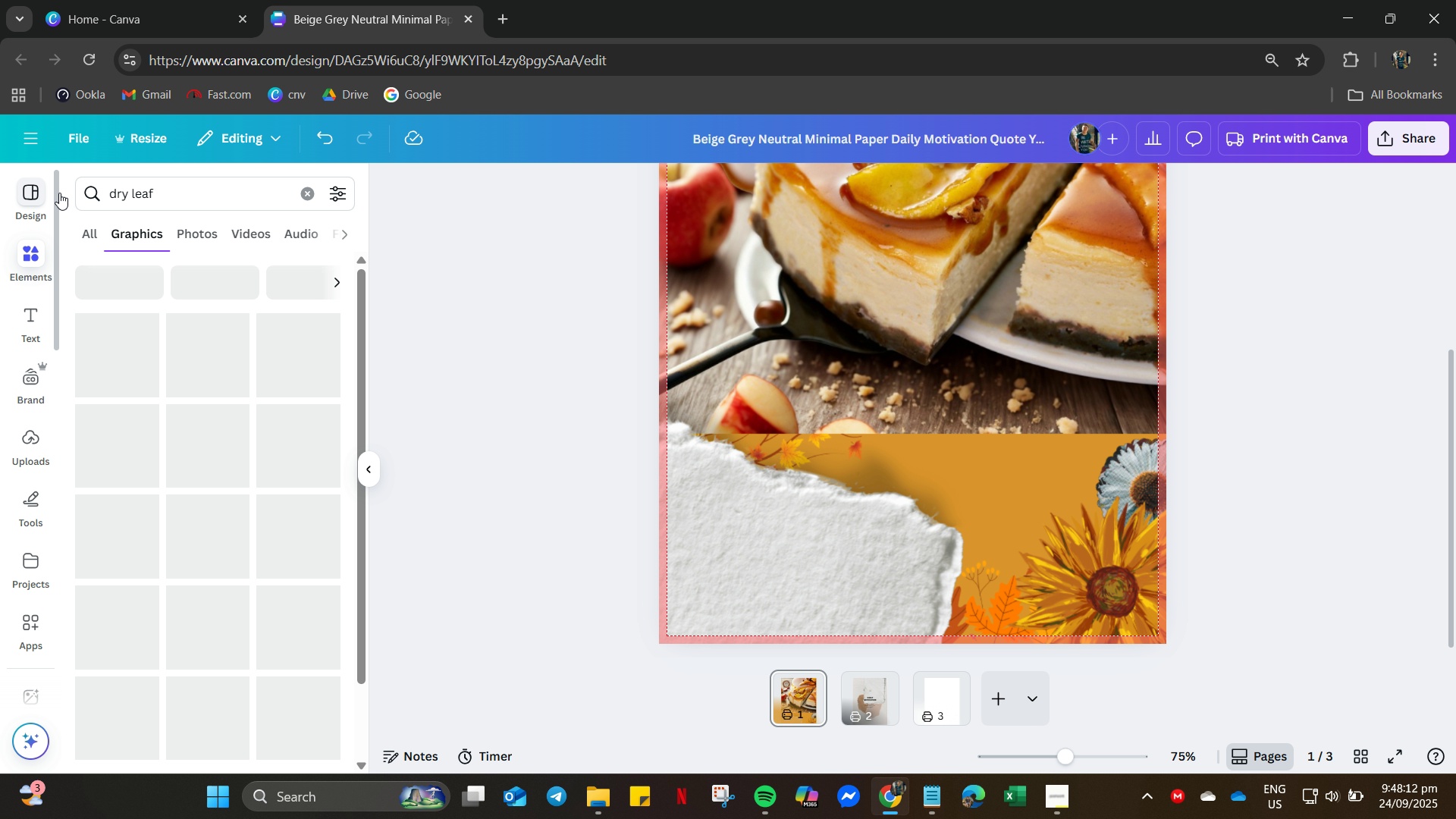 
key(Enter)
 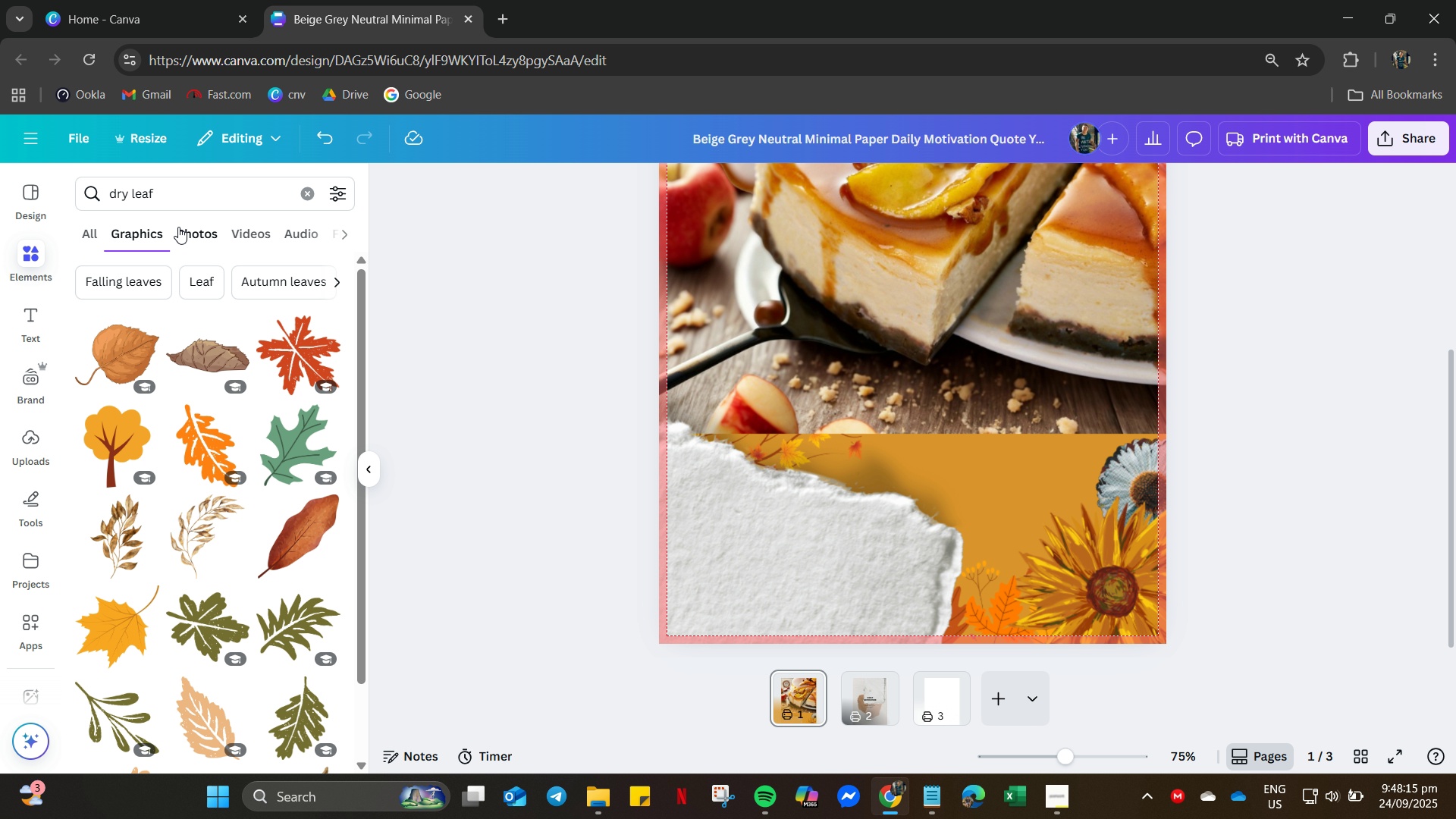 
left_click([189, 237])
 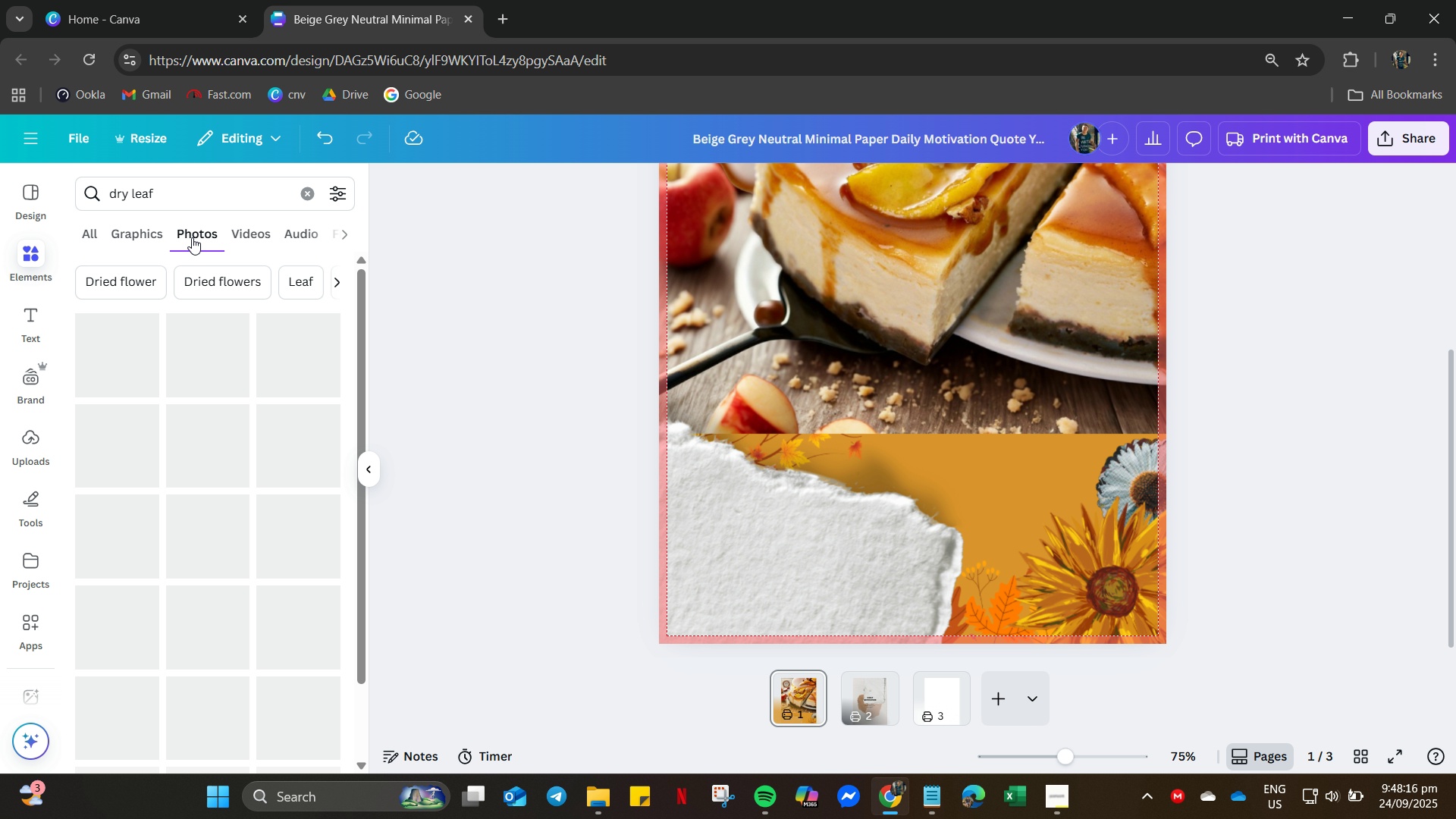 
mouse_move([153, 235])
 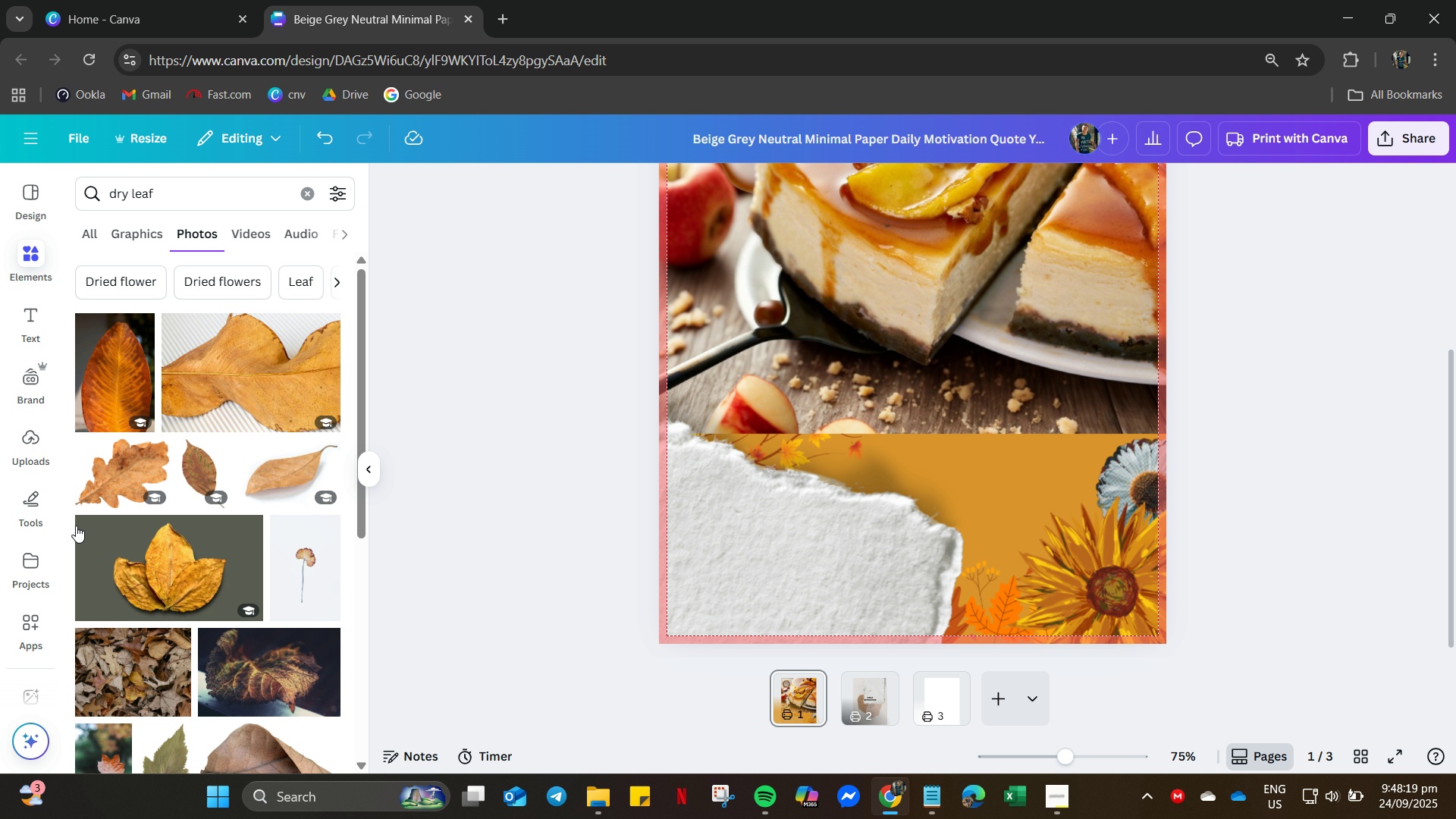 
scroll: coordinate [121, 529], scroll_direction: down, amount: 15.0
 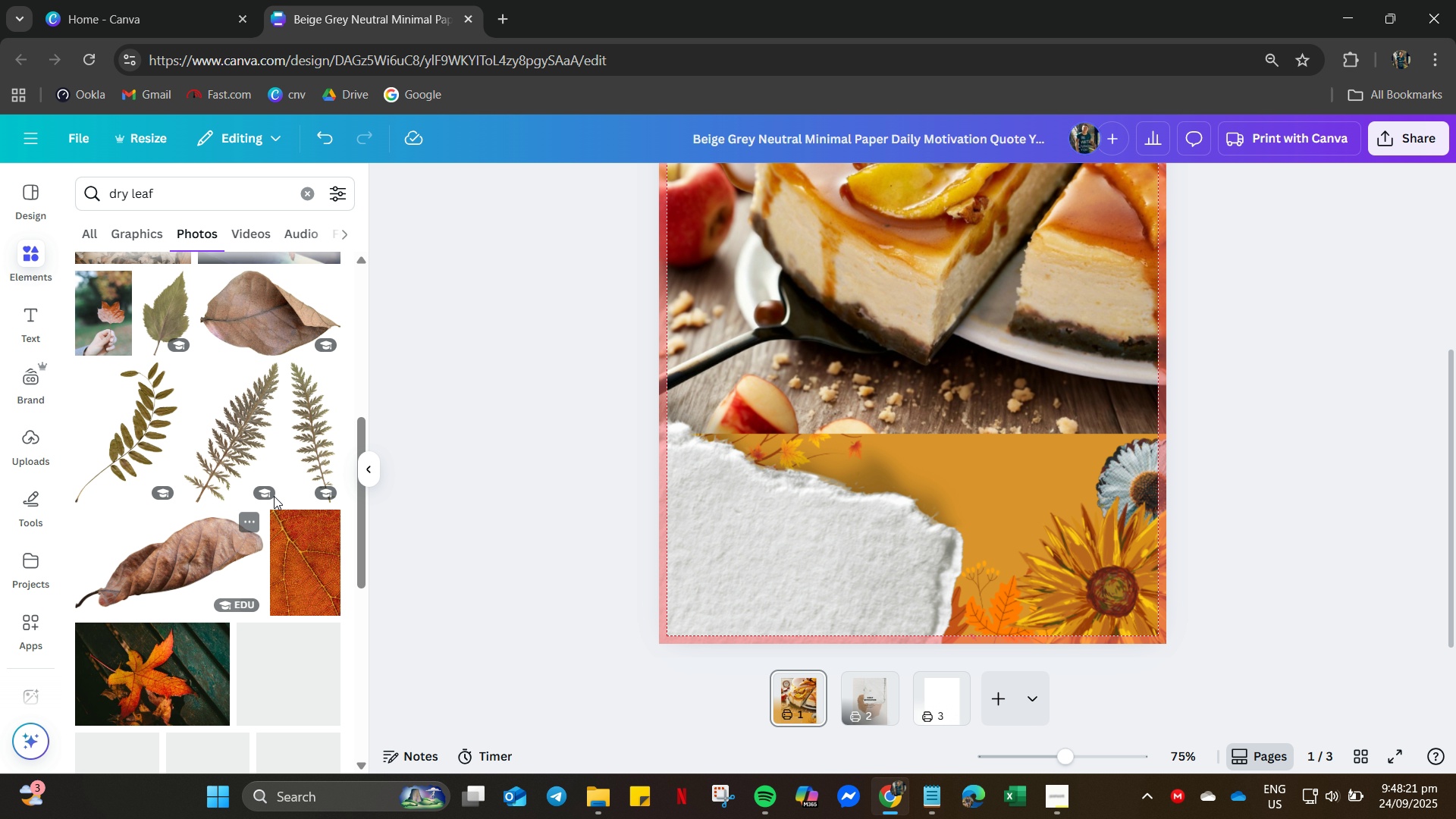 
mouse_move([297, 460])
 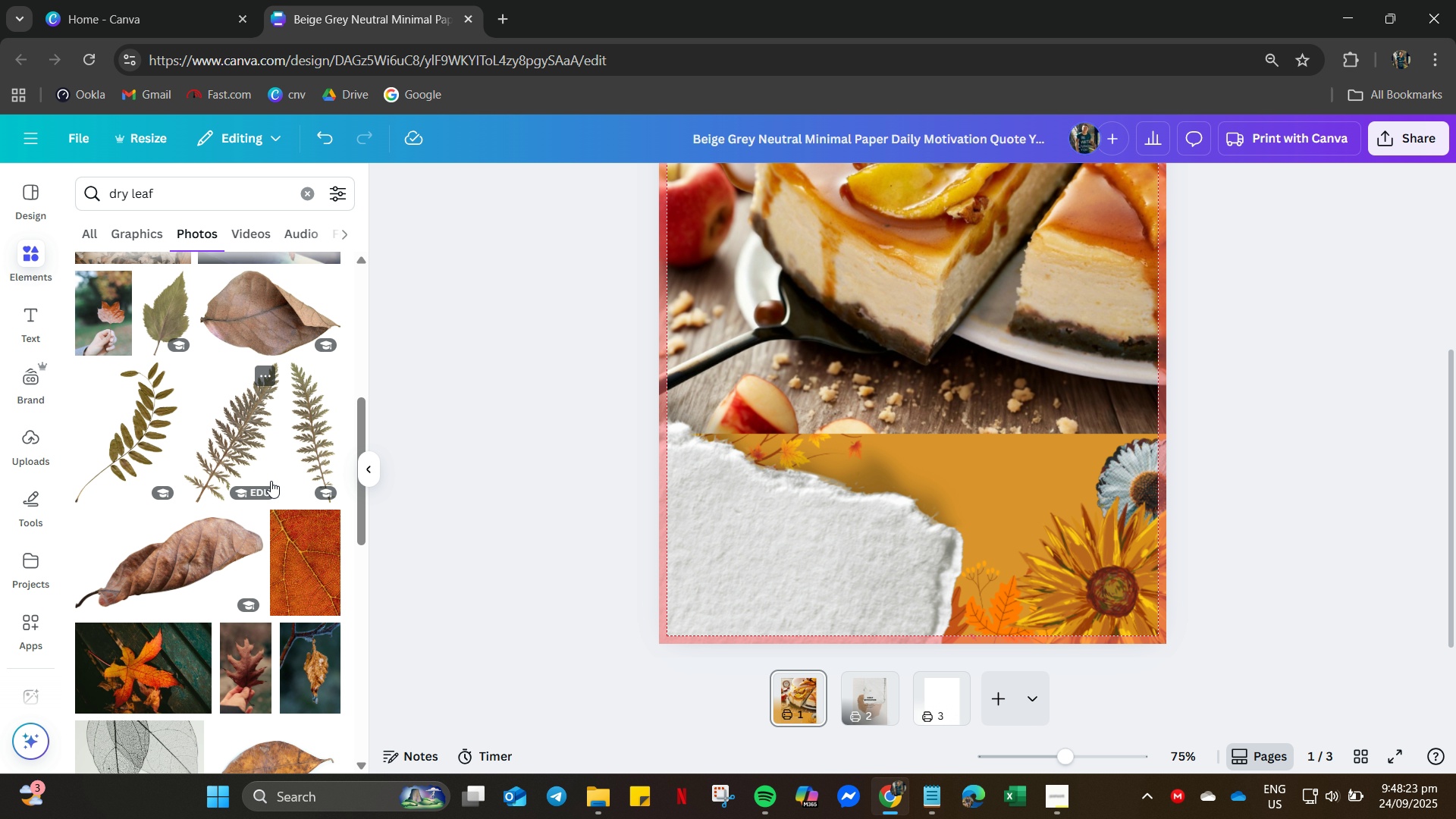 
scroll: coordinate [275, 486], scroll_direction: down, amount: 10.0
 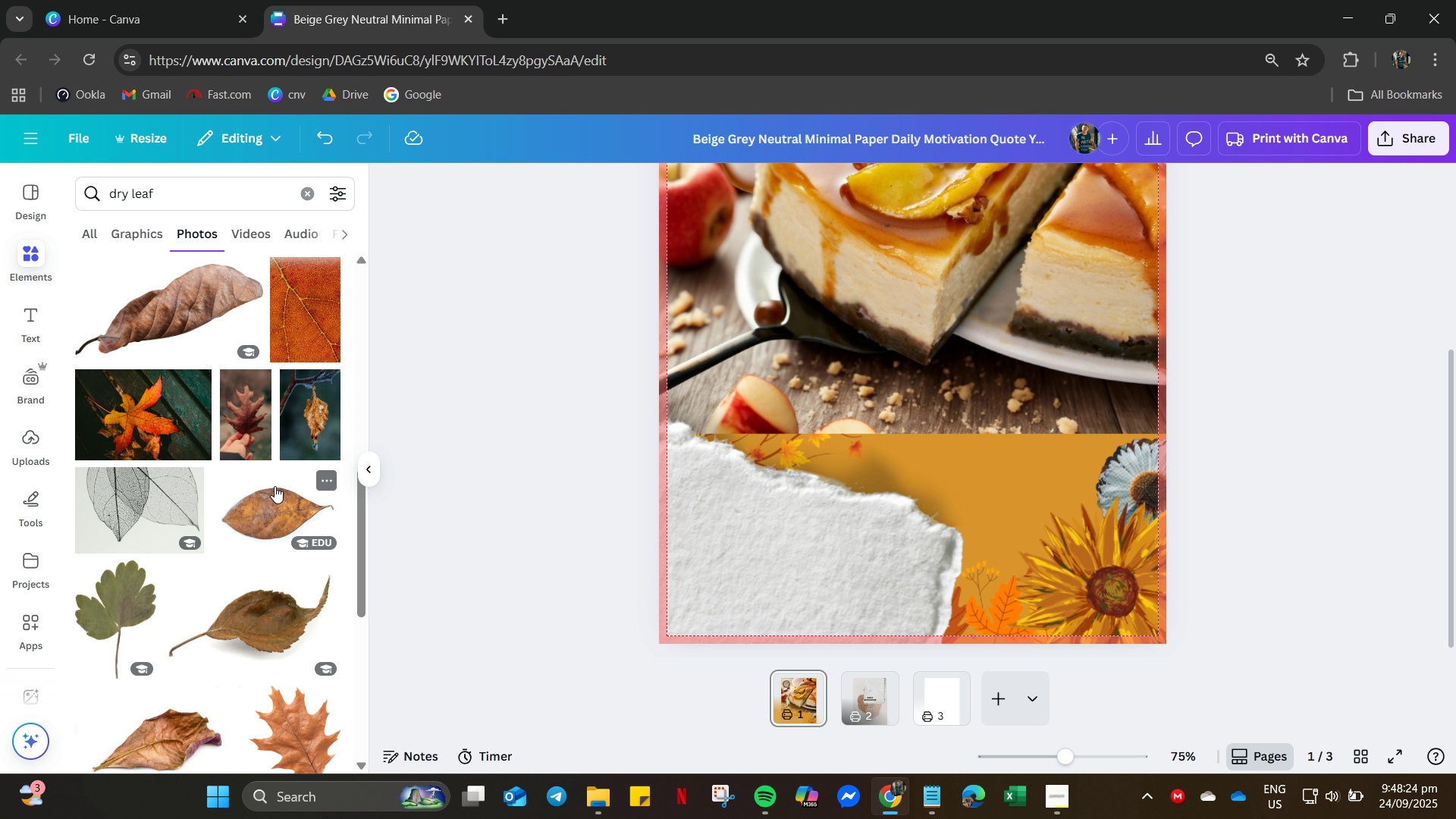 
scroll: coordinate [275, 486], scroll_direction: up, amount: 5.0
 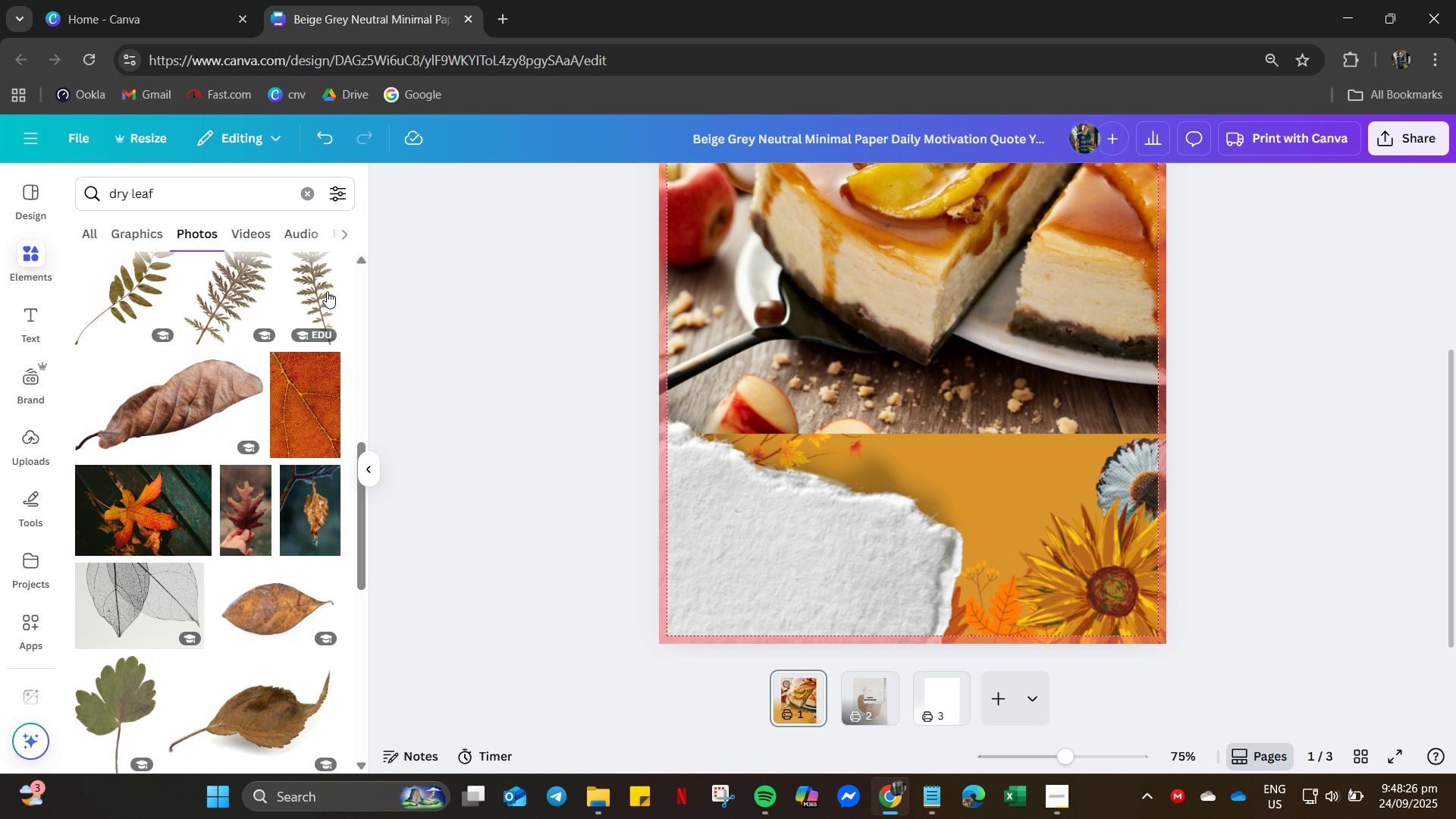 
left_click([327, 291])
 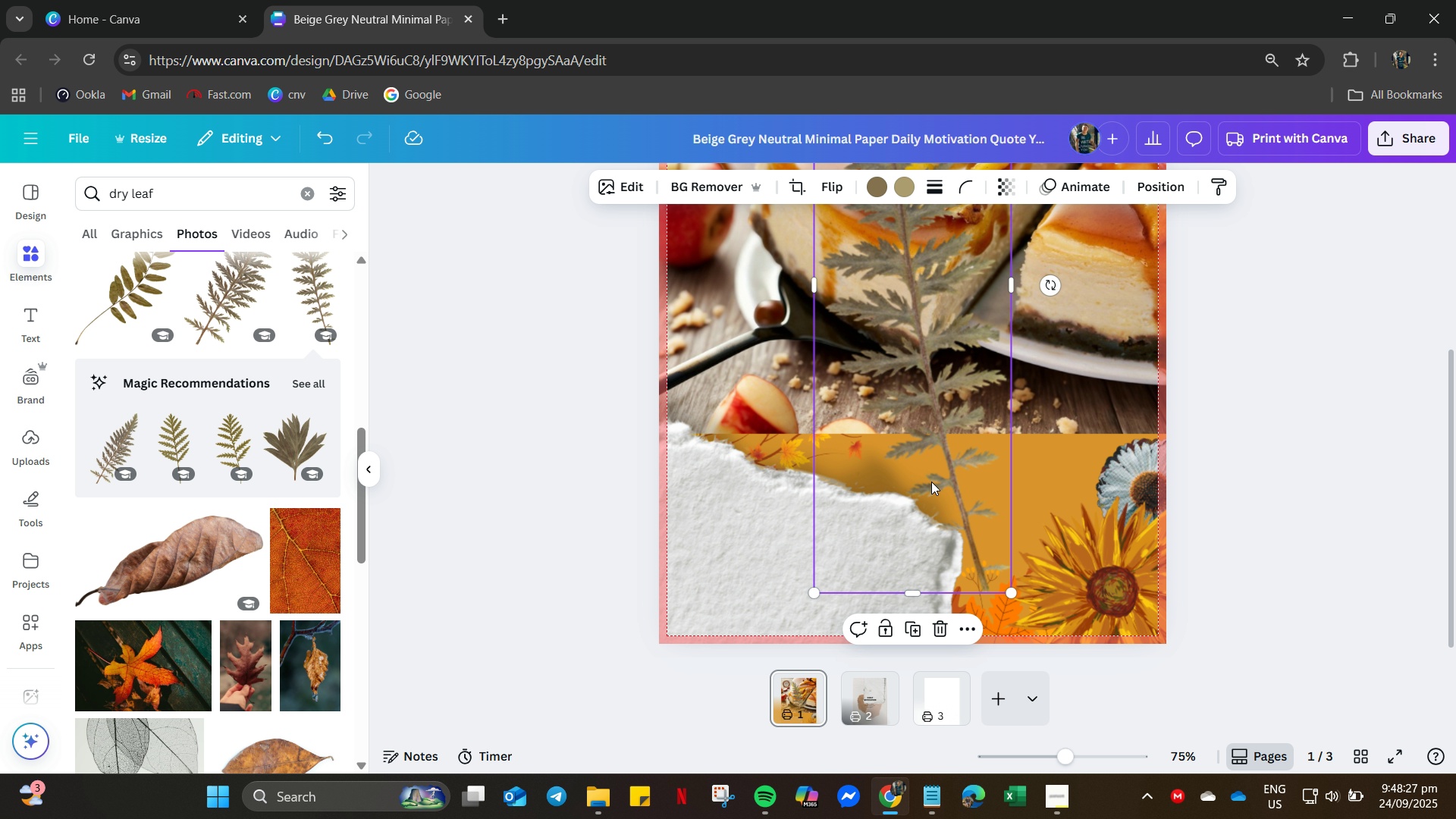 
left_click_drag(start_coordinate=[940, 482], to_coordinate=[1166, 809])
 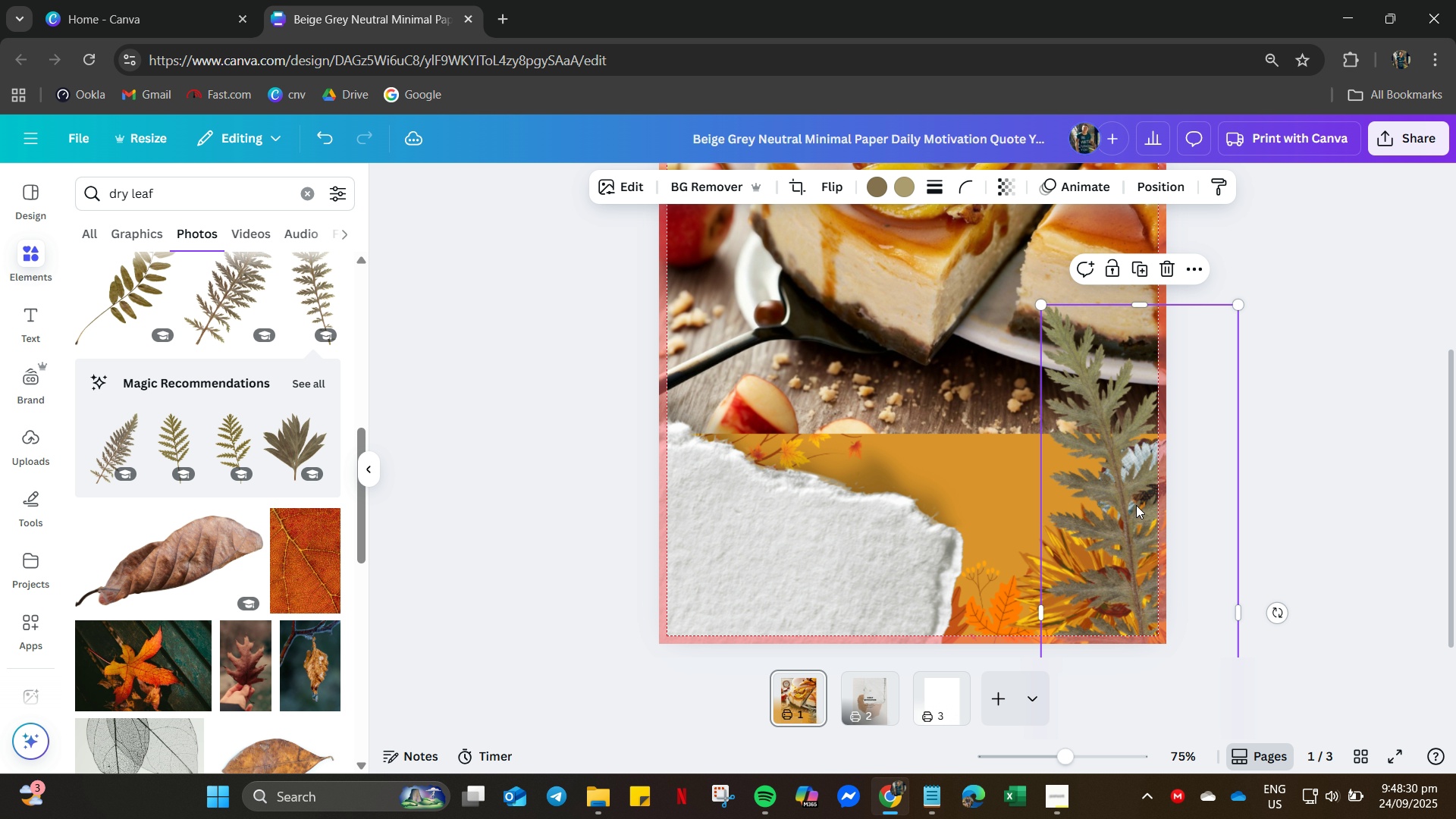 
left_click_drag(start_coordinate=[1121, 507], to_coordinate=[1181, 573])
 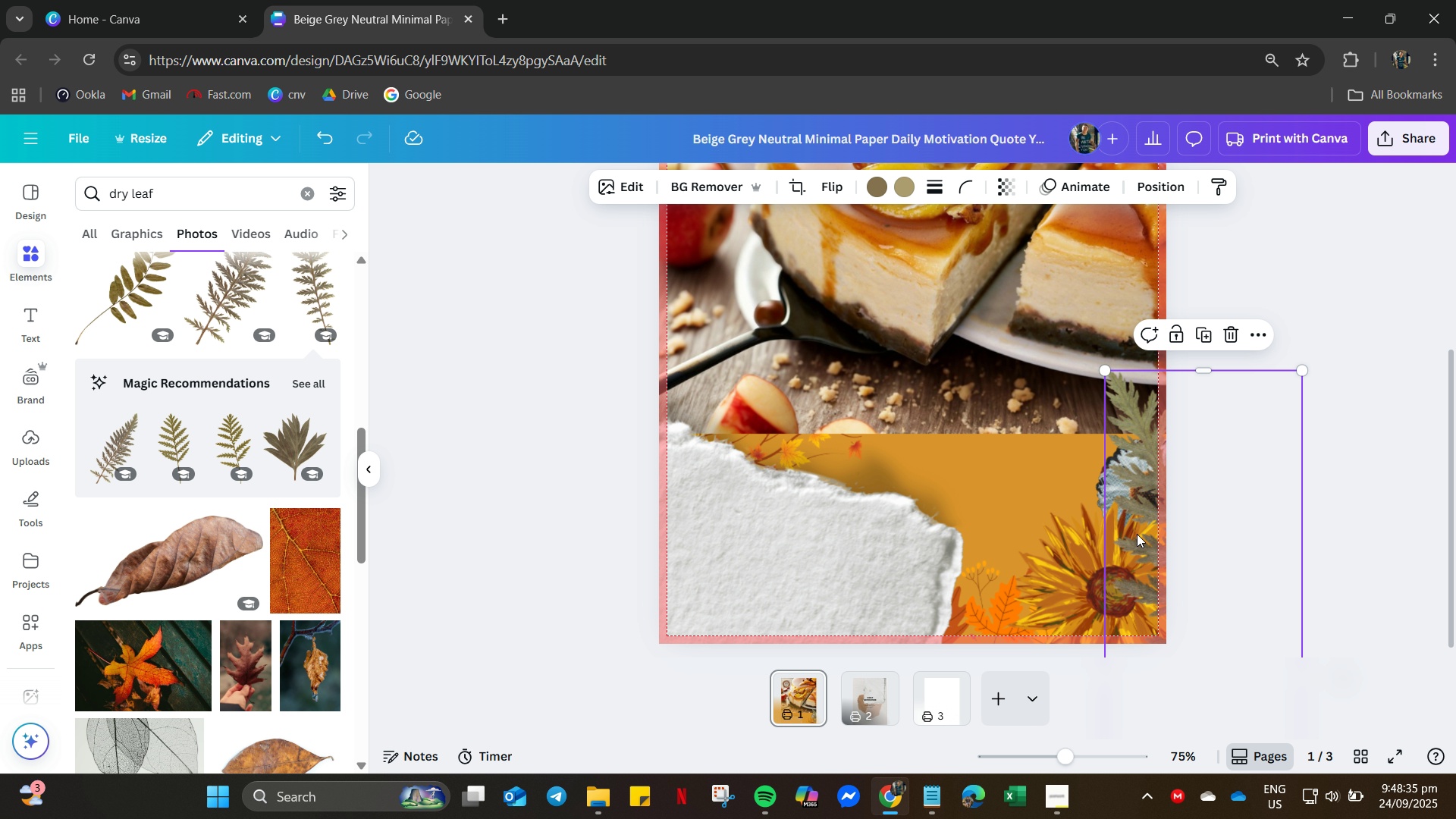 
right_click([1137, 534])
 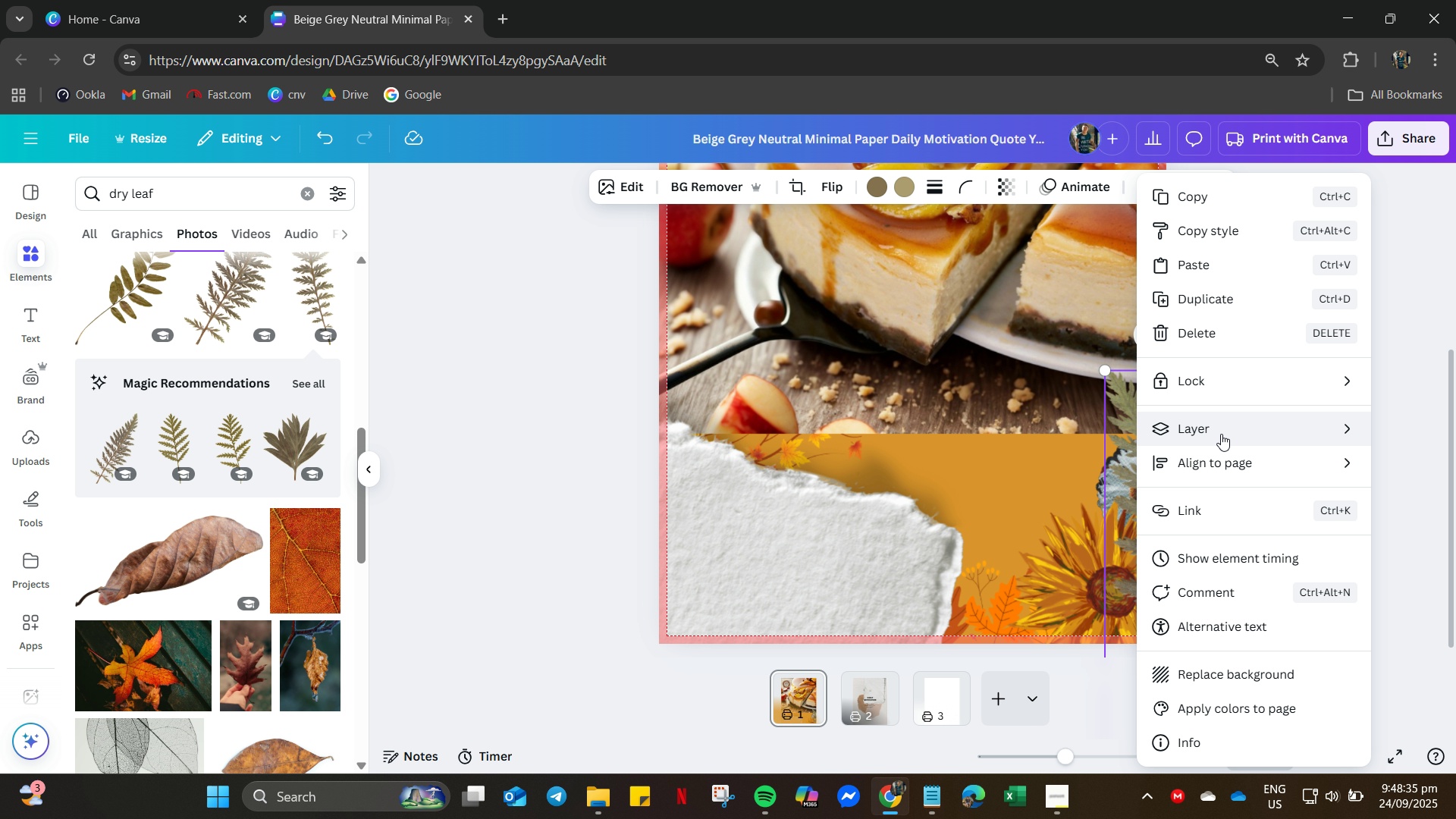 
left_click([1221, 434])
 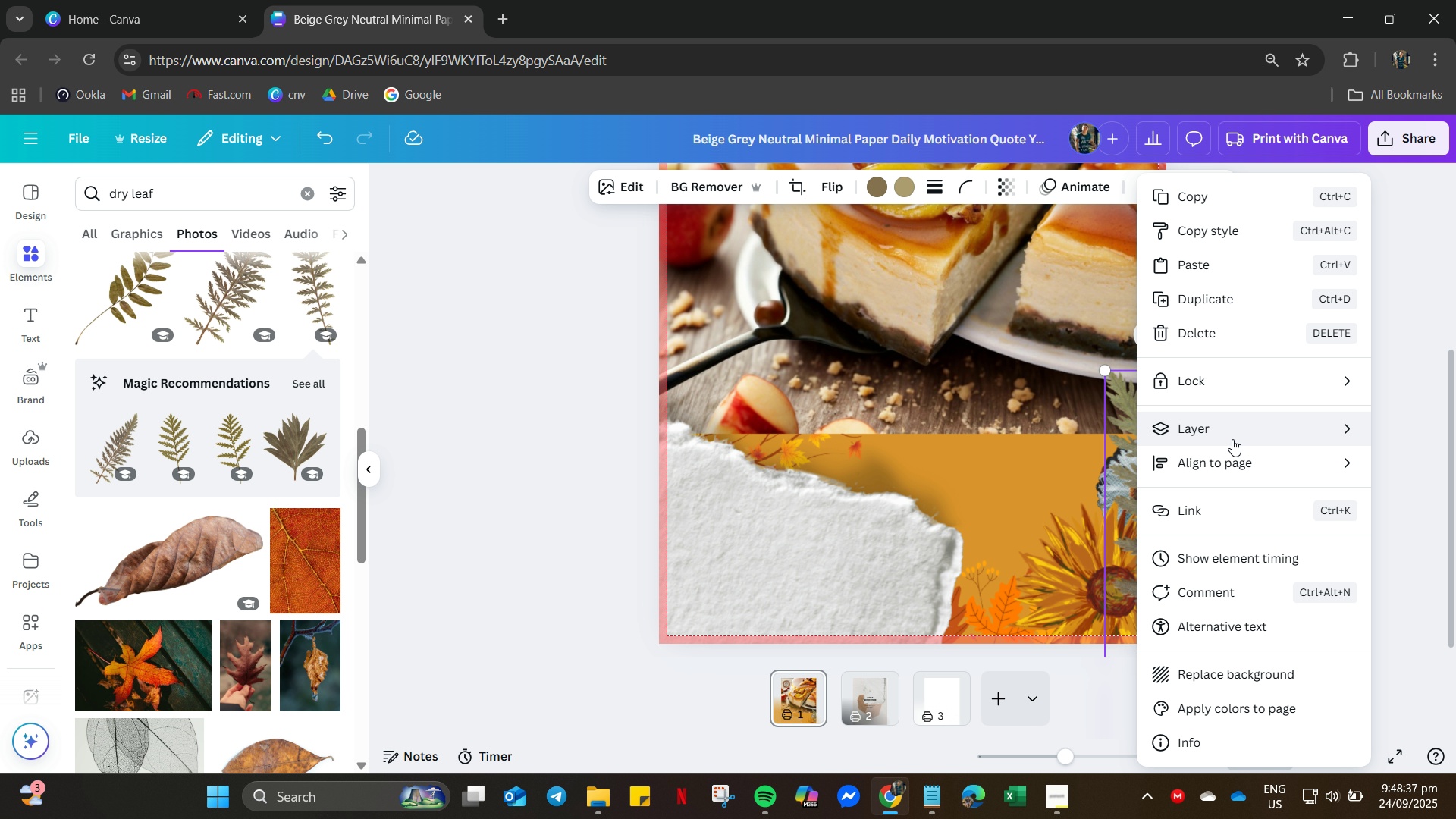 
left_click([1235, 435])
 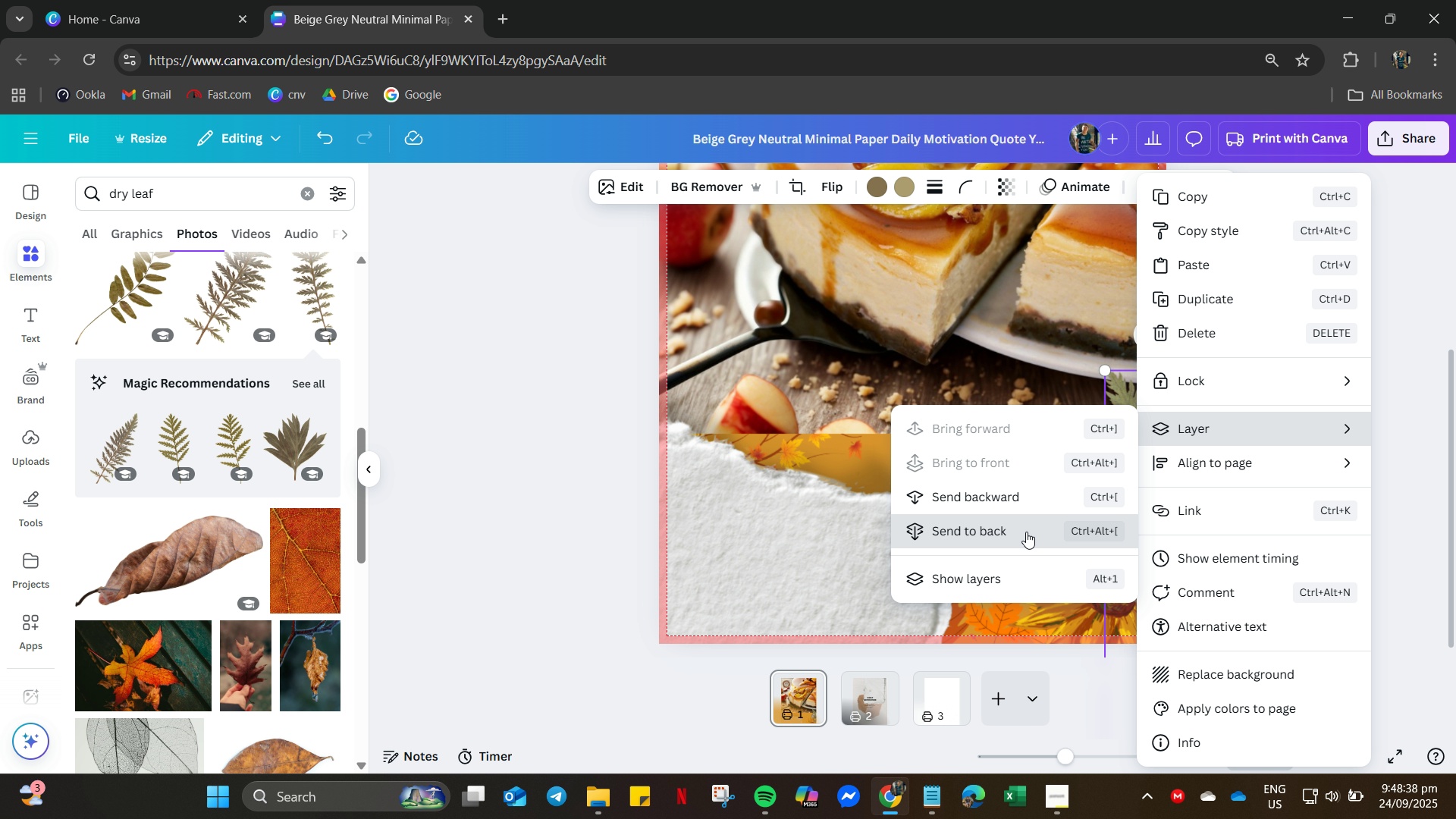 
left_click([1026, 532])
 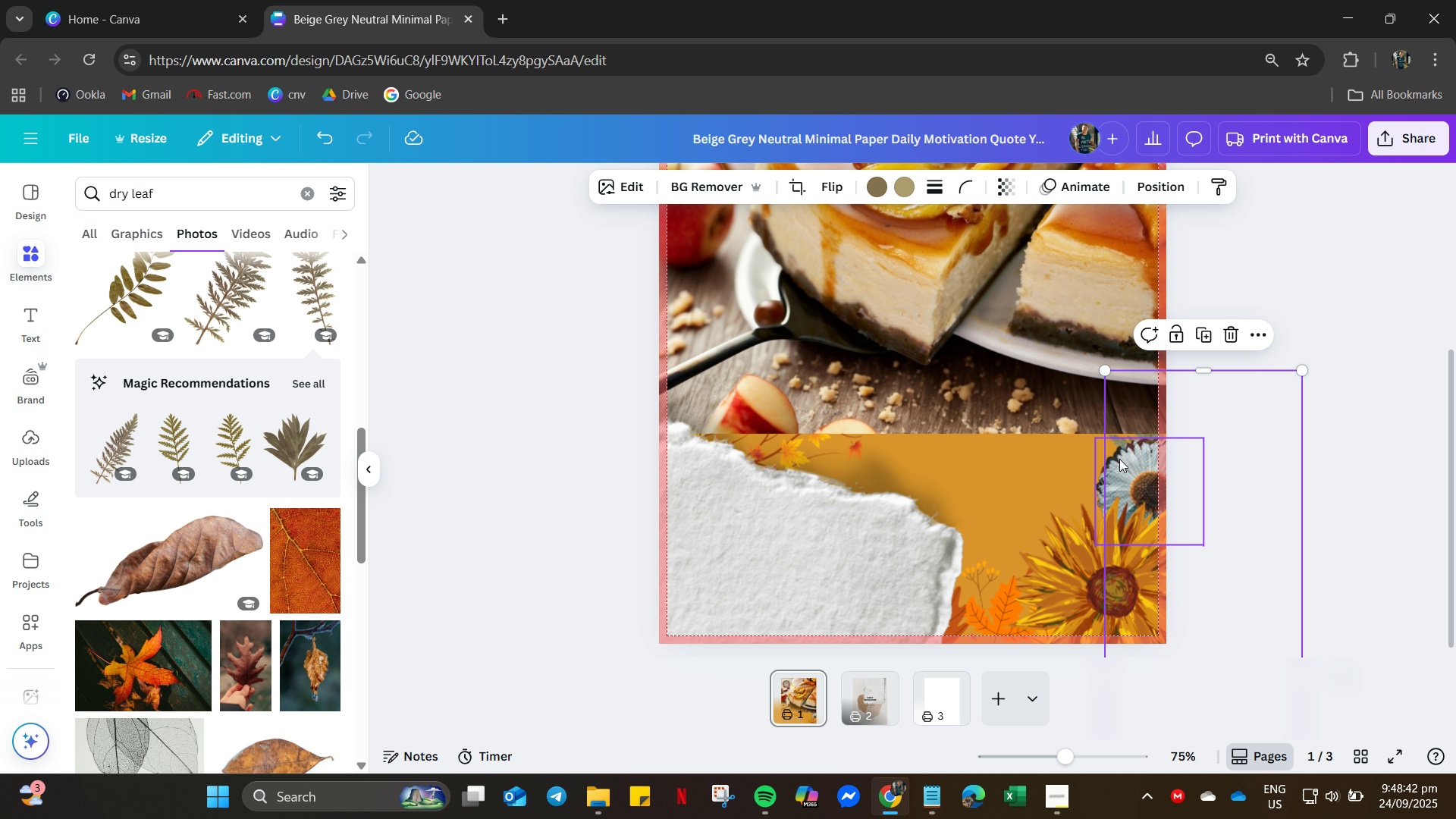 
wait(6.11)
 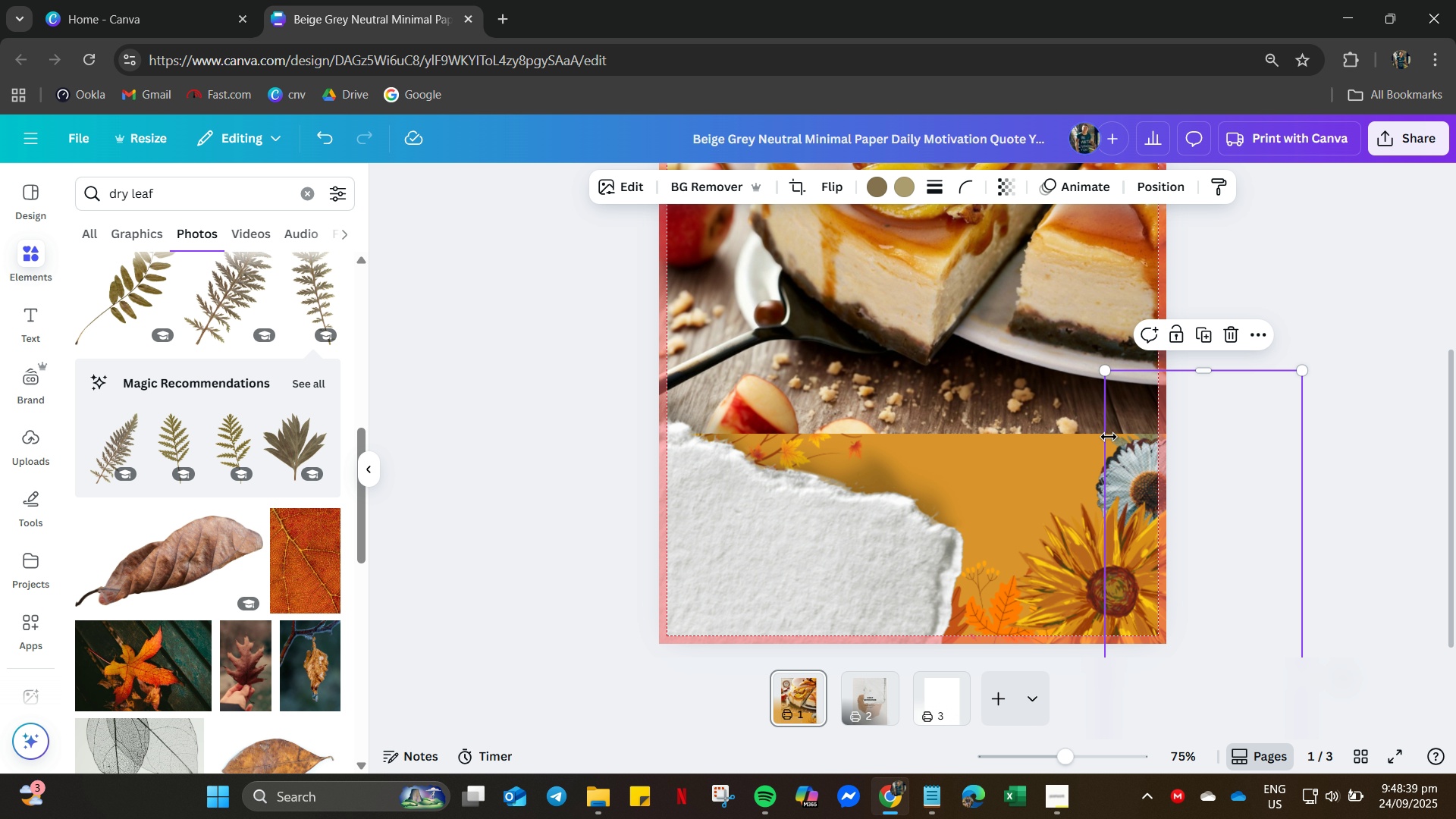 
key(Control+Z)
 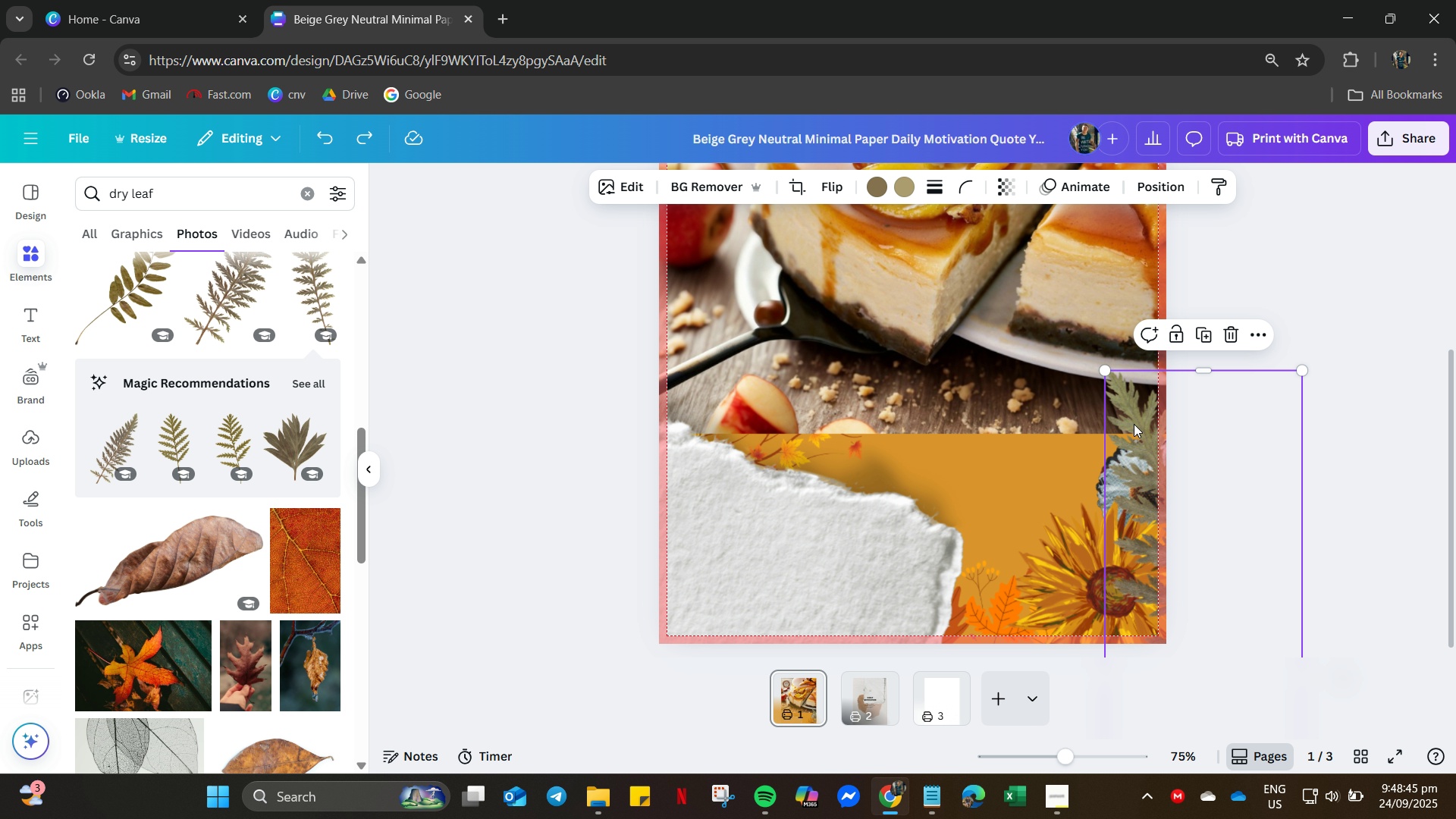 
right_click([1134, 424])
 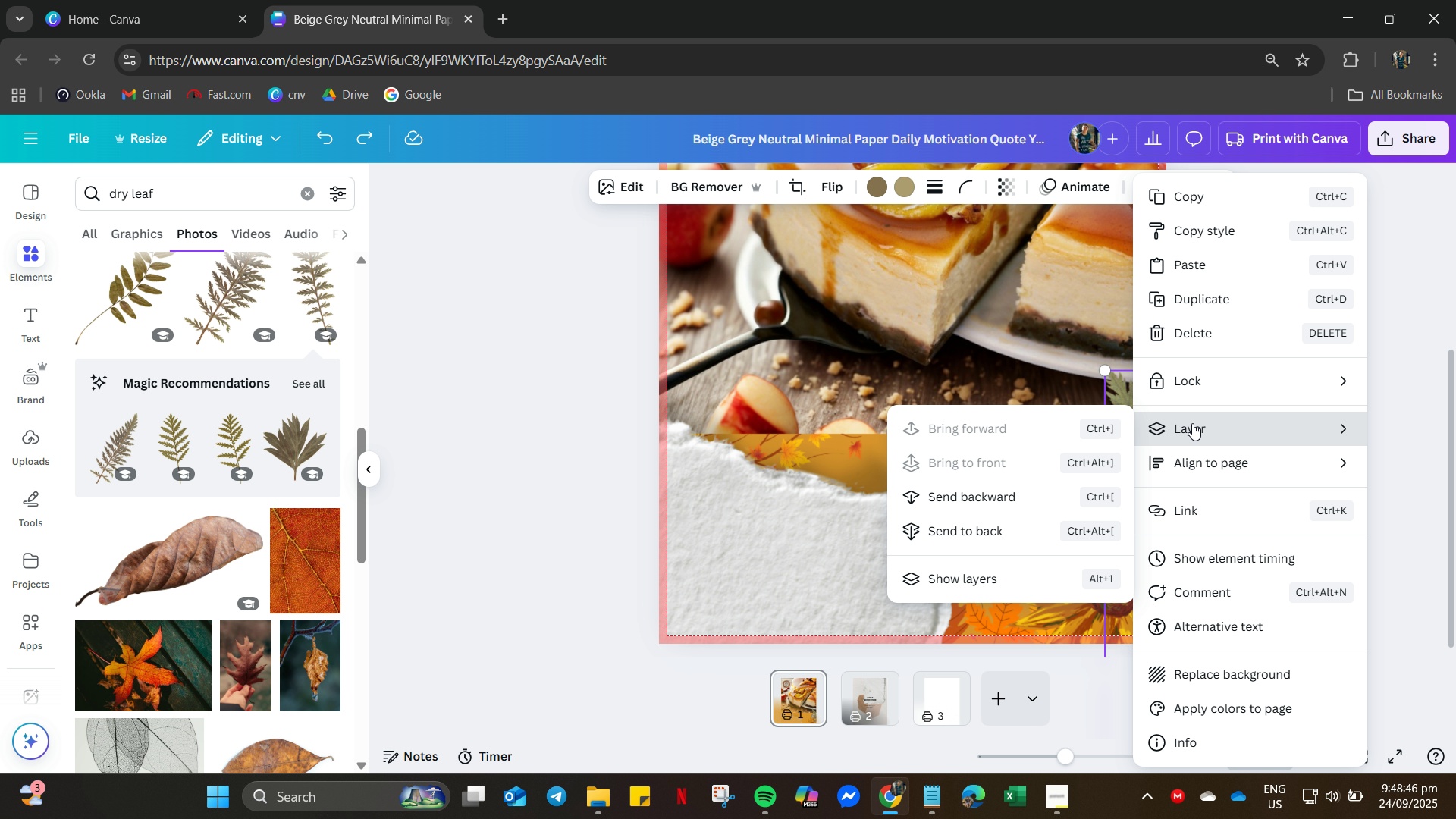 
left_click([1192, 423])
 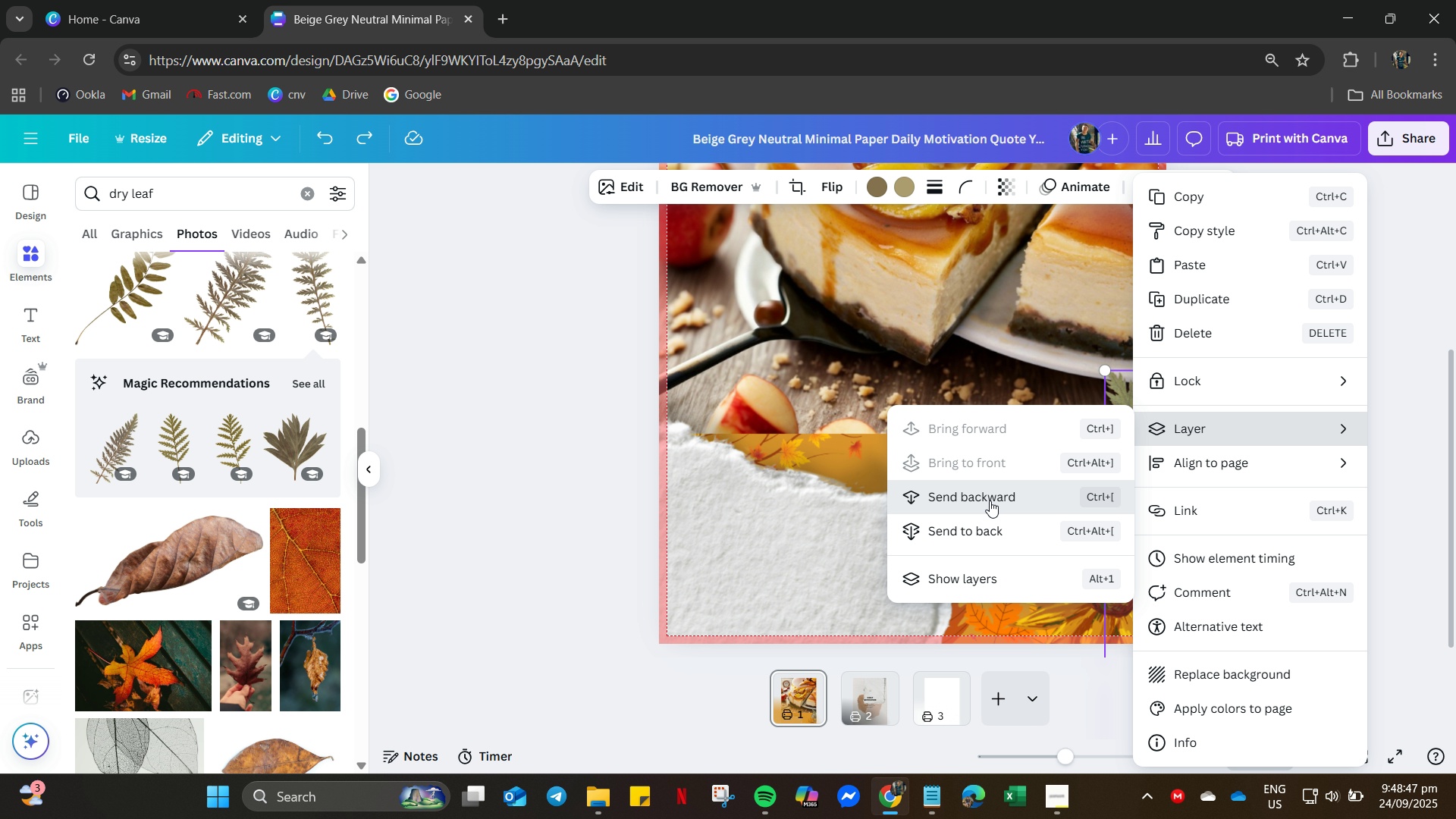 
left_click([990, 500])
 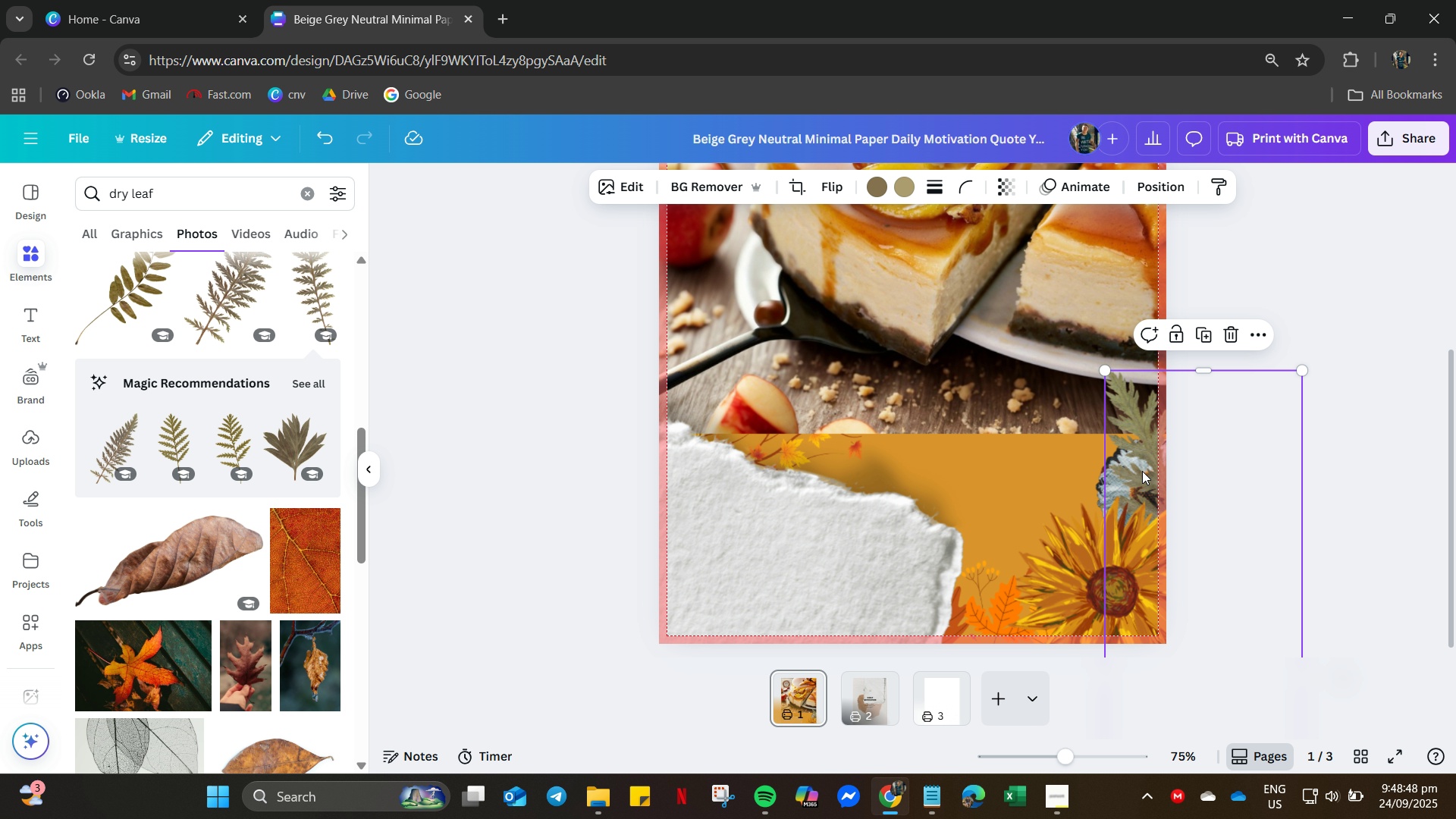 
right_click([1153, 458])
 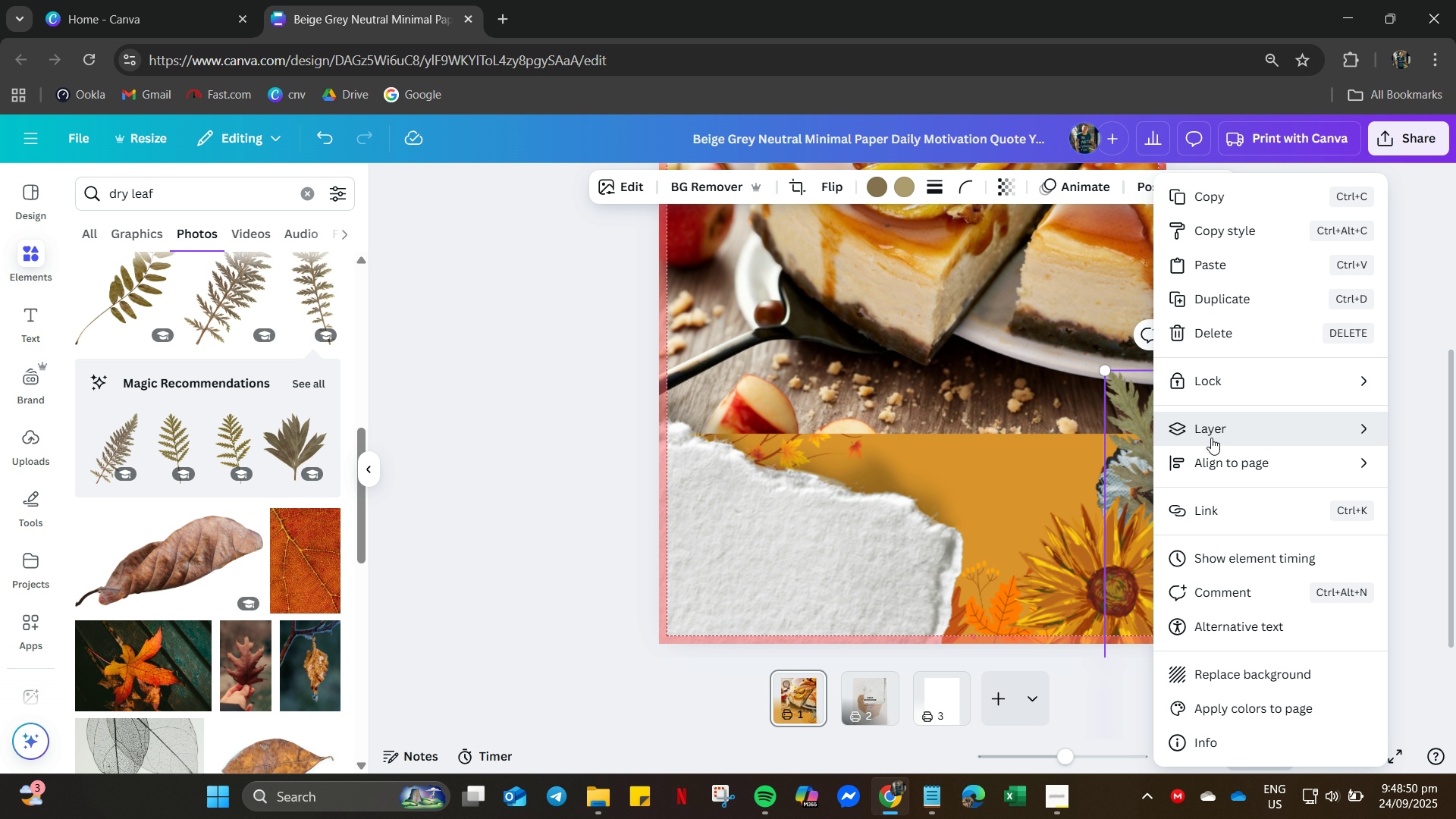 
left_click([1211, 438])
 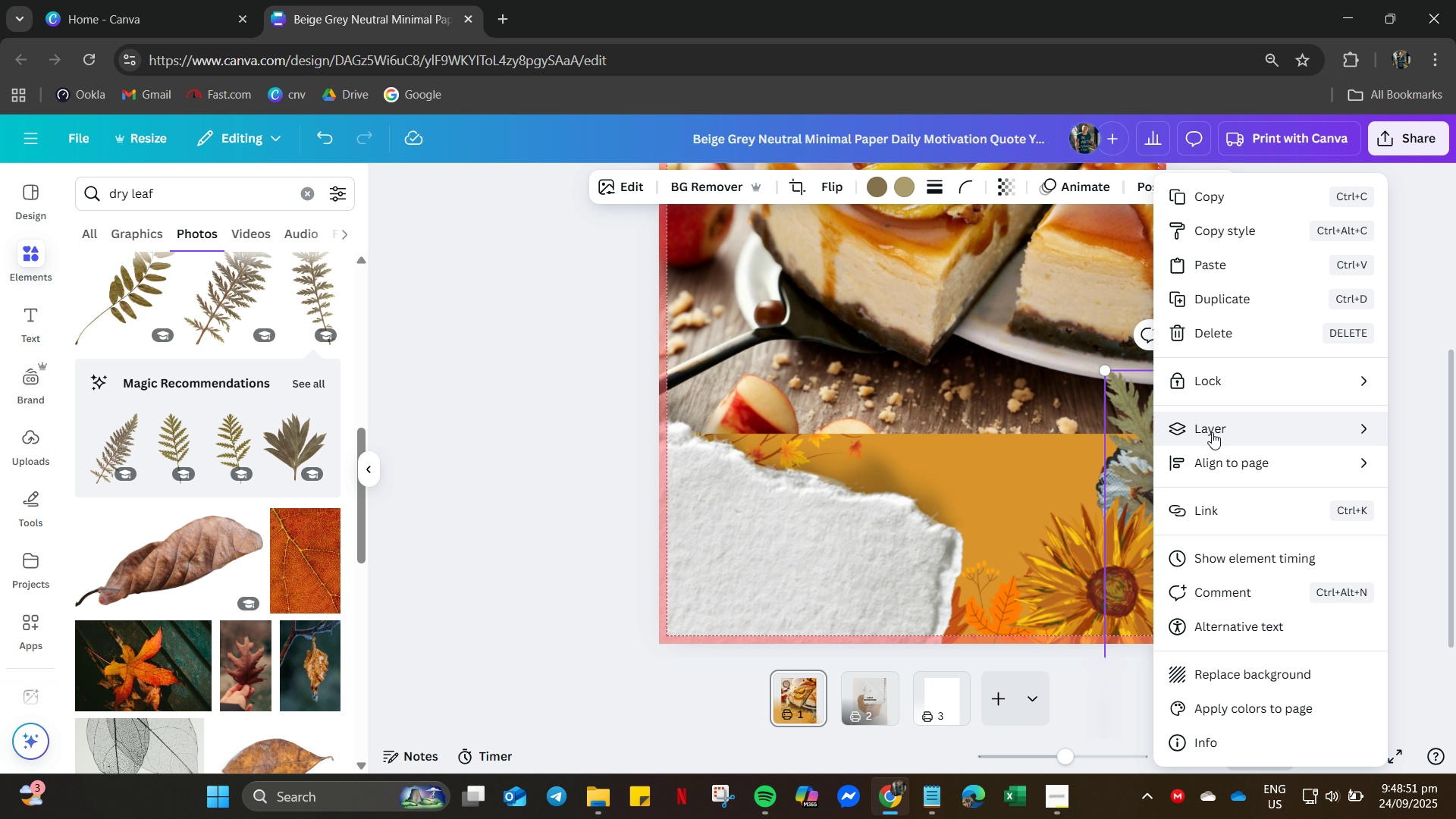 
left_click([1212, 432])
 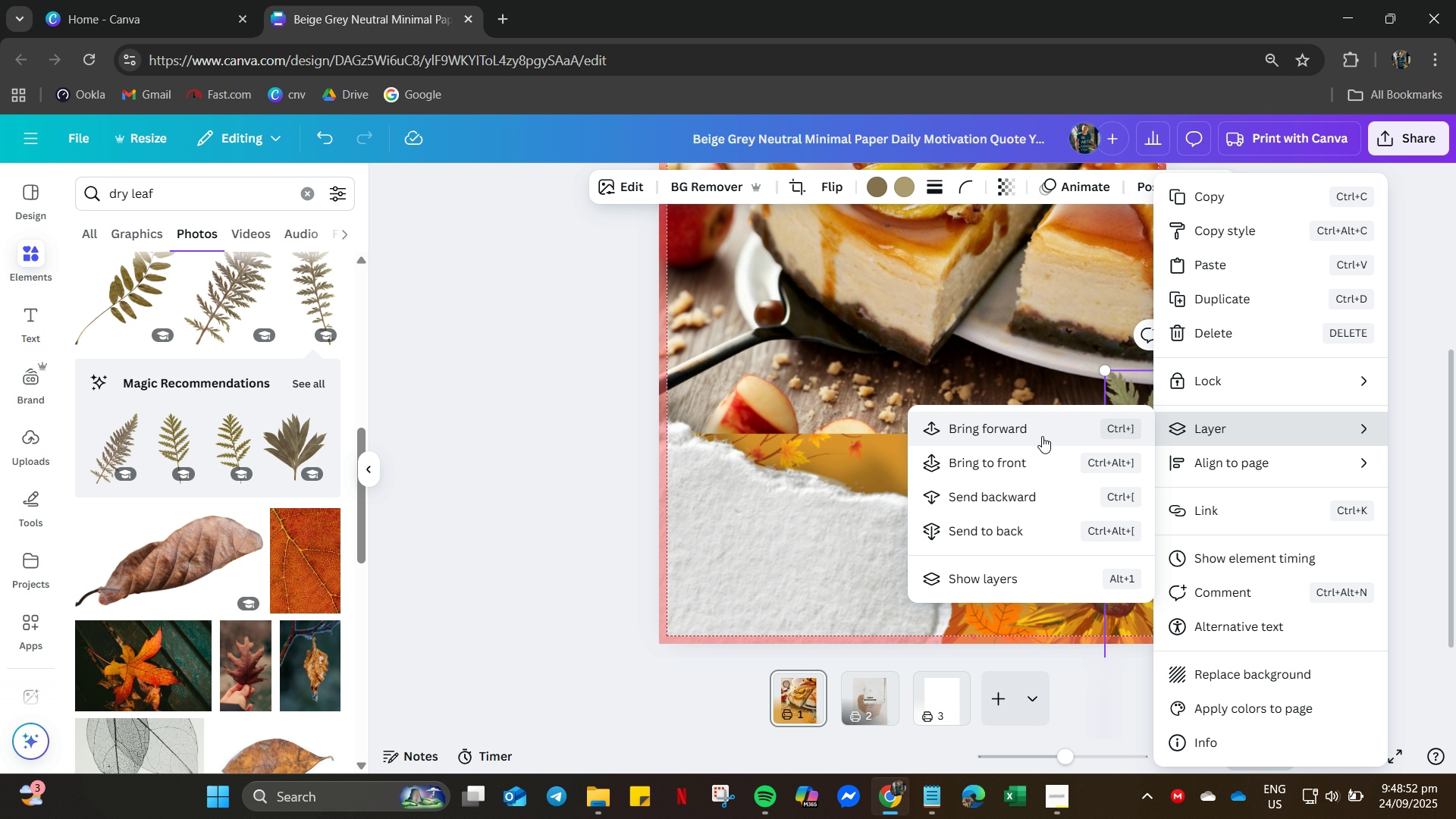 
left_click_drag(start_coordinate=[1042, 436], to_coordinate=[1032, 491])
 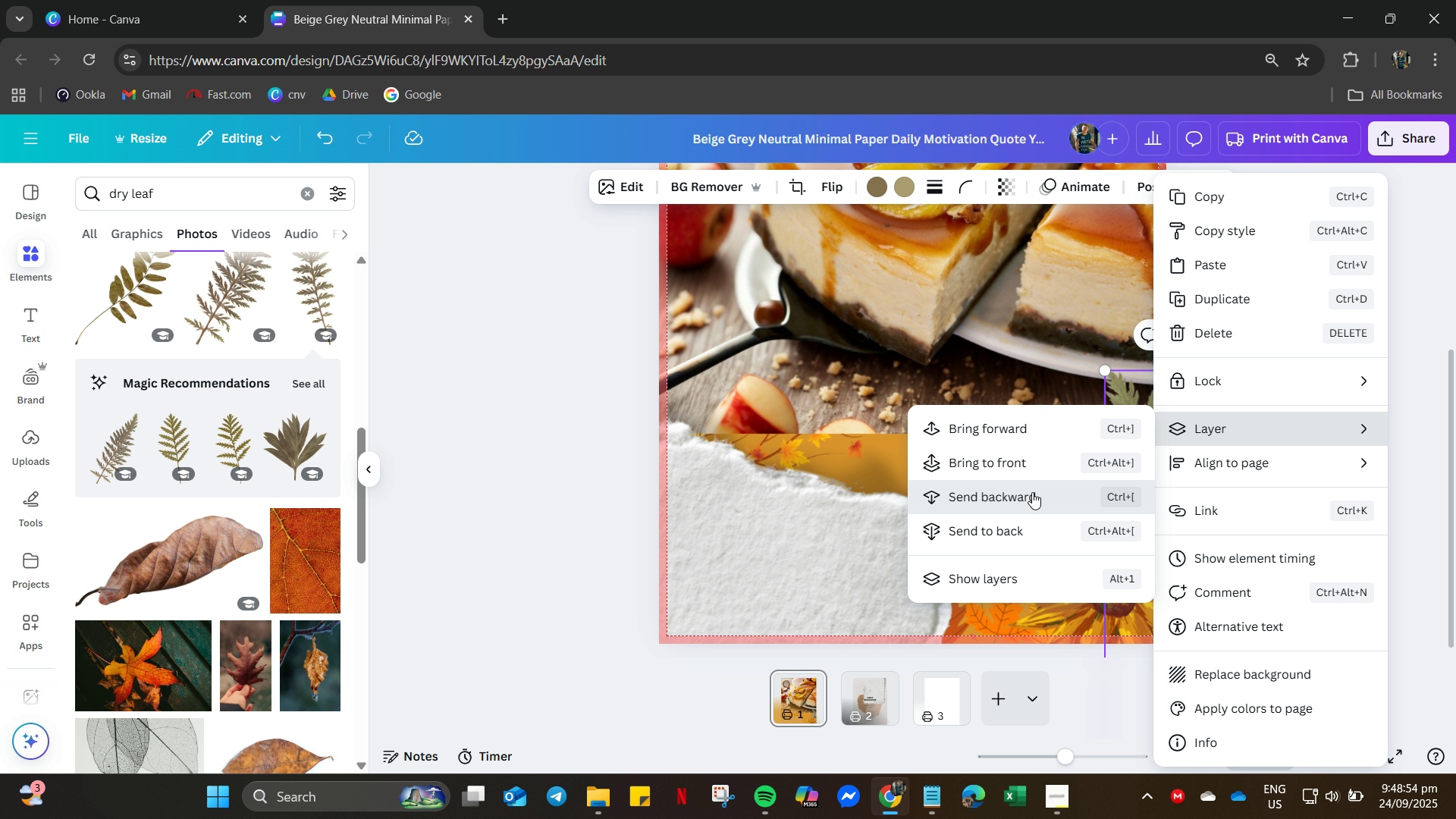 
left_click([1032, 492])
 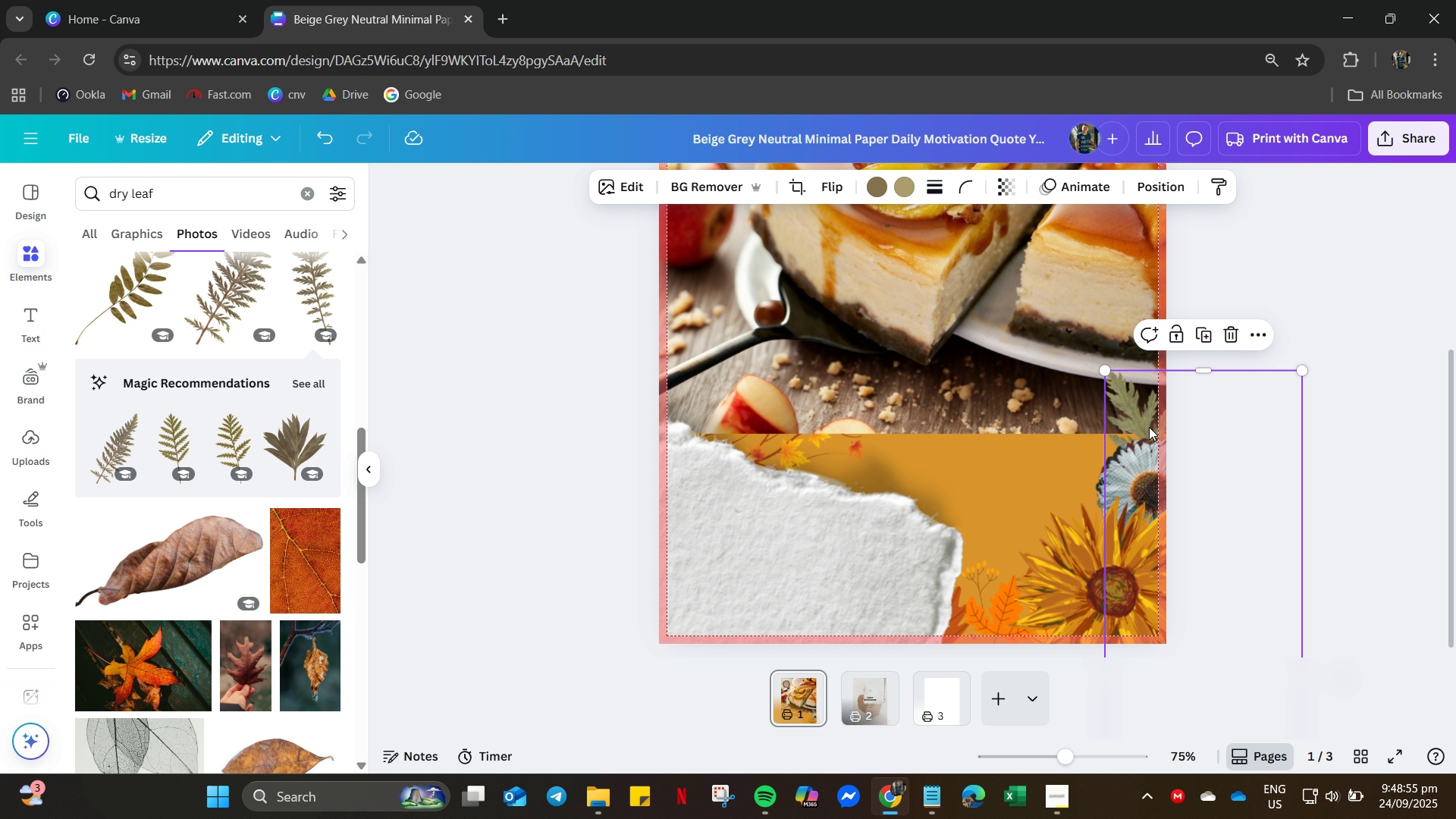 
left_click_drag(start_coordinate=[1139, 423], to_coordinate=[1093, 475])
 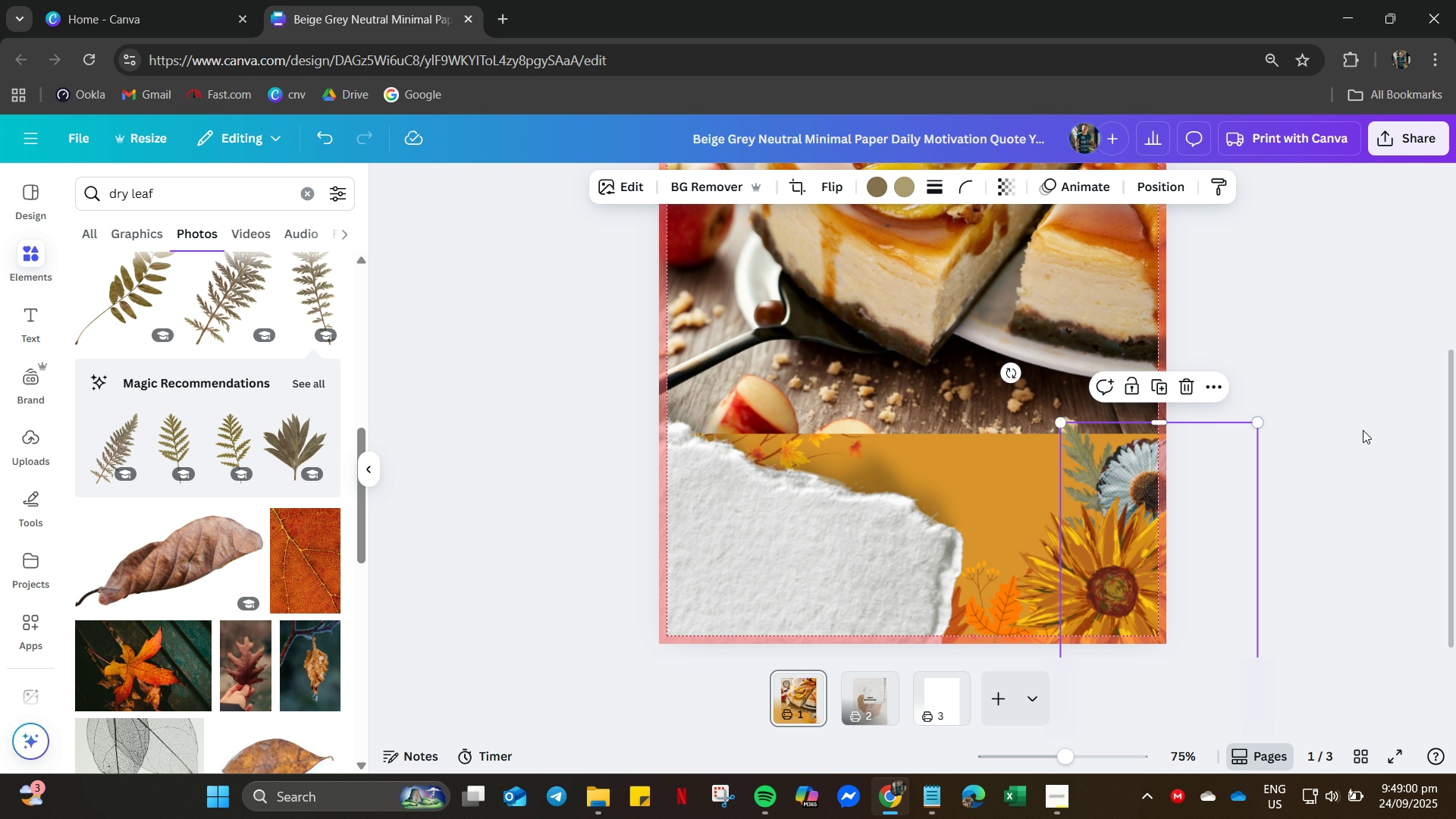 
left_click([1363, 430])
 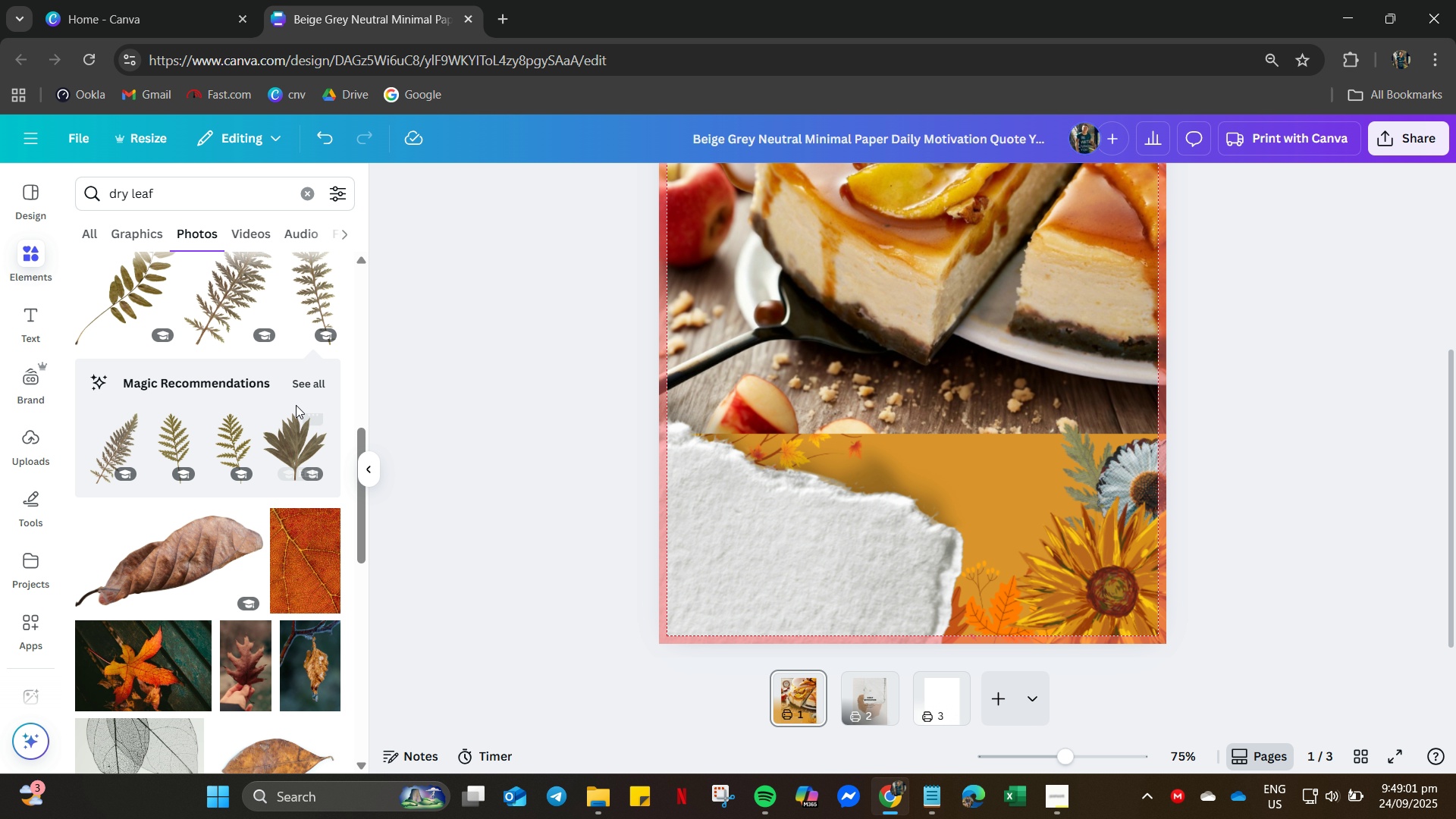 
left_click([326, 372])
 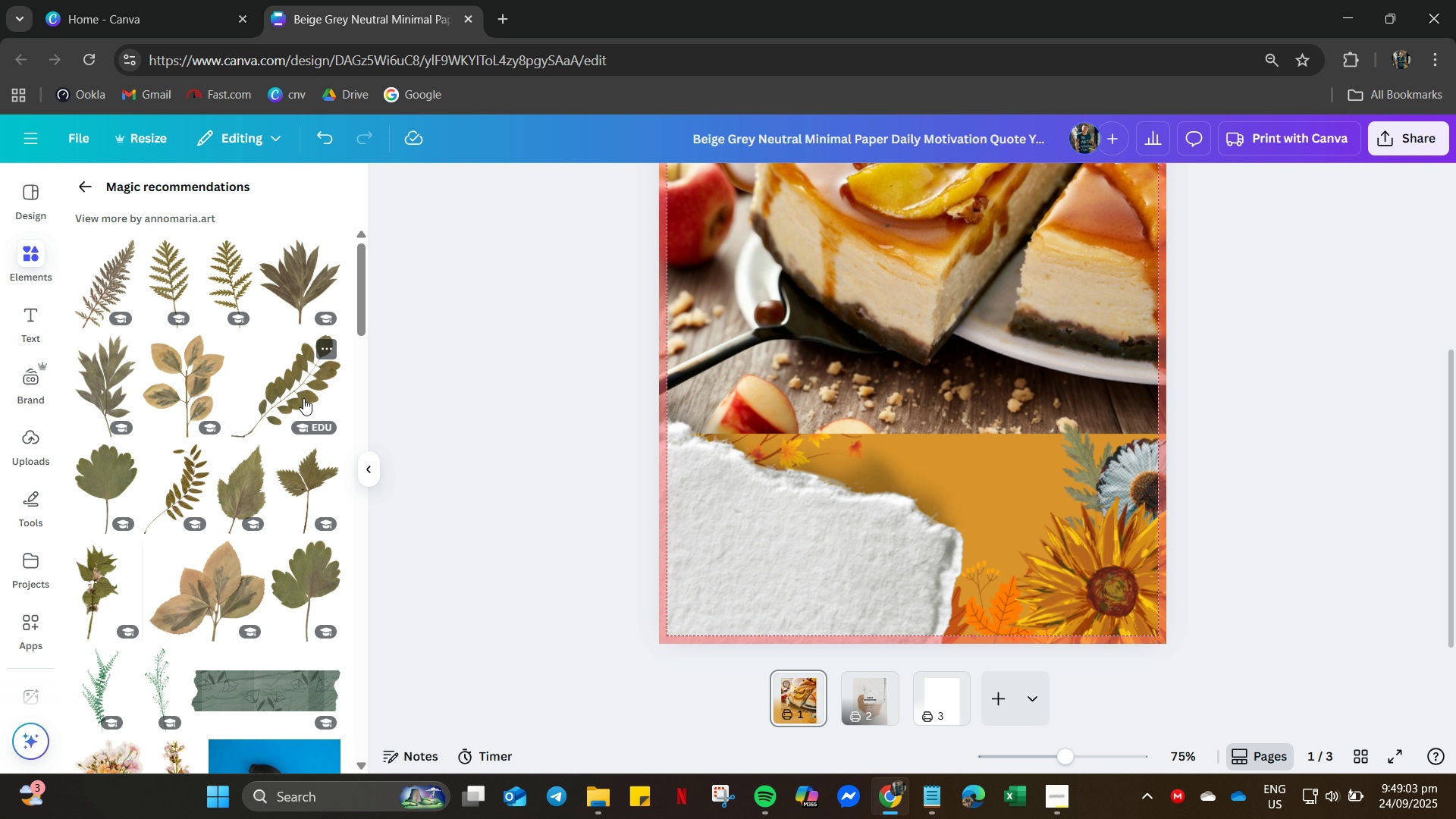 
scroll: coordinate [173, 529], scroll_direction: down, amount: 44.0
 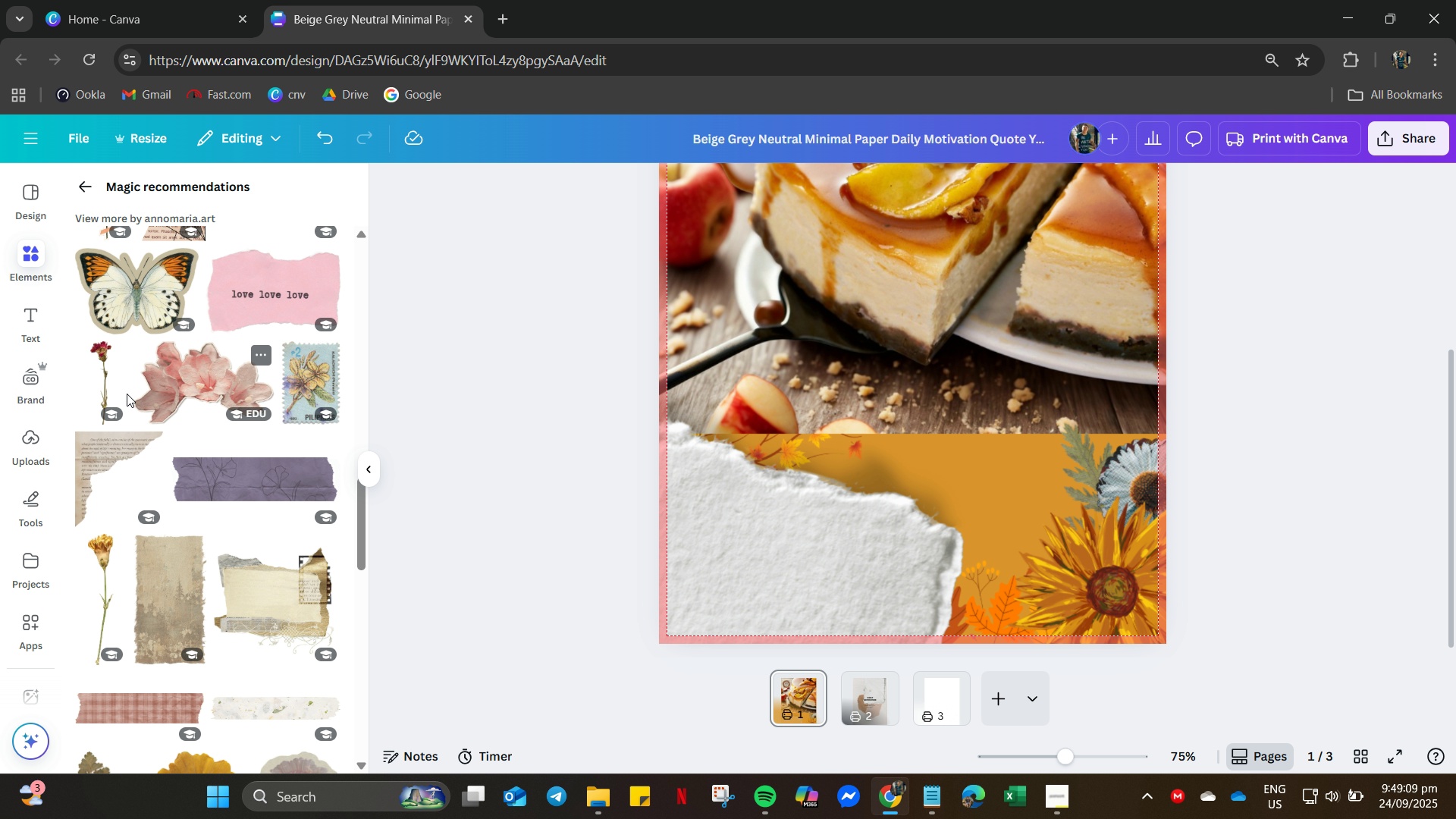 
left_click([121, 391])
 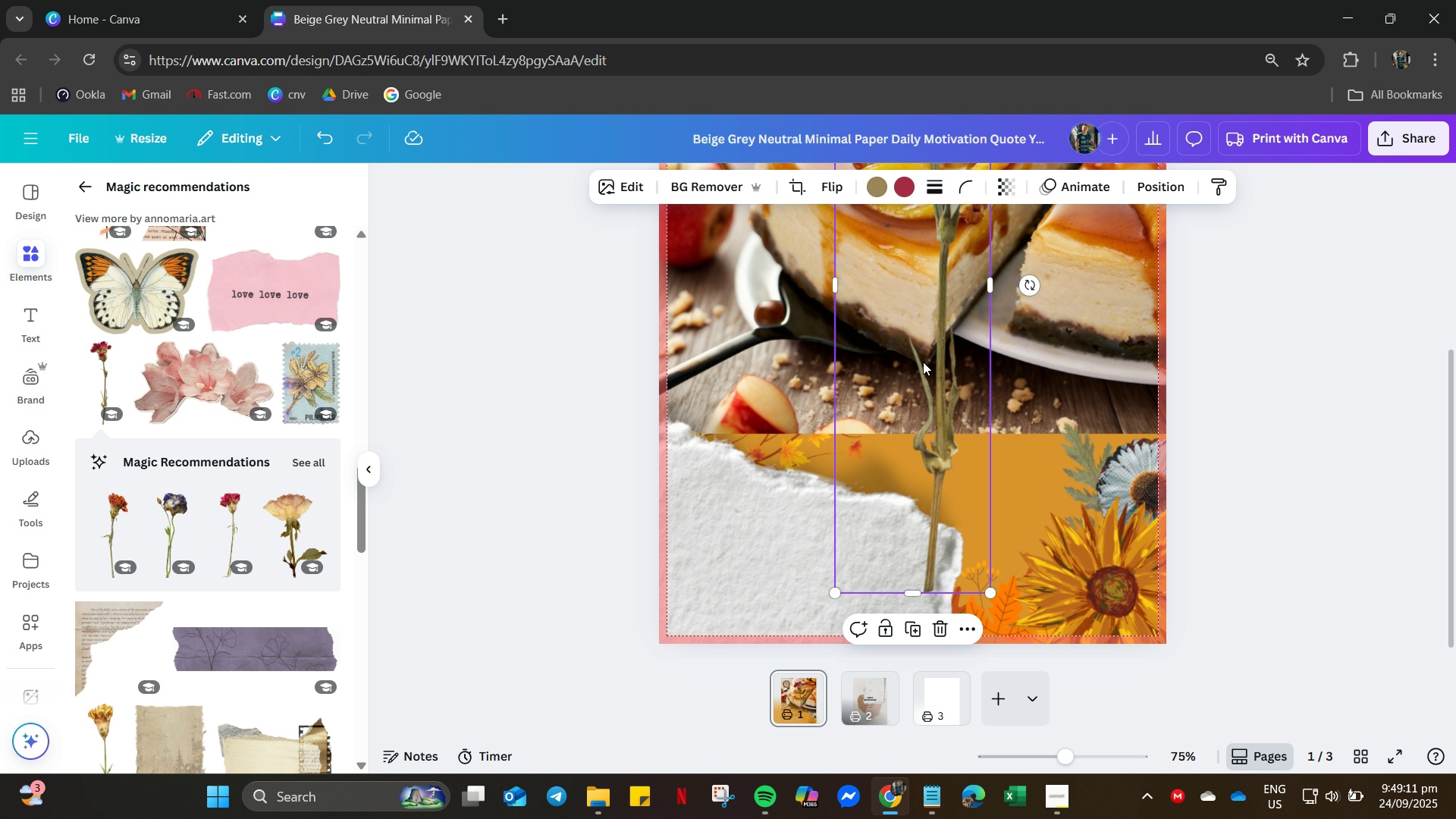 
left_click_drag(start_coordinate=[923, 362], to_coordinate=[1040, 815])
 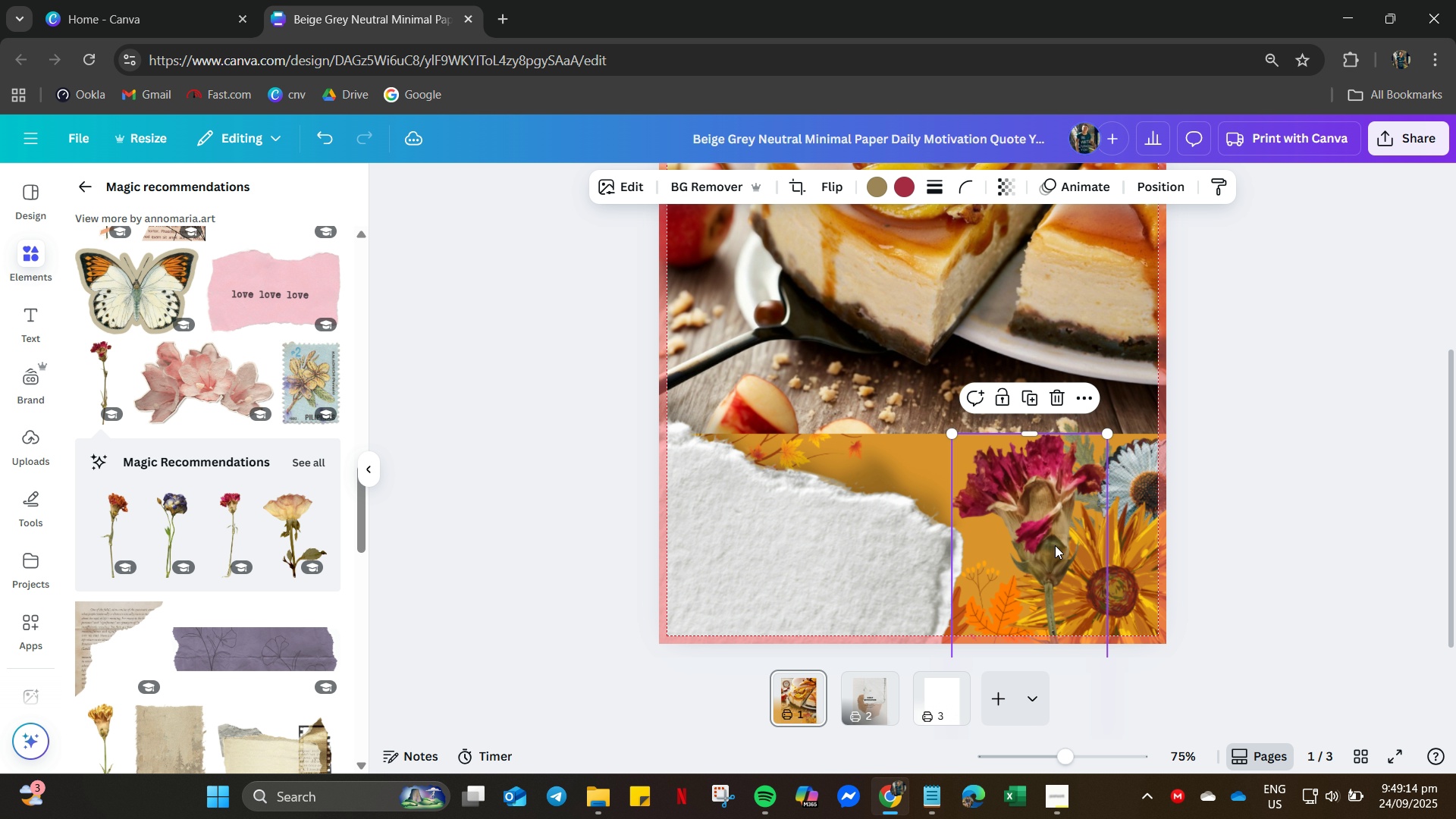 
left_click_drag(start_coordinate=[1056, 528], to_coordinate=[1039, 551])
 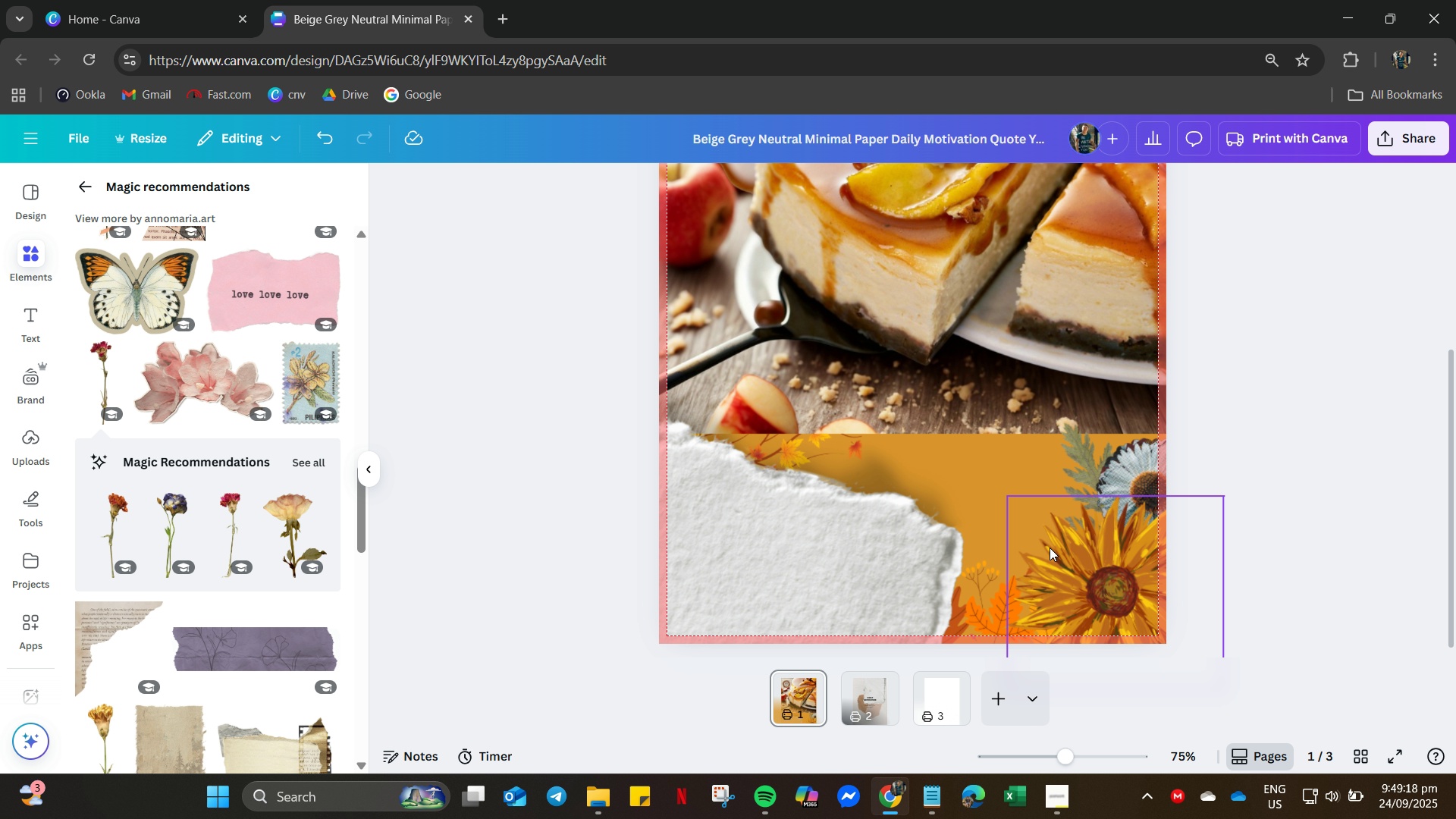 
key(Delete)
 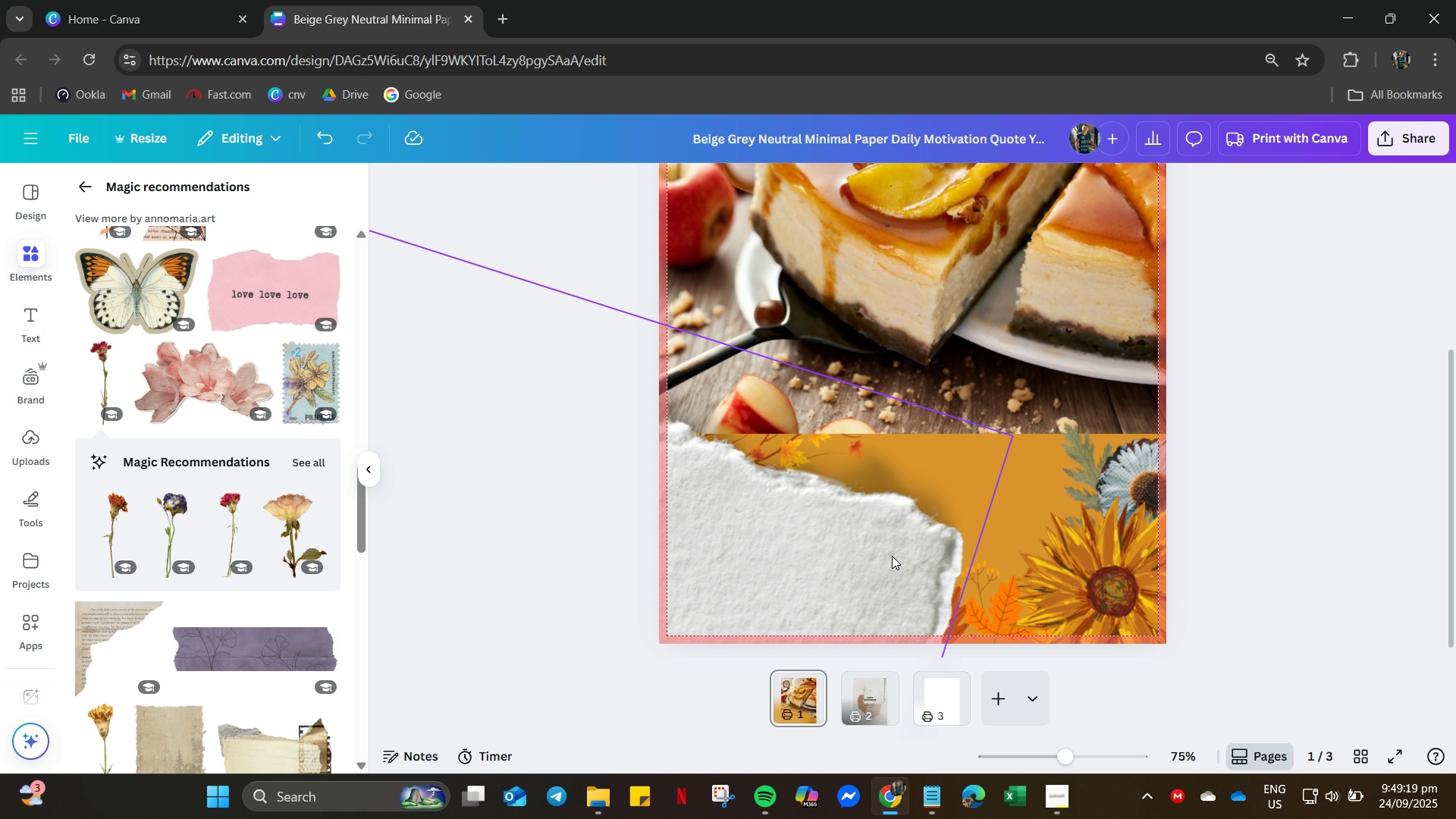 
left_click_drag(start_coordinate=[886, 560], to_coordinate=[1009, 491])
 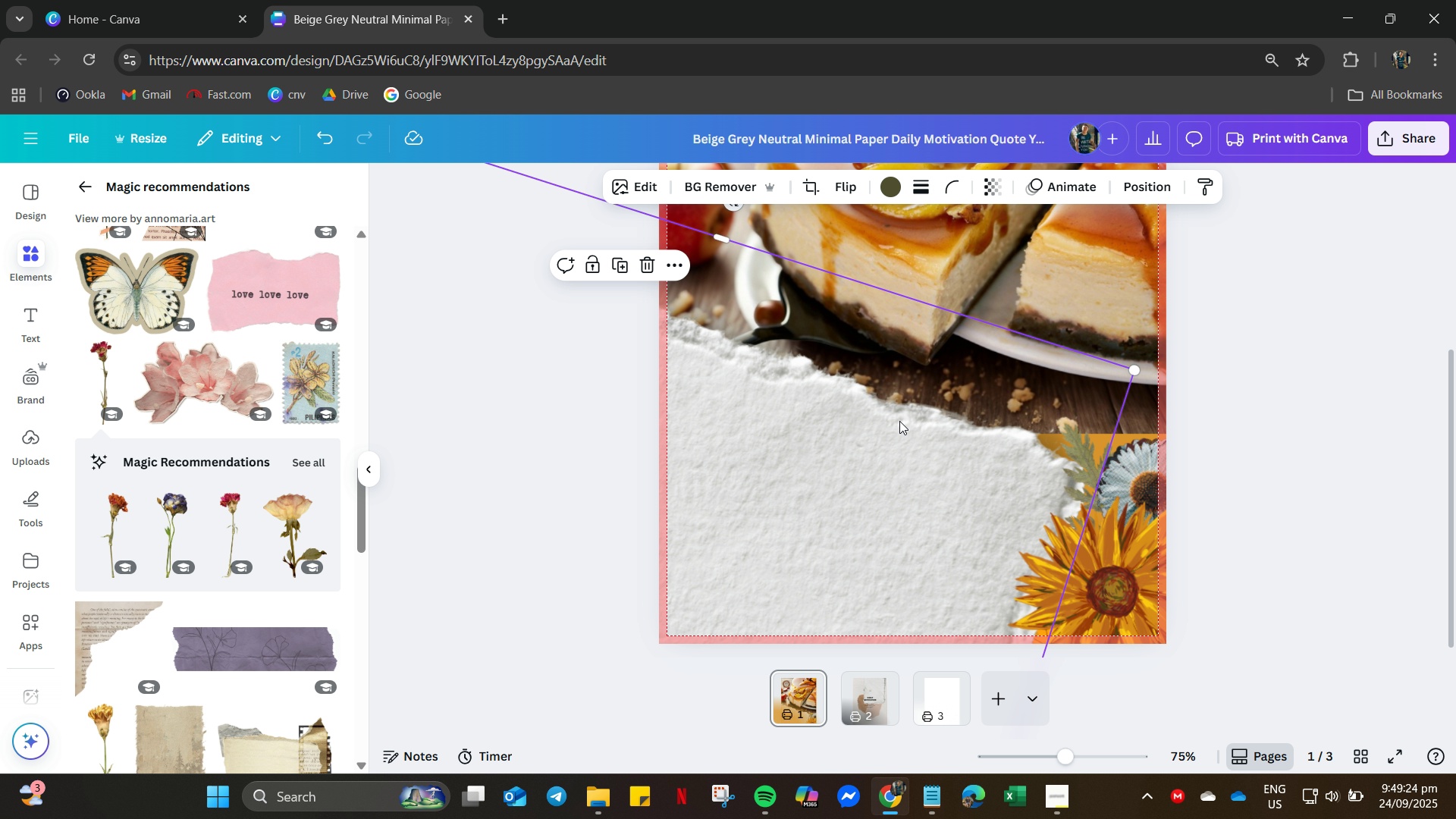 
scroll: coordinate [153, 570], scroll_direction: down, amount: 5.0
 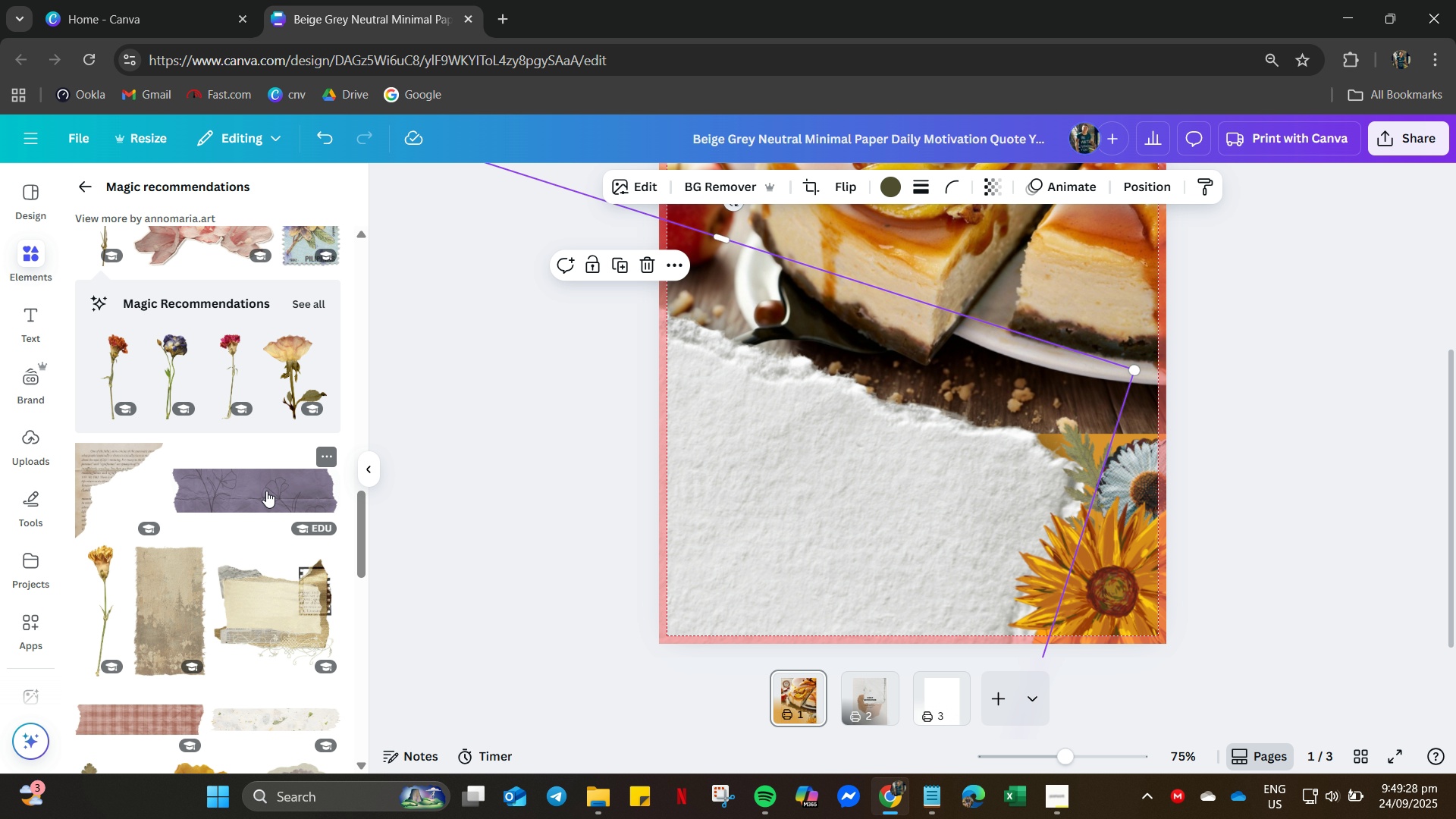 
left_click([187, 595])
 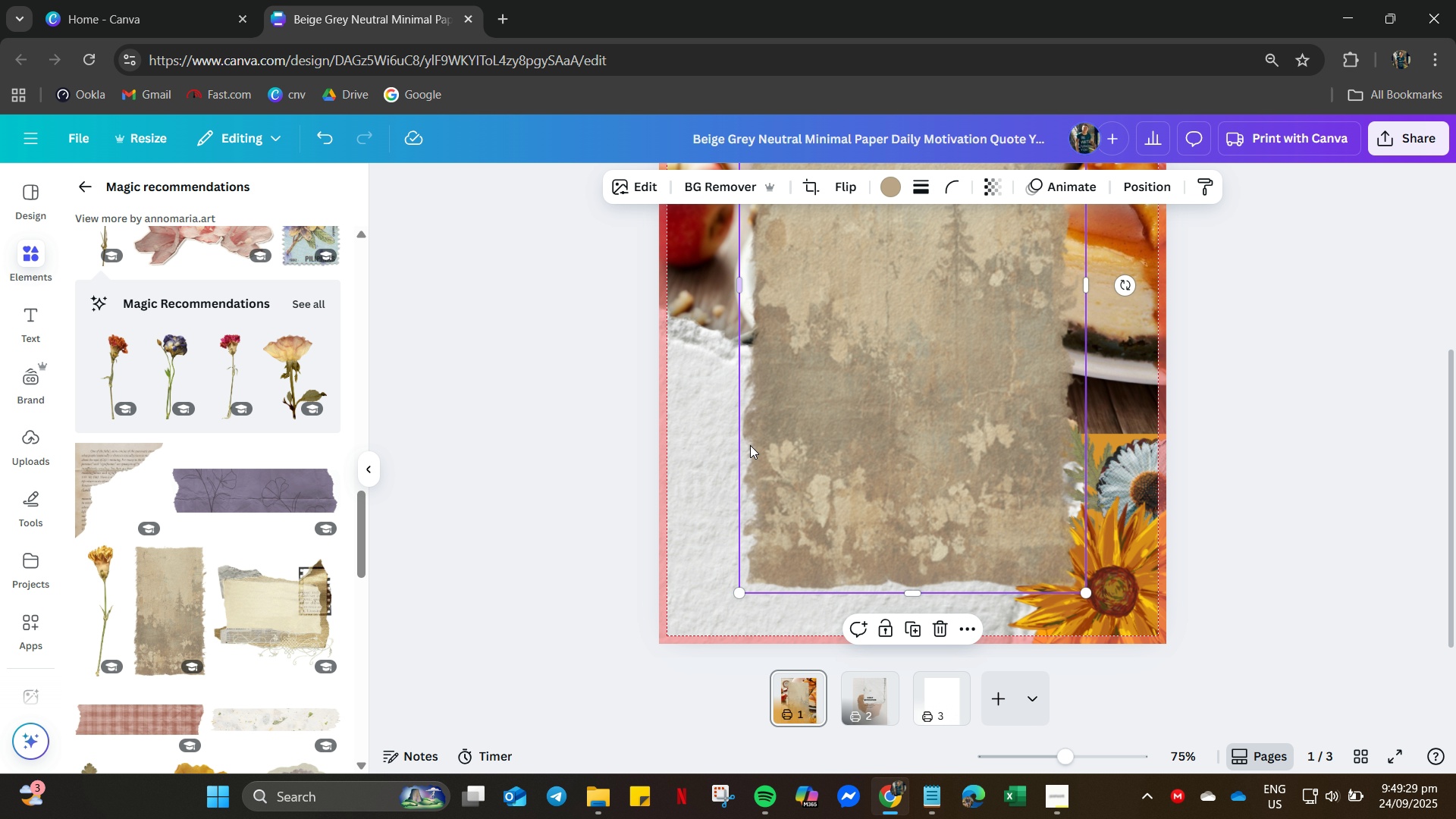 
left_click_drag(start_coordinate=[819, 446], to_coordinate=[1025, 527])
 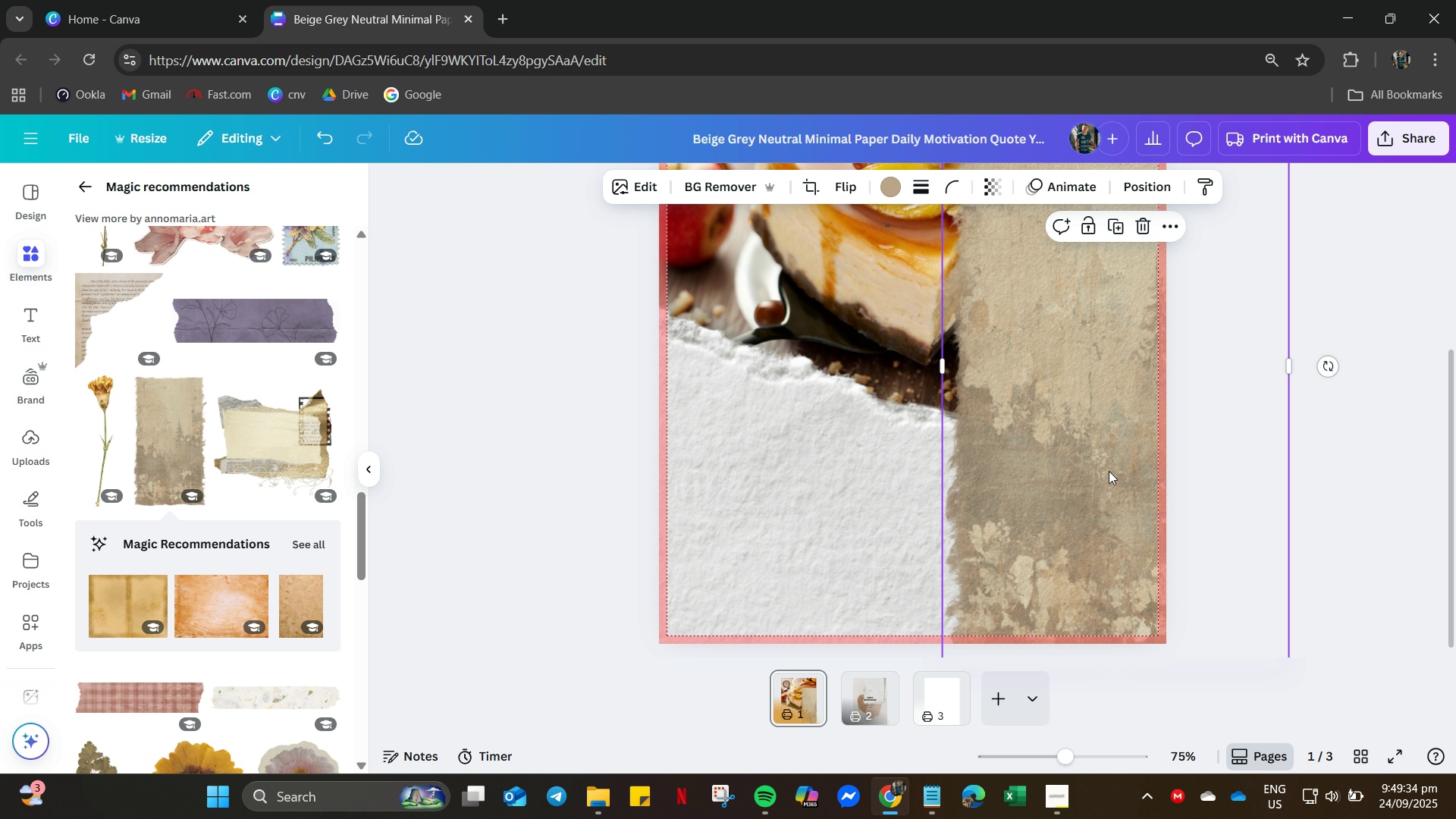 
right_click([1109, 471])
 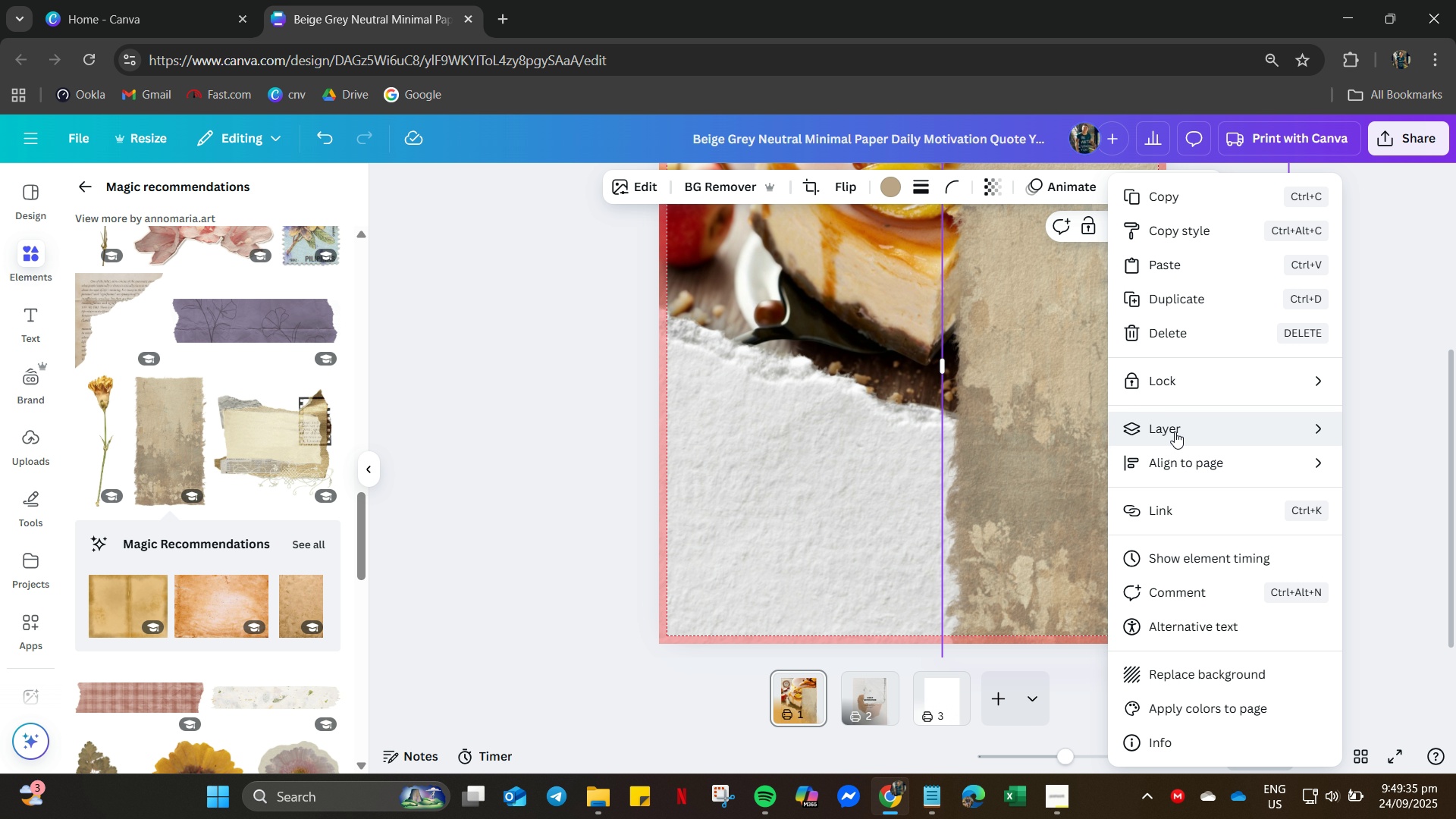 
left_click([1175, 431])
 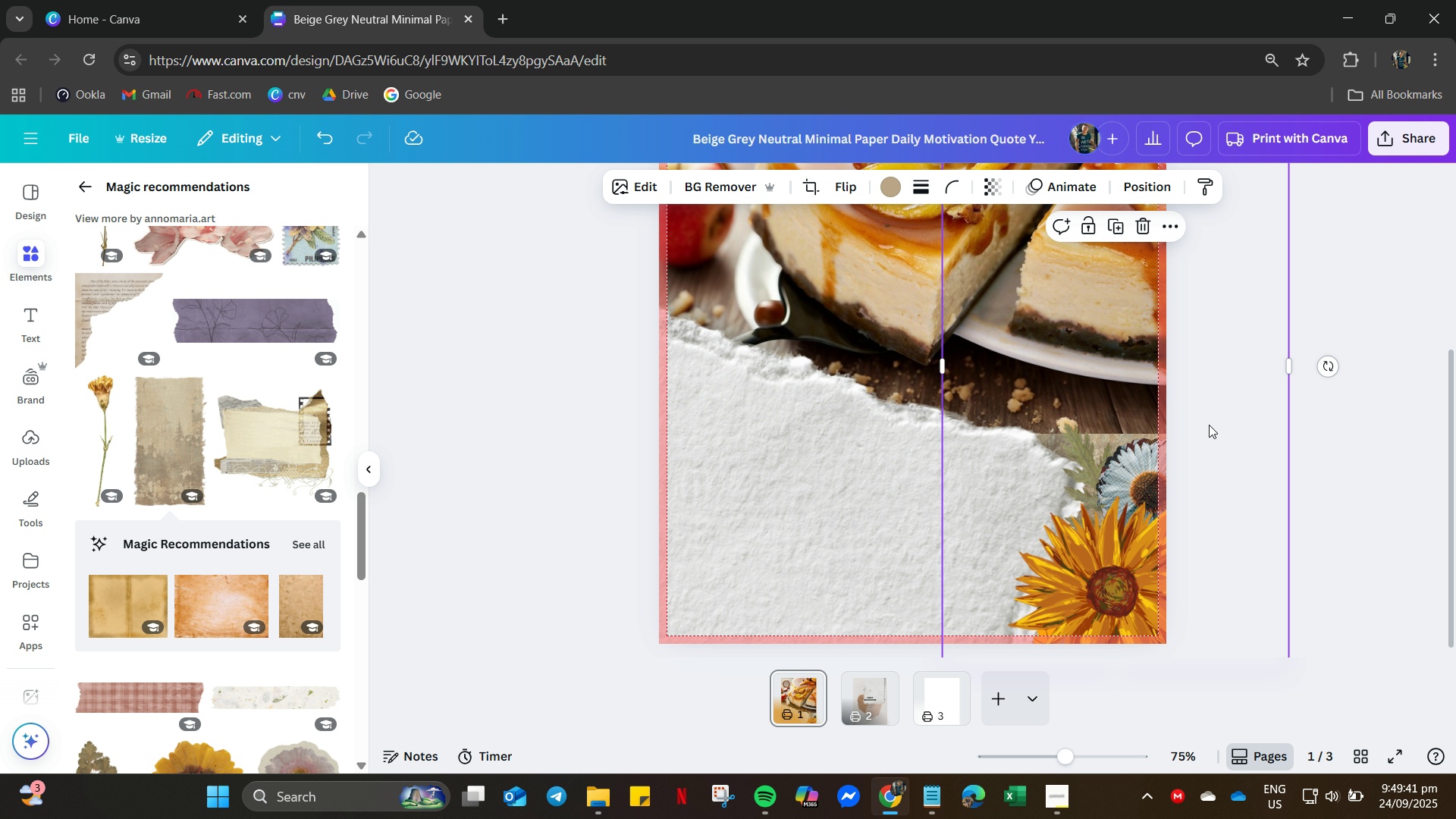 
wait(10.44)
 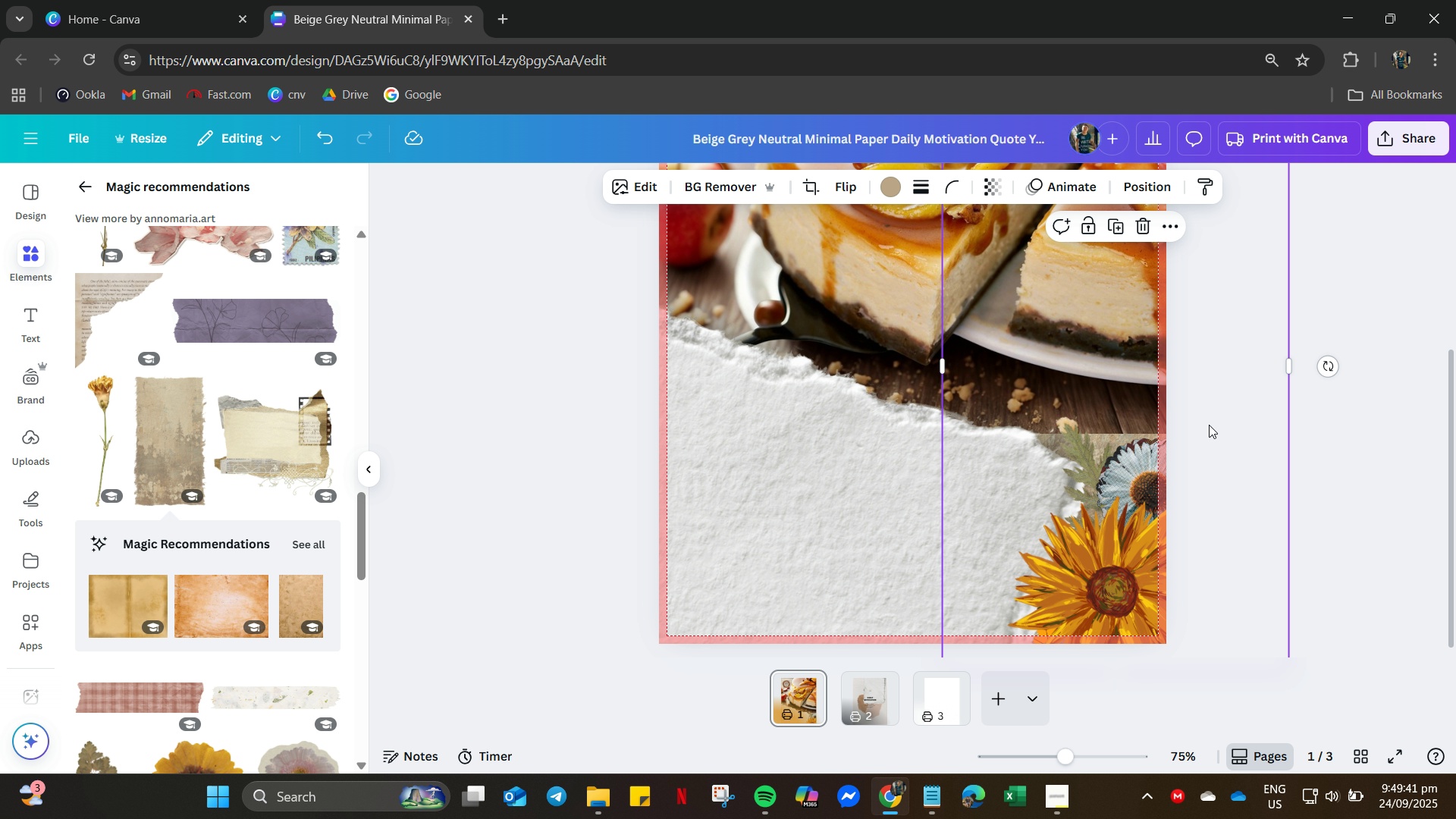 
scroll: coordinate [238, 500], scroll_direction: down, amount: 6.0
 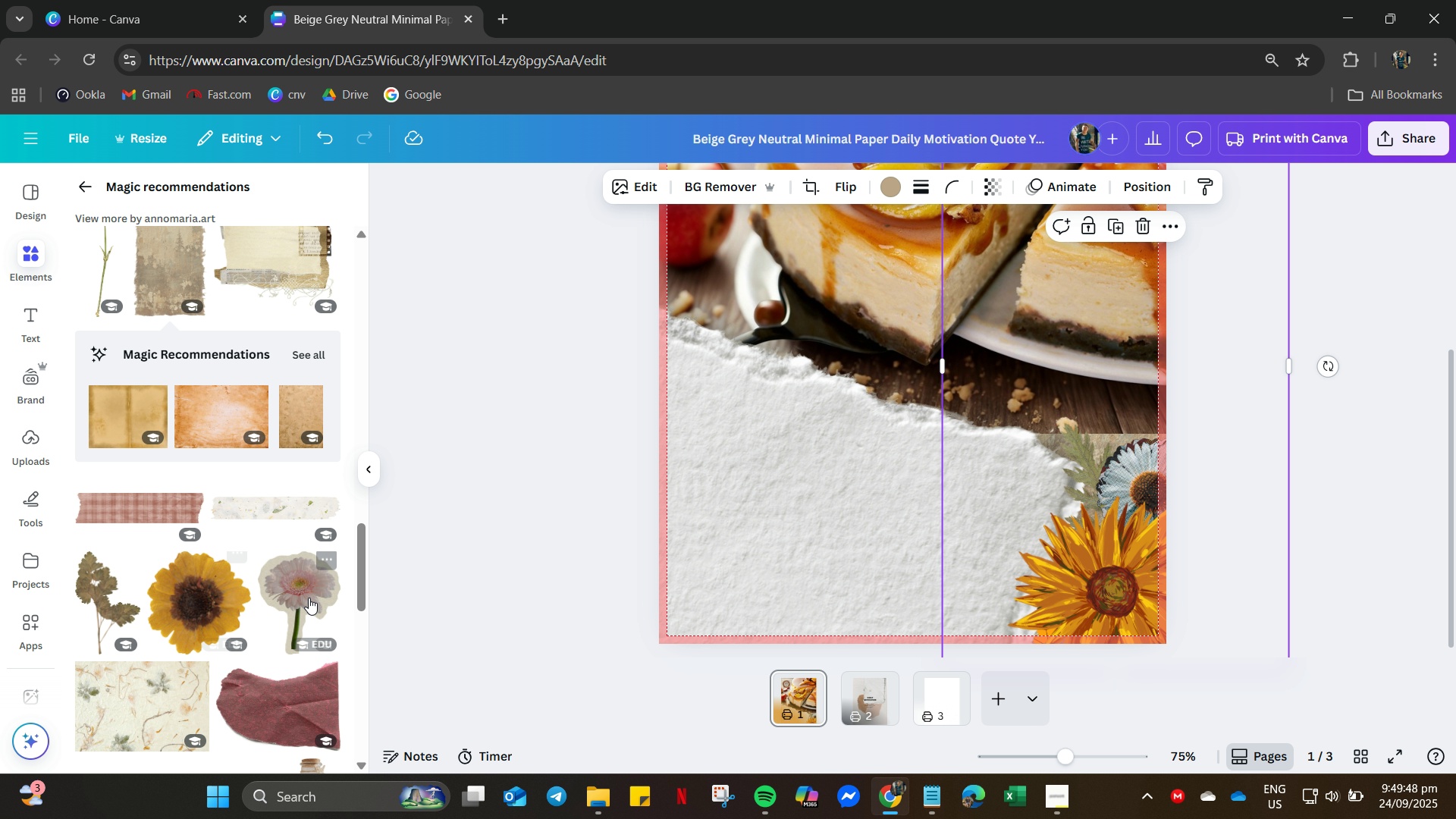 
left_click([309, 598])
 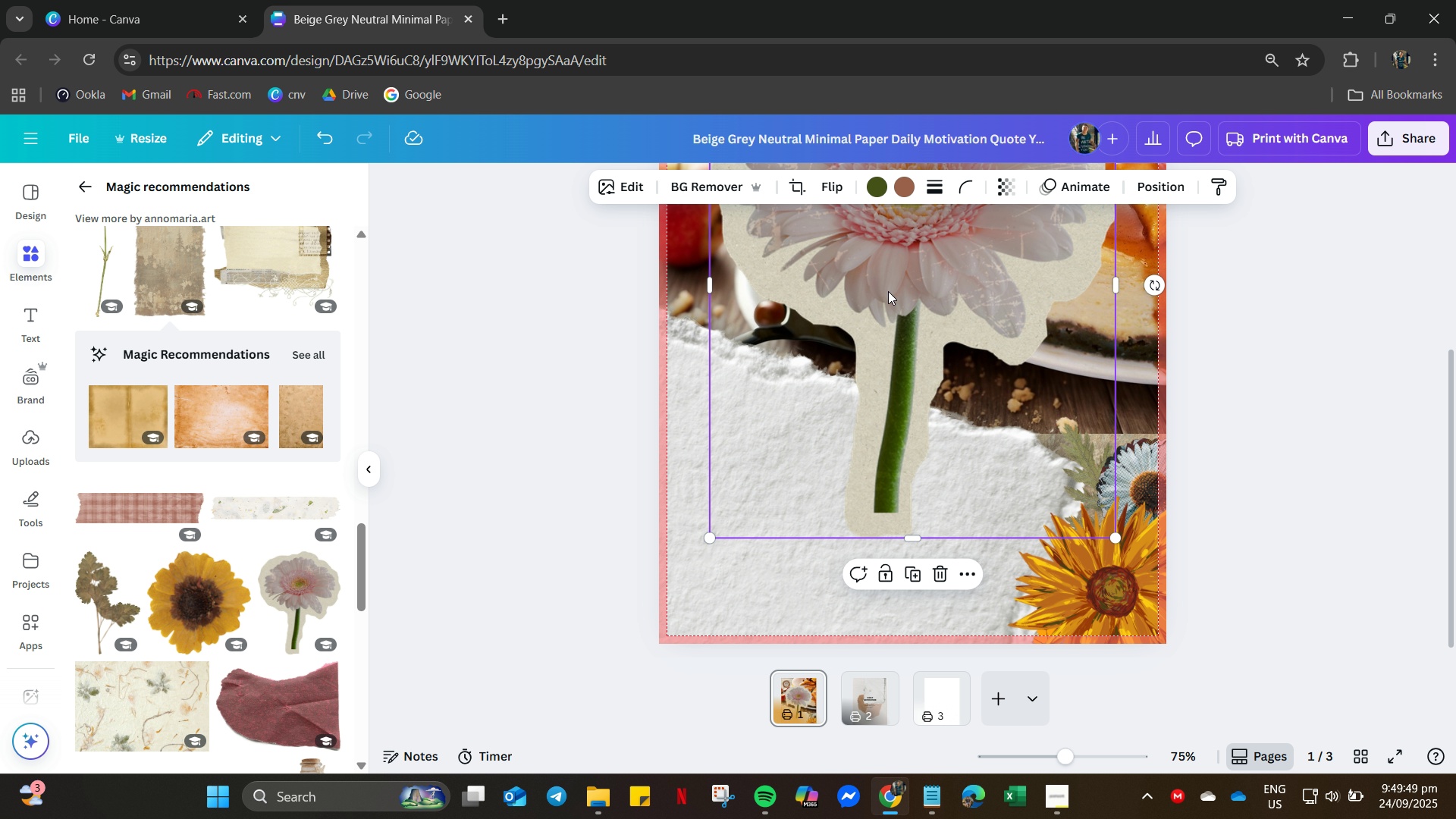 
left_click_drag(start_coordinate=[897, 276], to_coordinate=[1065, 644])
 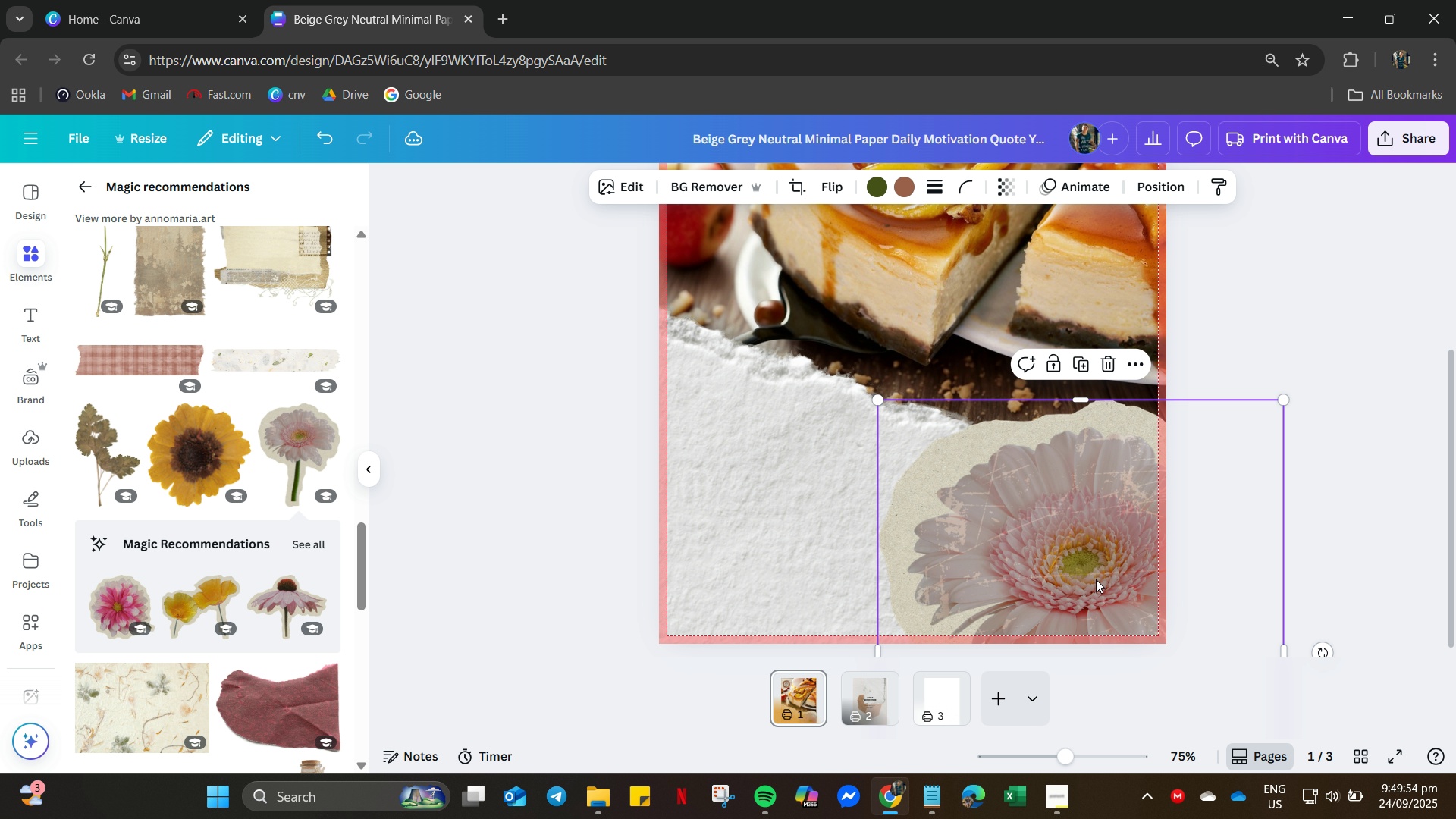 
right_click([1096, 579])
 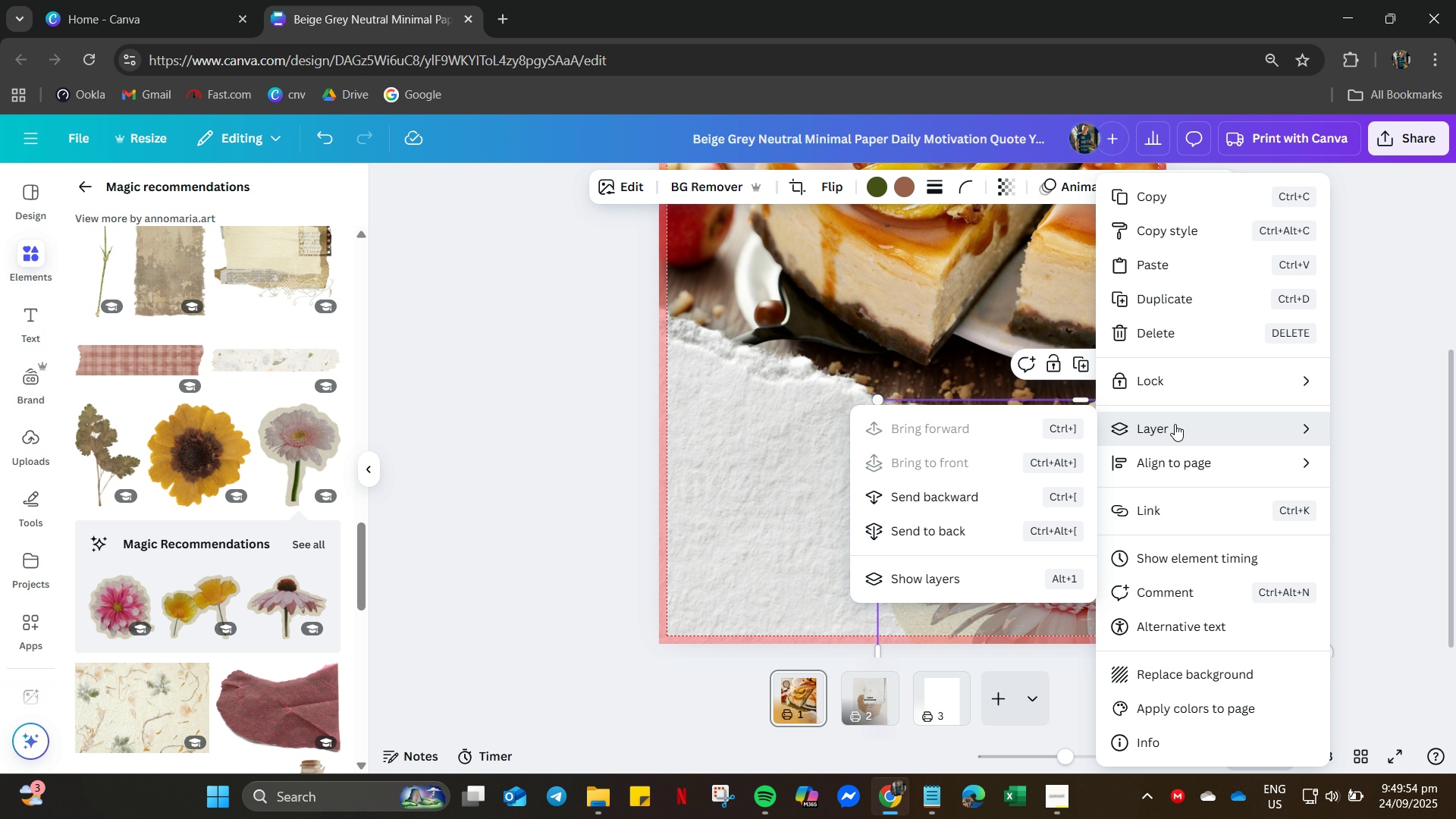 
left_click([1175, 424])
 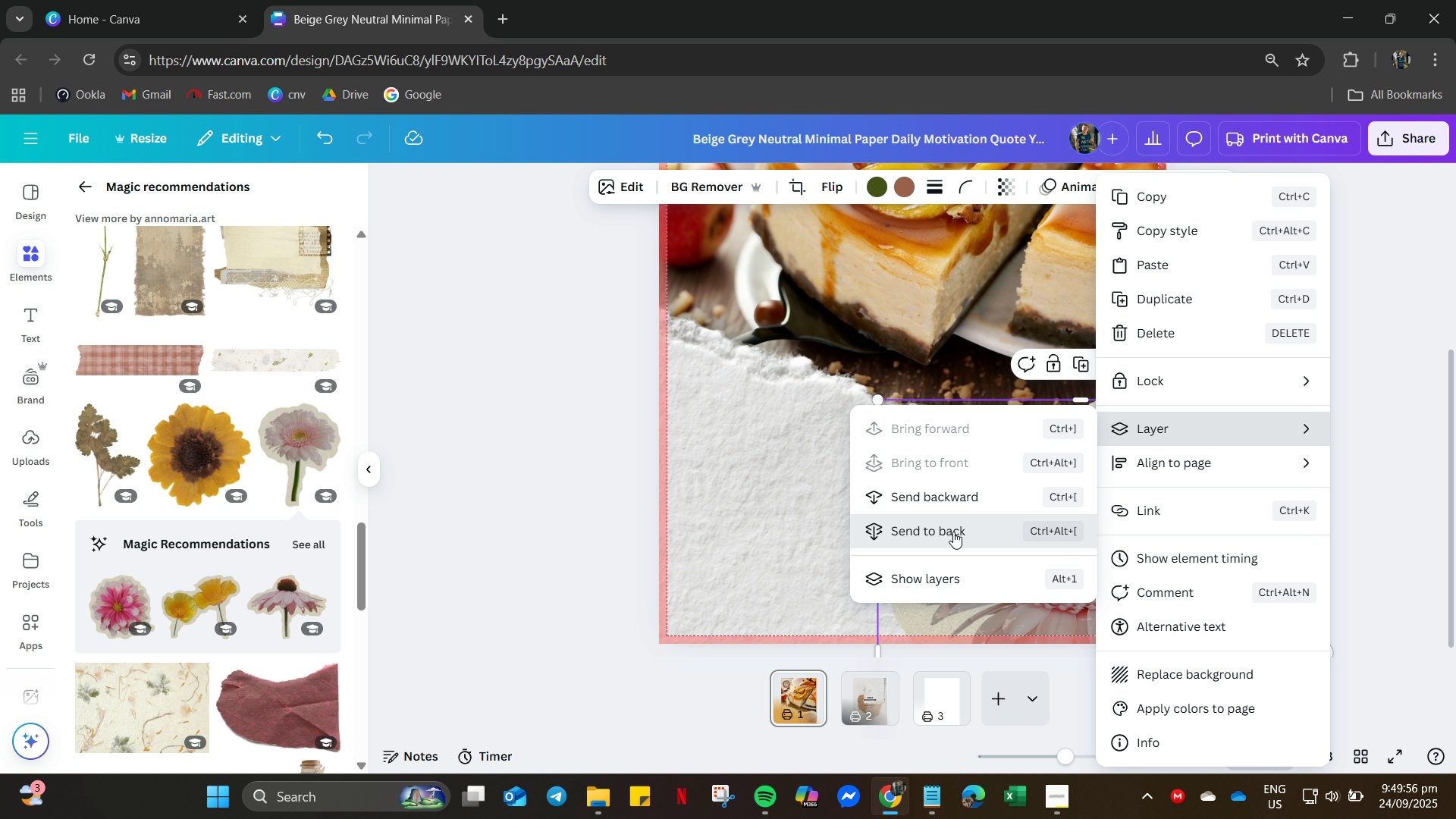 
left_click([953, 532])
 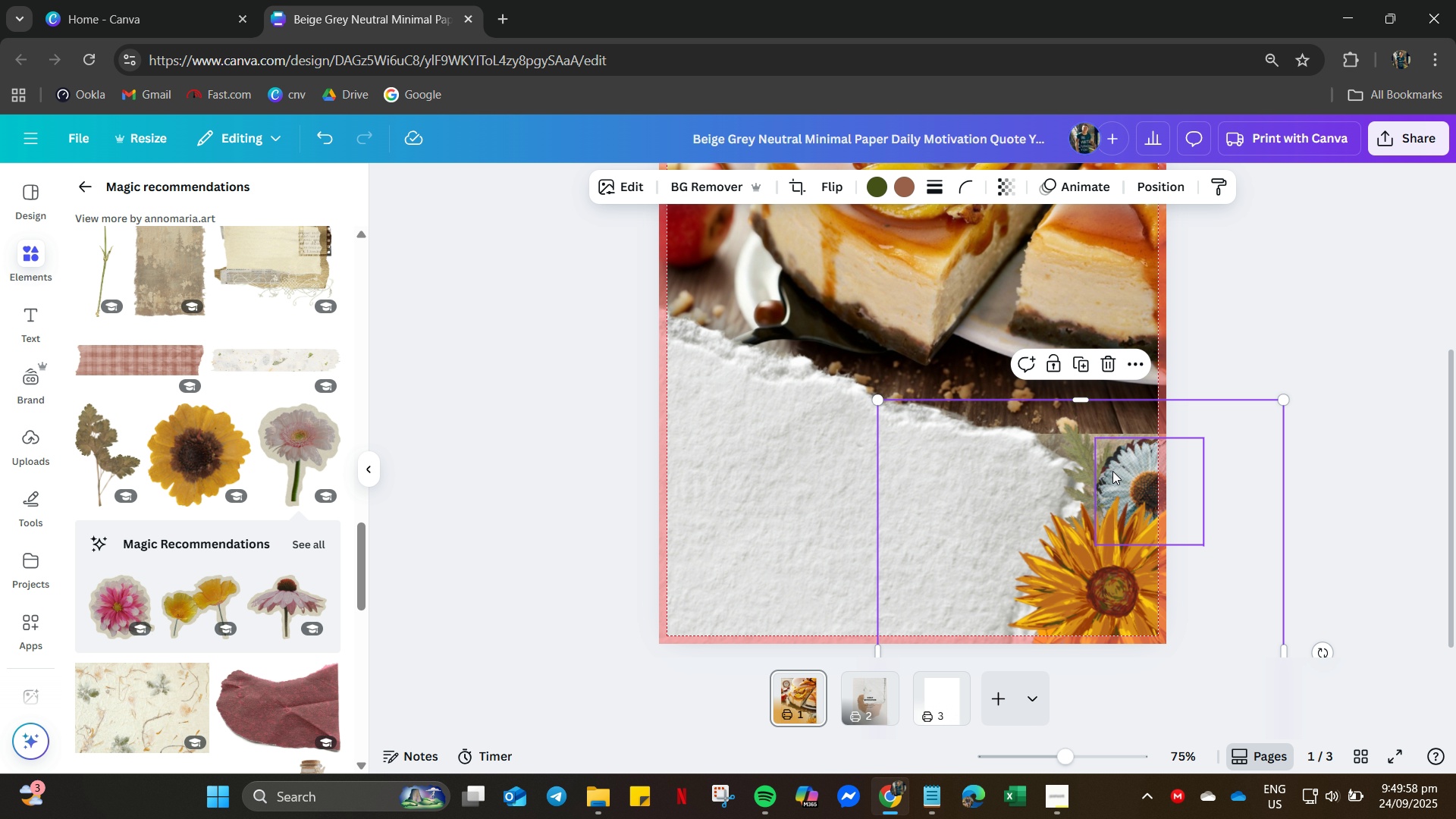 
key(Control+Z)
 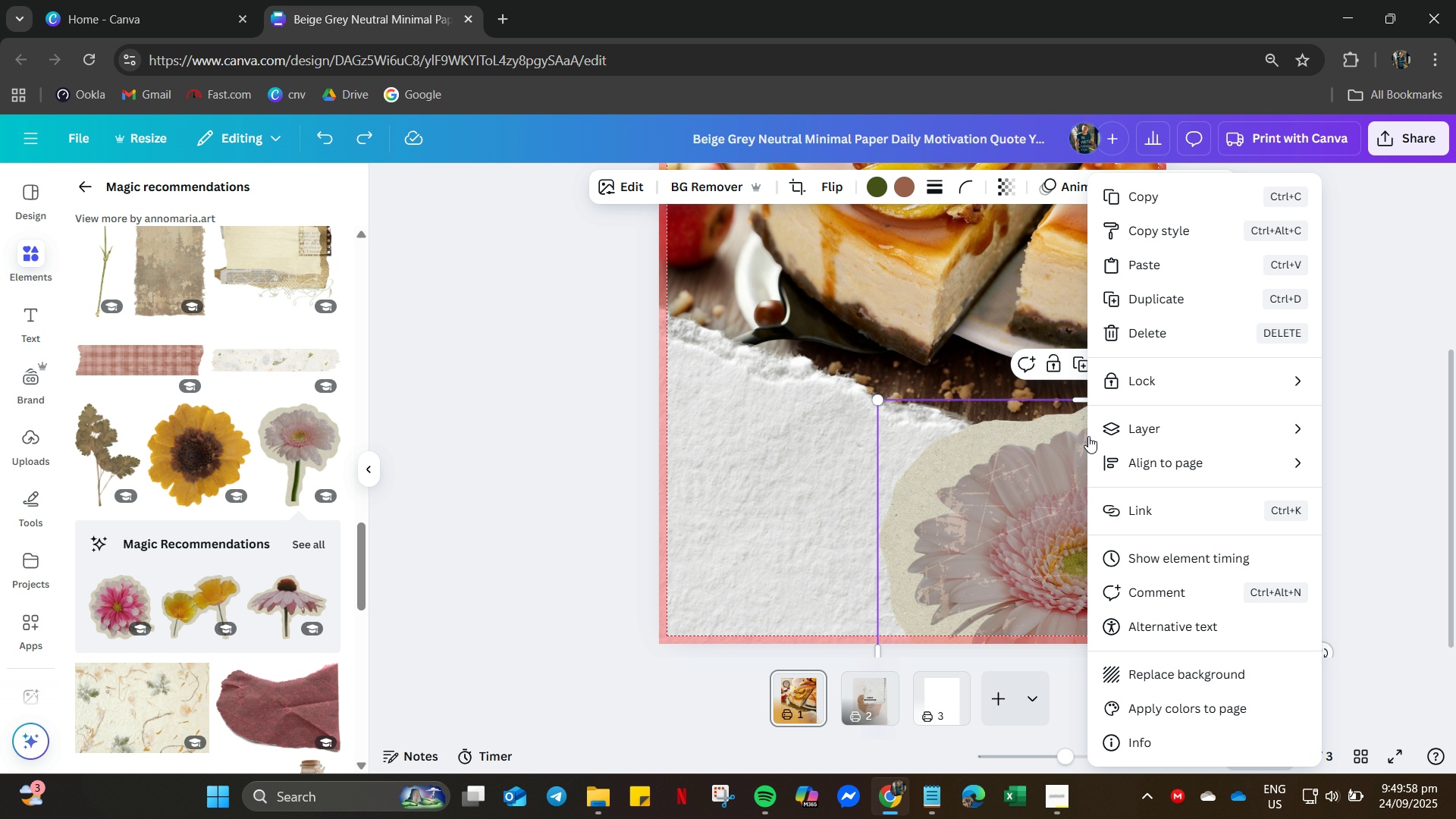 
right_click([1088, 436])
 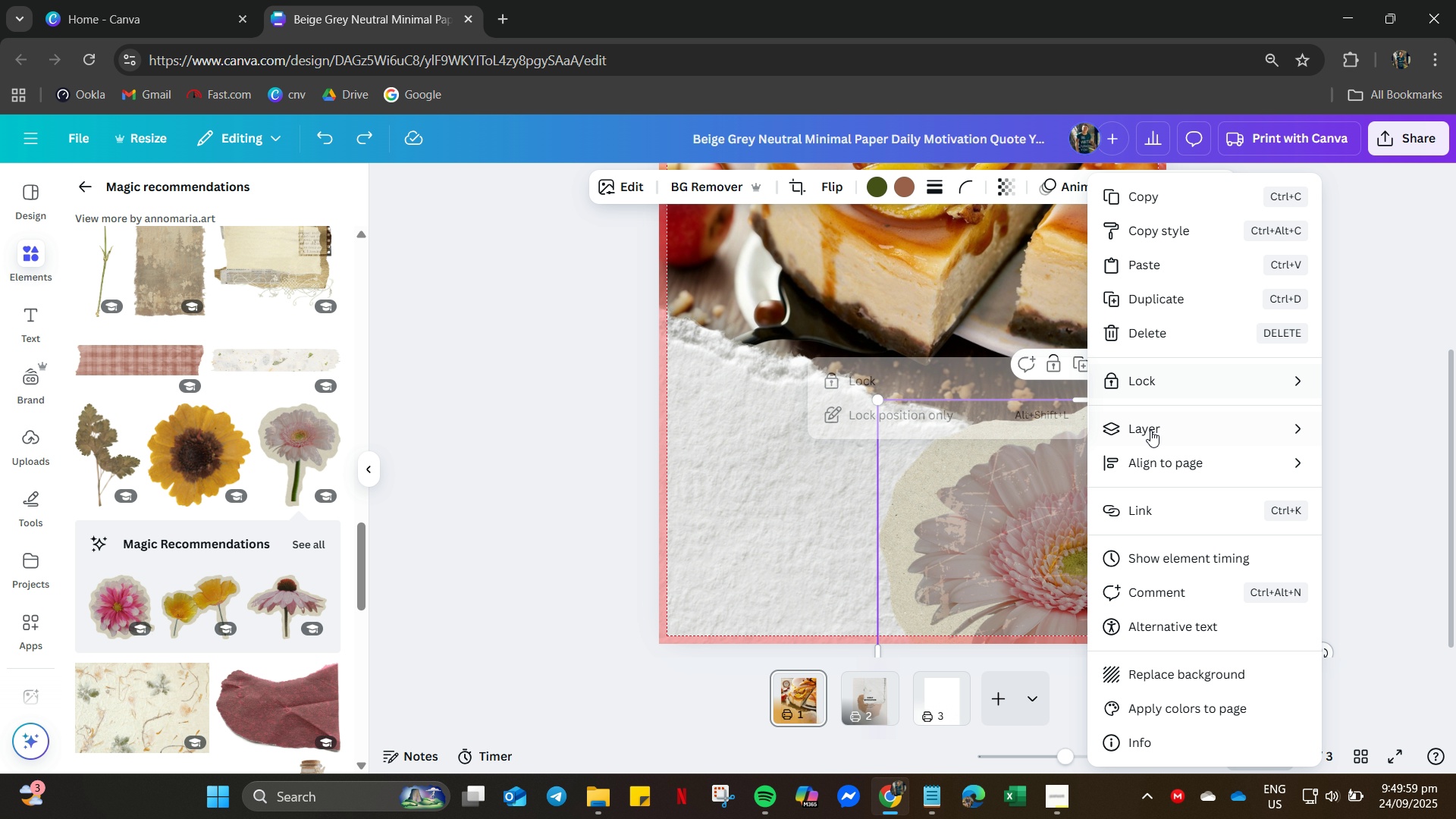 
left_click([1150, 430])
 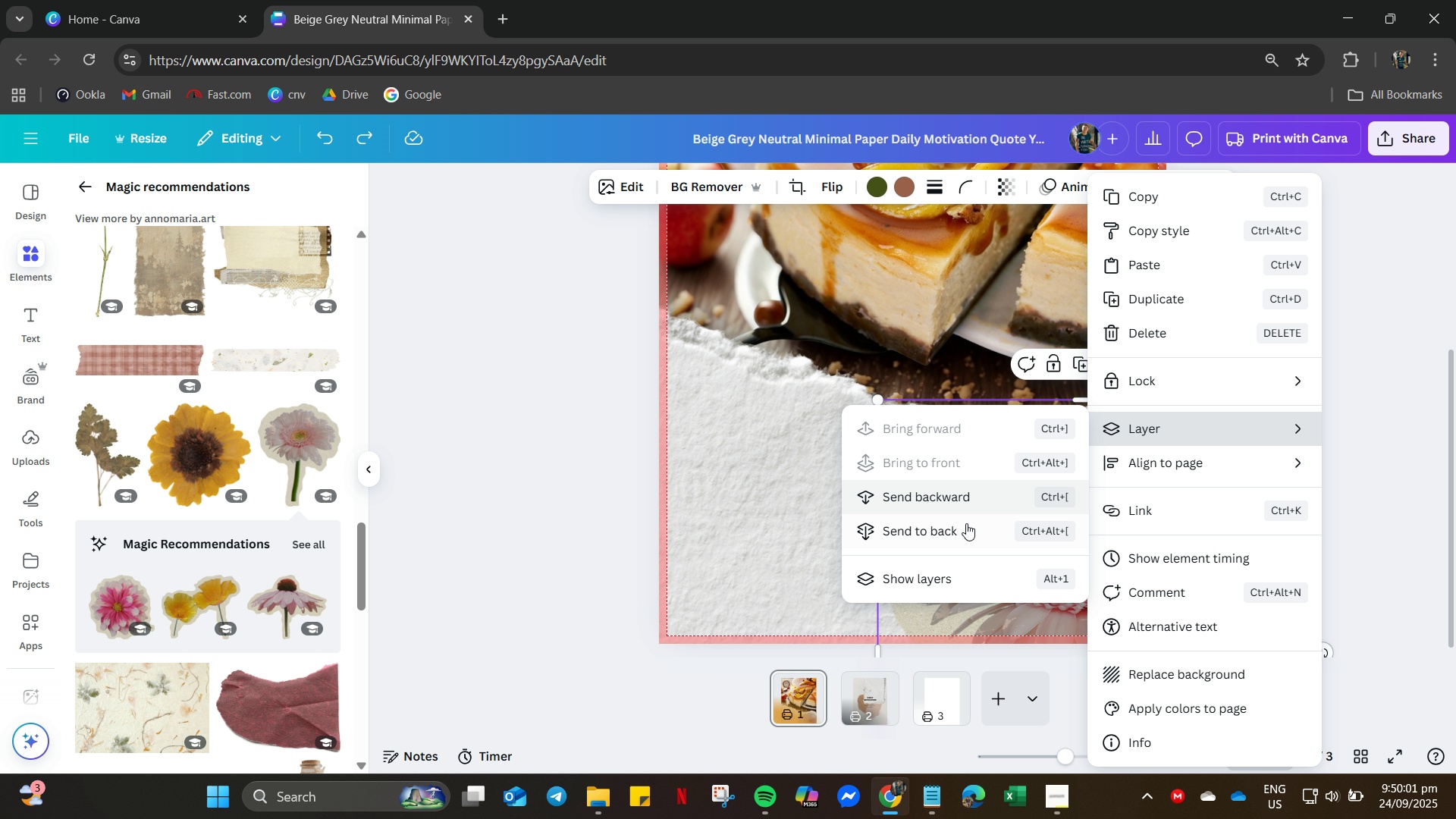 
left_click([963, 528])
 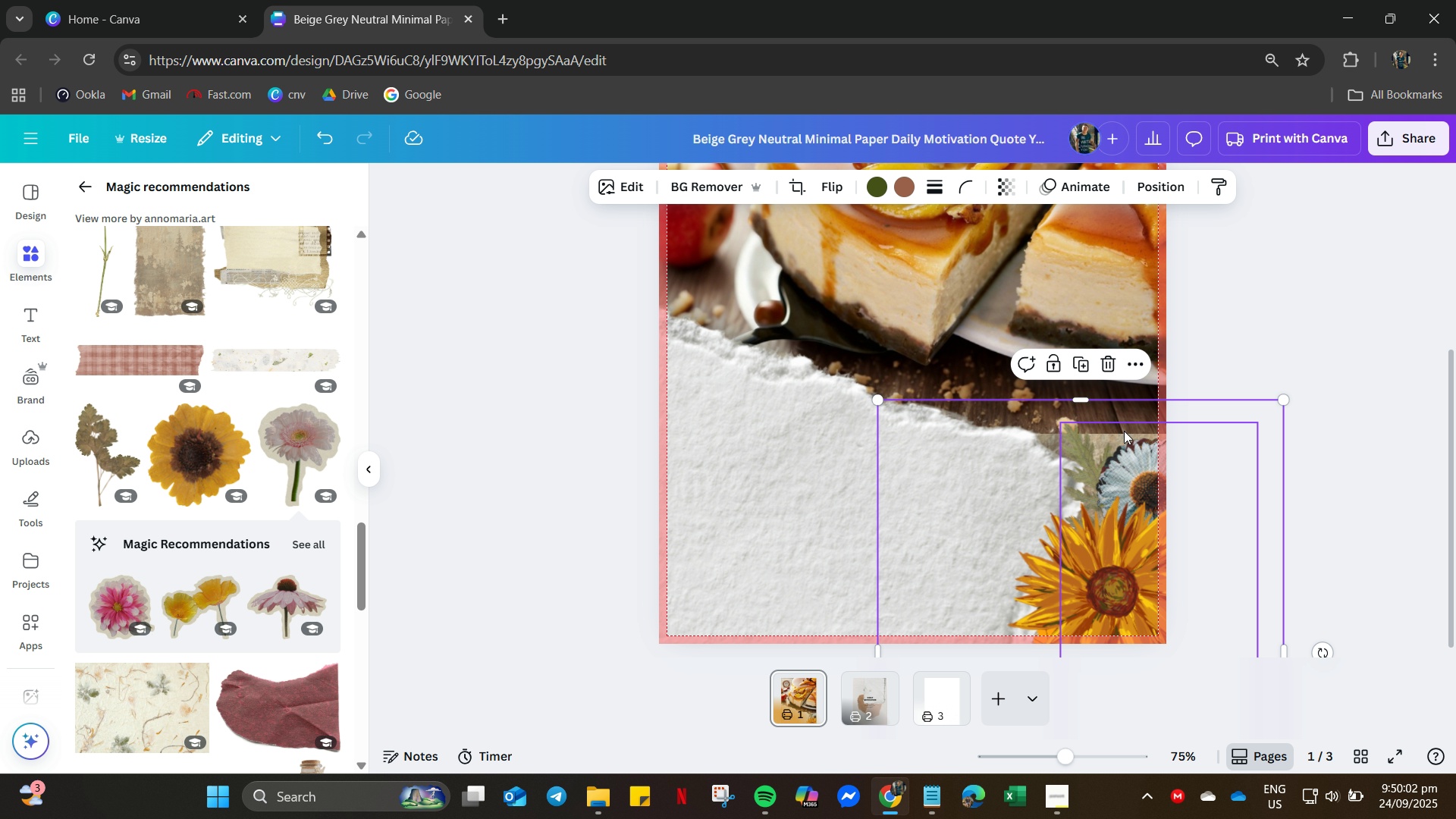 
key(Control+Z)
 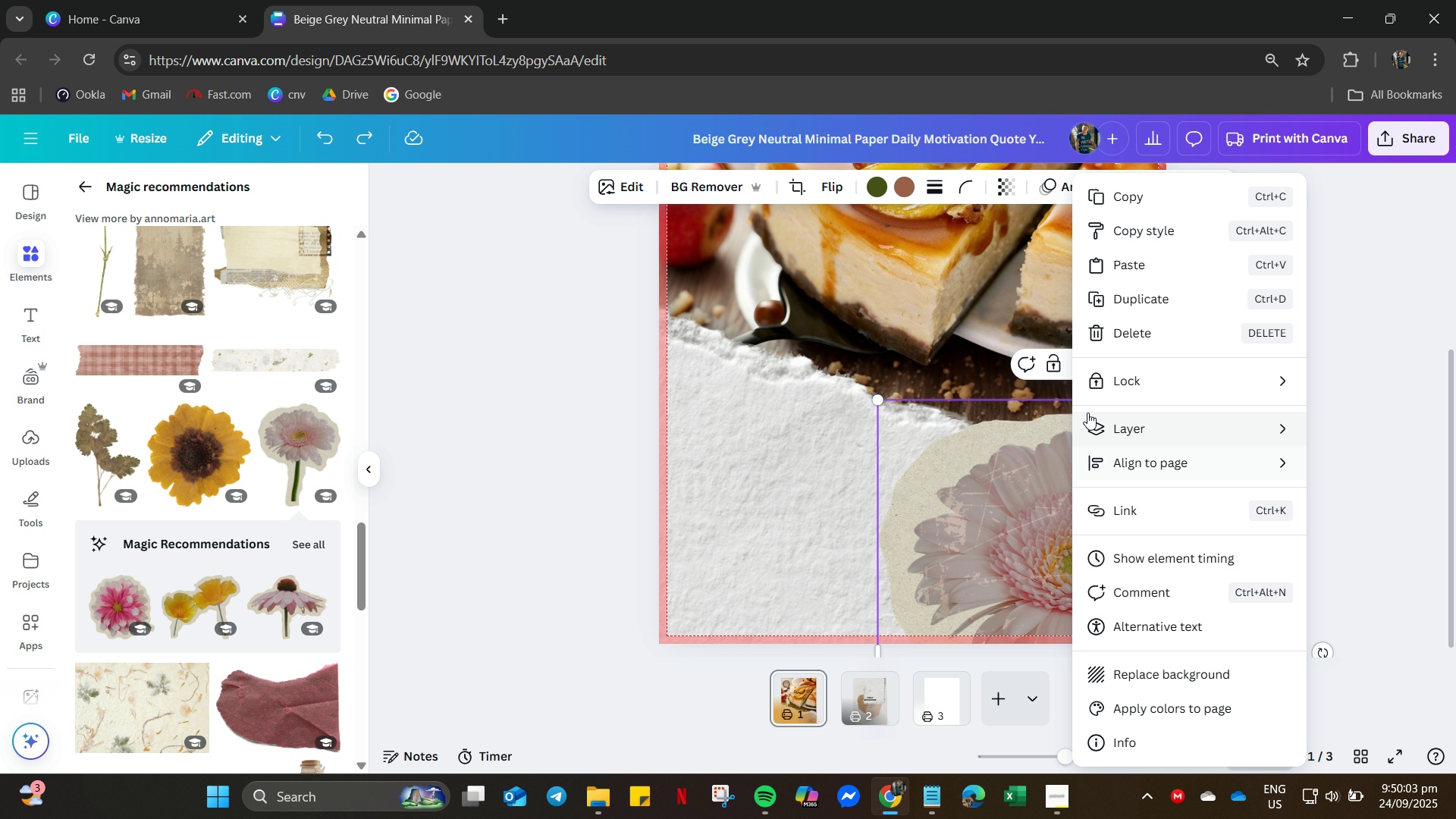 
left_click_drag(start_coordinate=[1103, 392], to_coordinate=[1115, 432])
 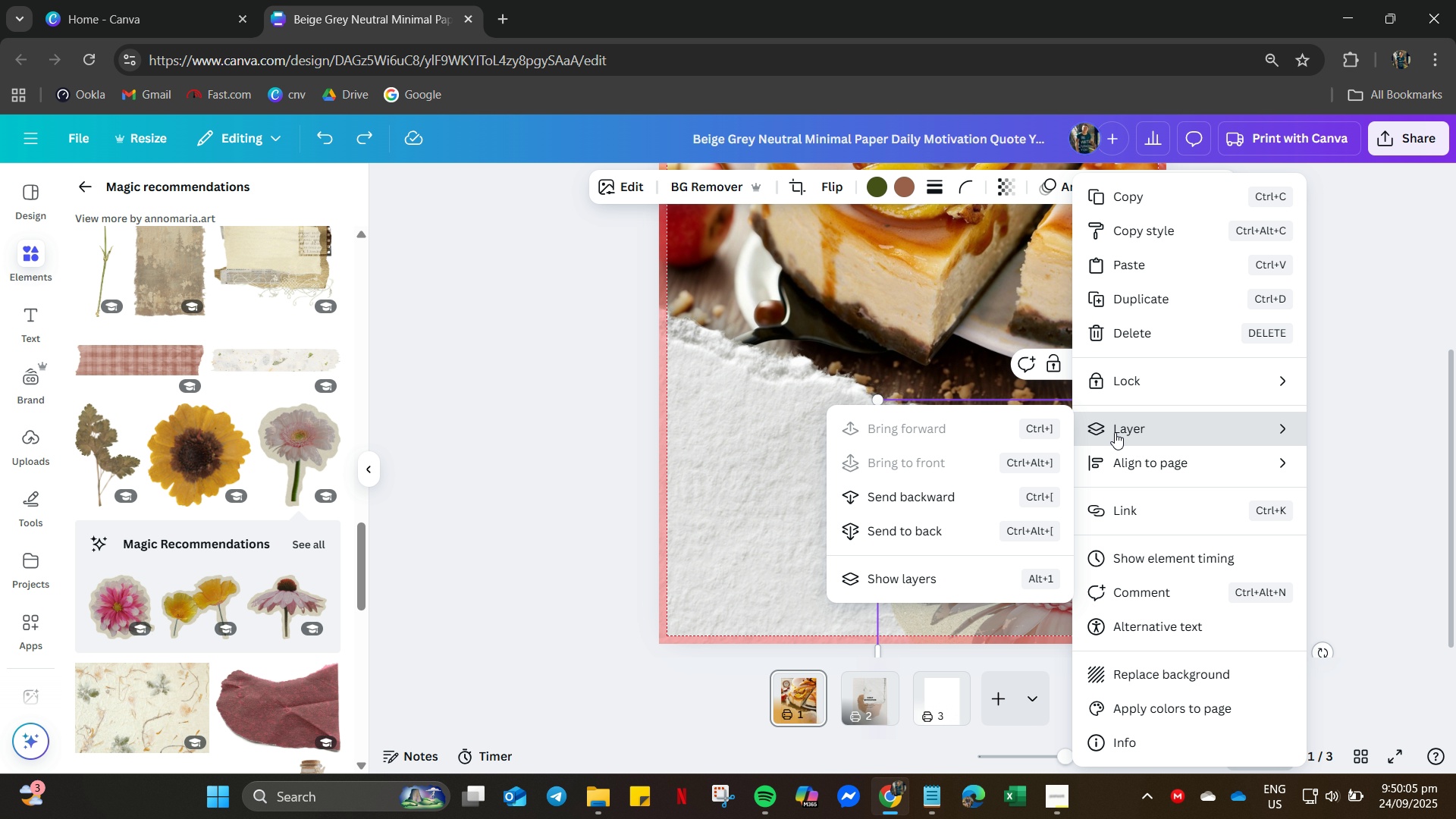 
left_click([1115, 432])
 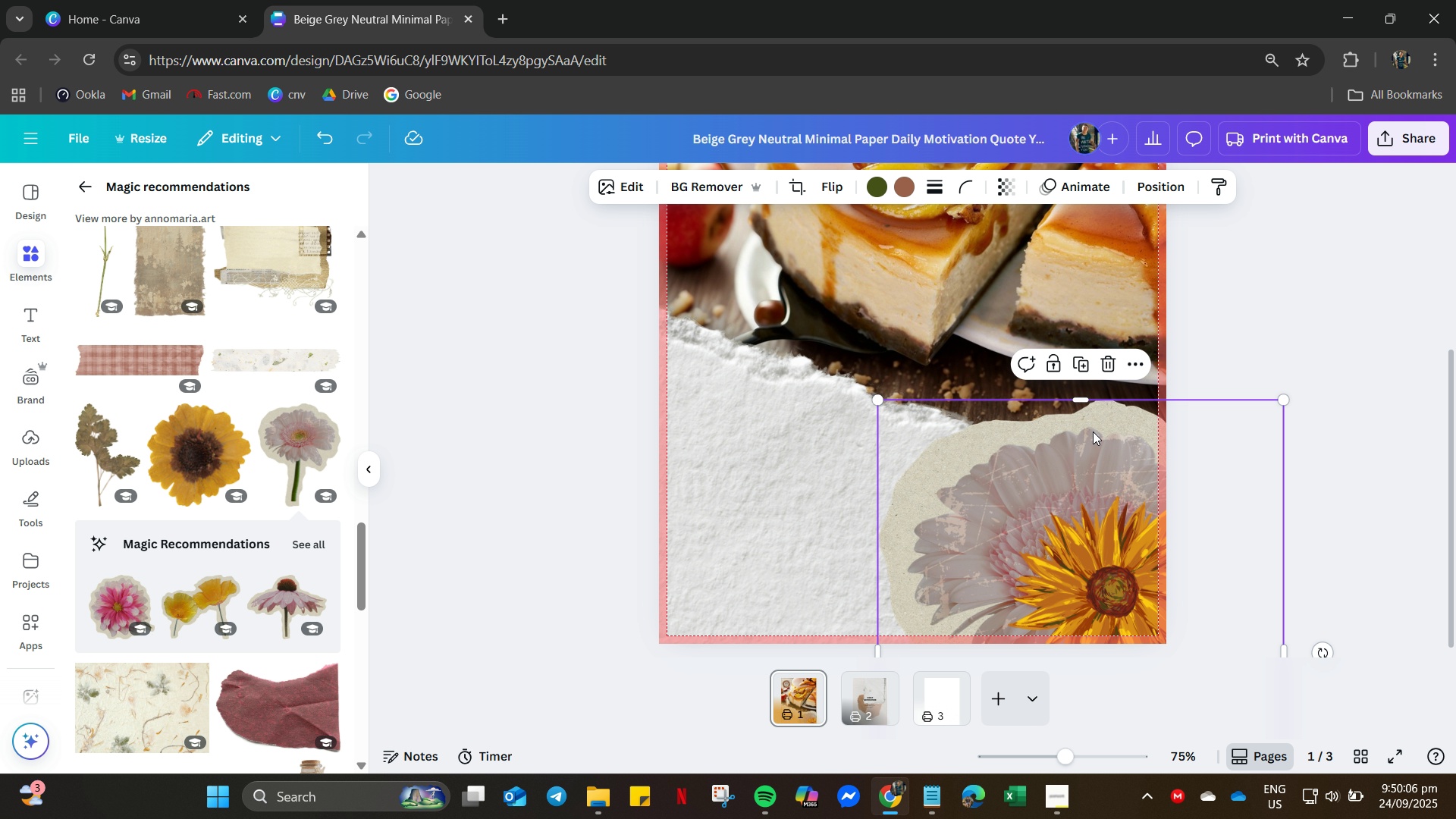 
right_click([1107, 423])
 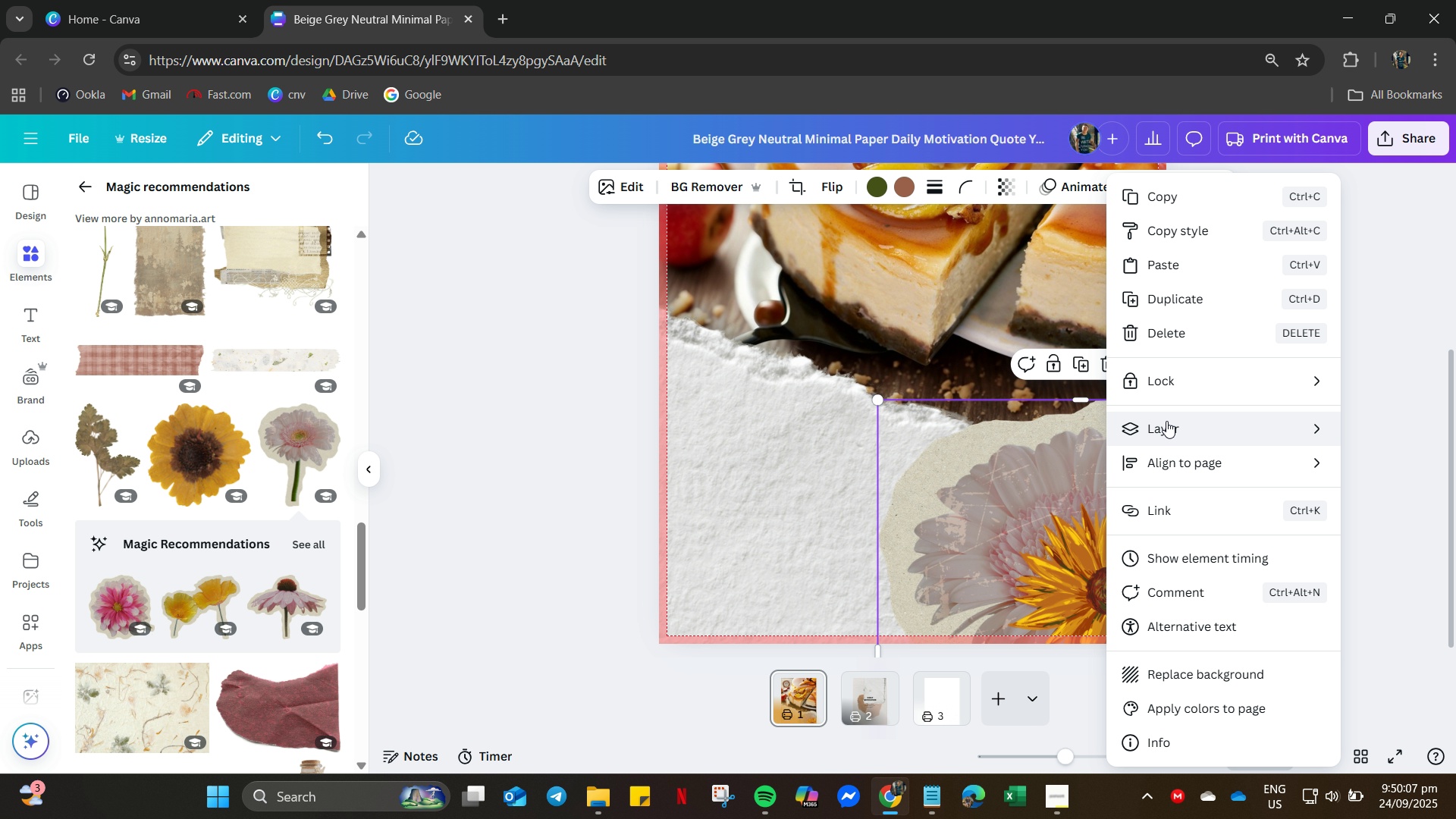 
left_click([1166, 421])
 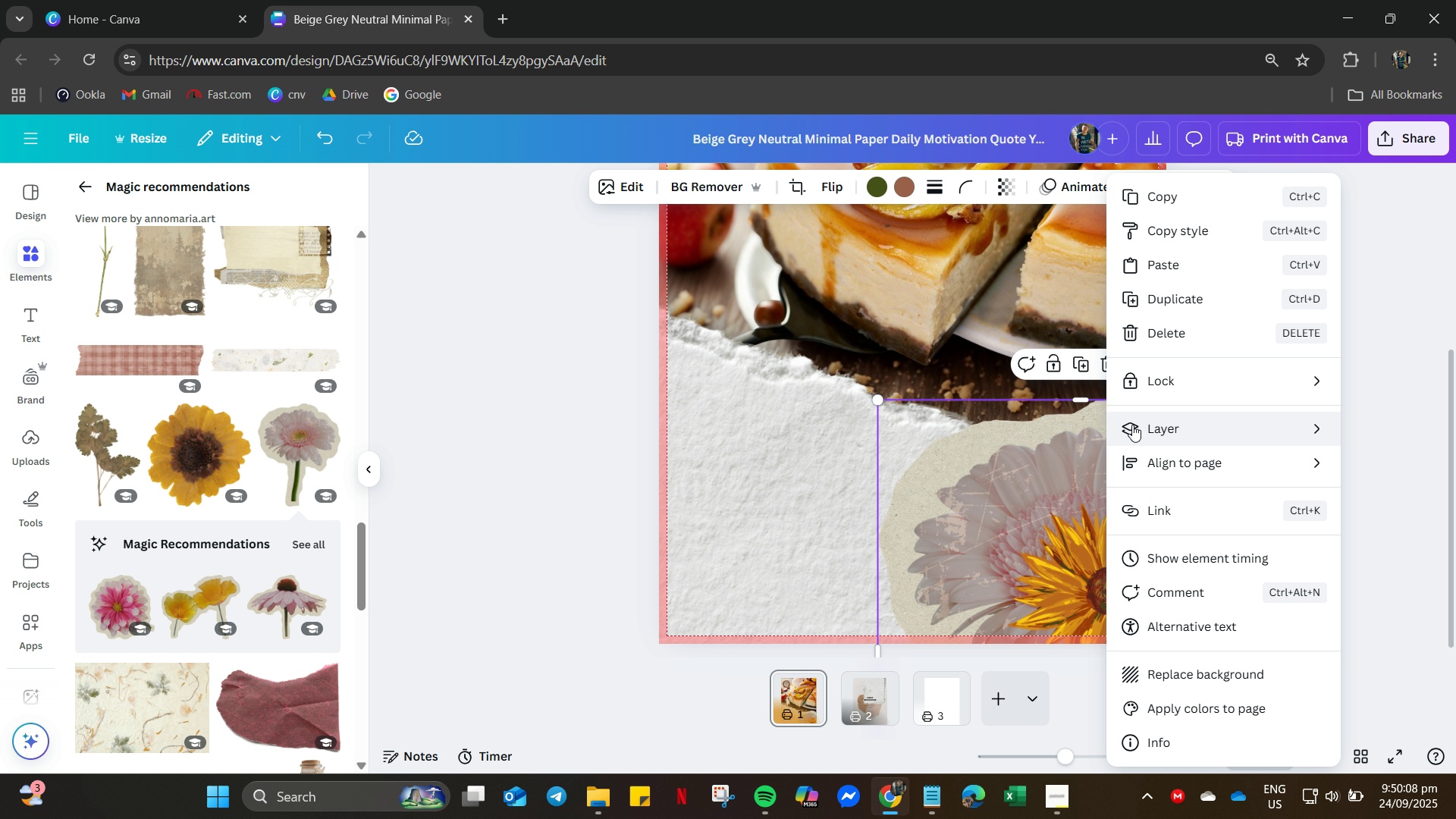 
left_click([1132, 425])
 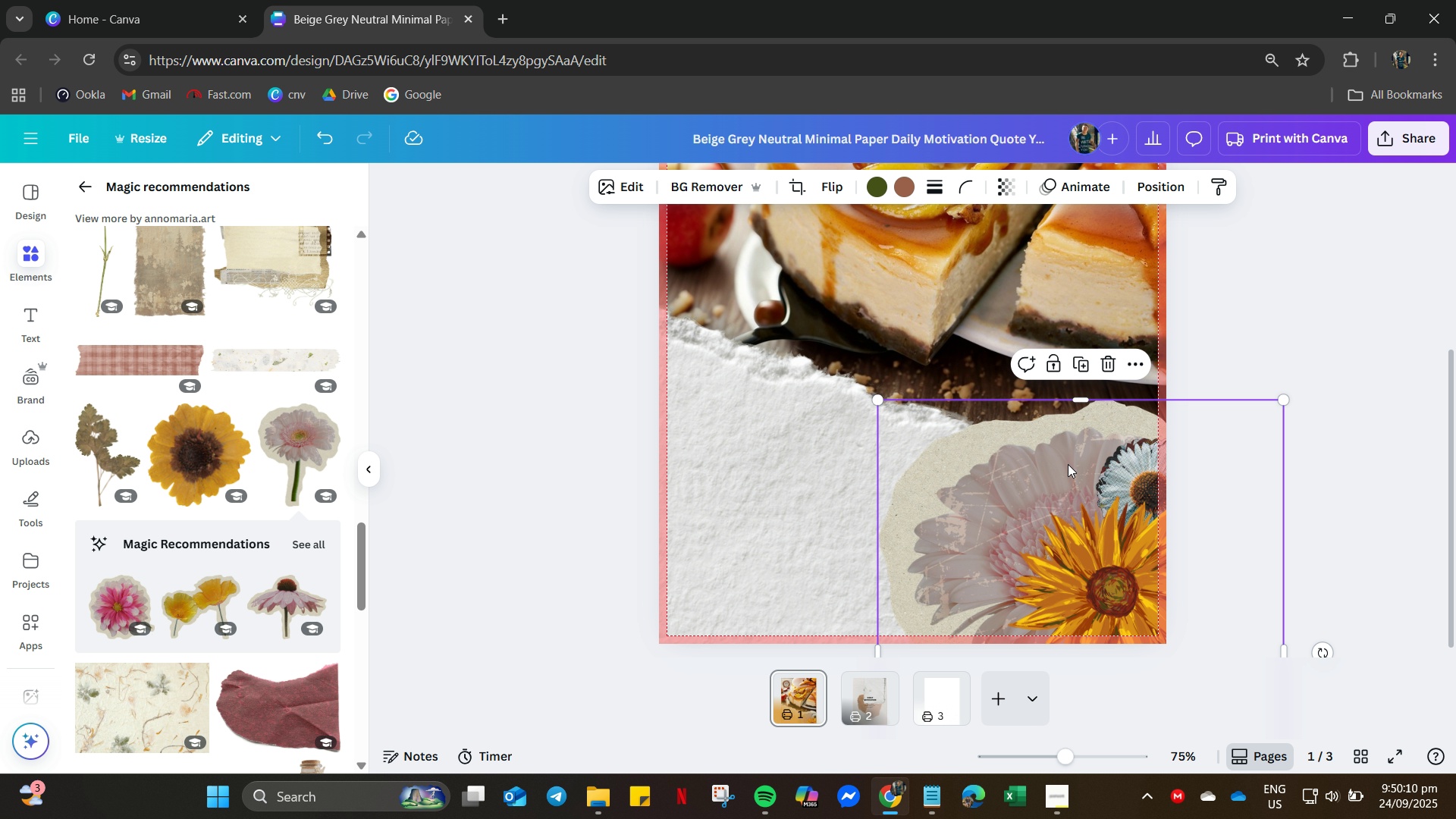 
right_click([1119, 422])
 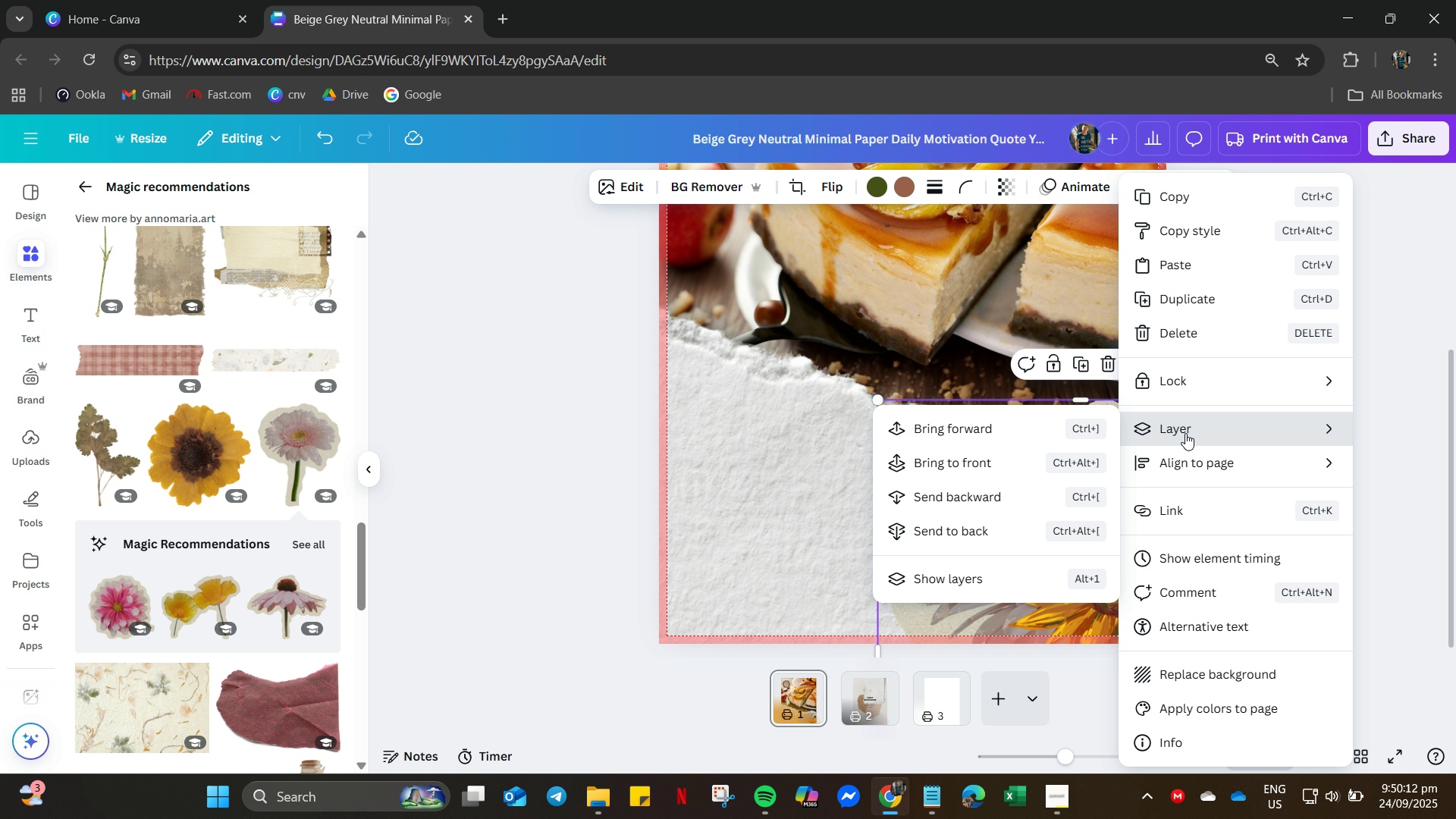 
left_click([1185, 433])
 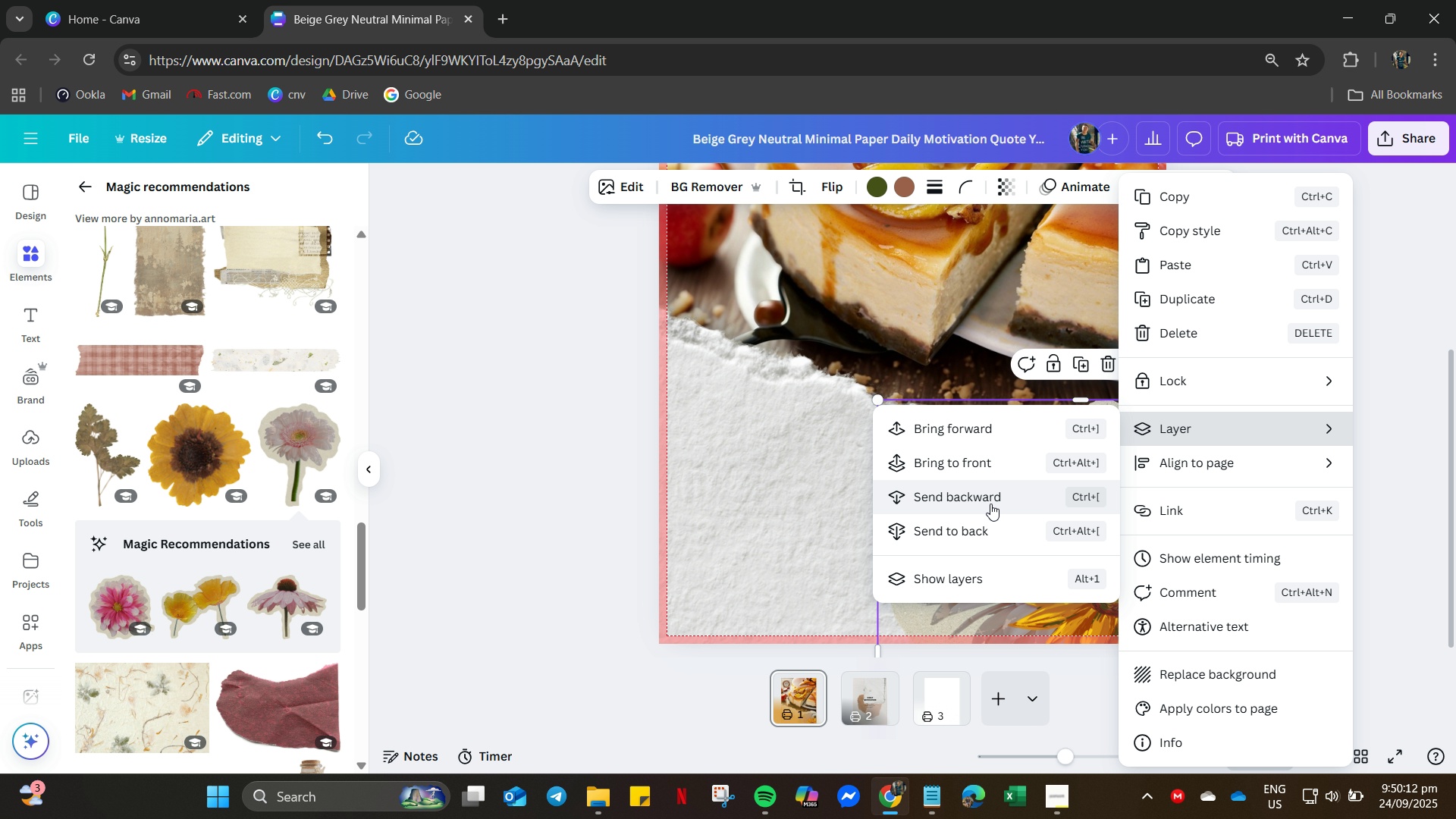 
left_click([990, 504])
 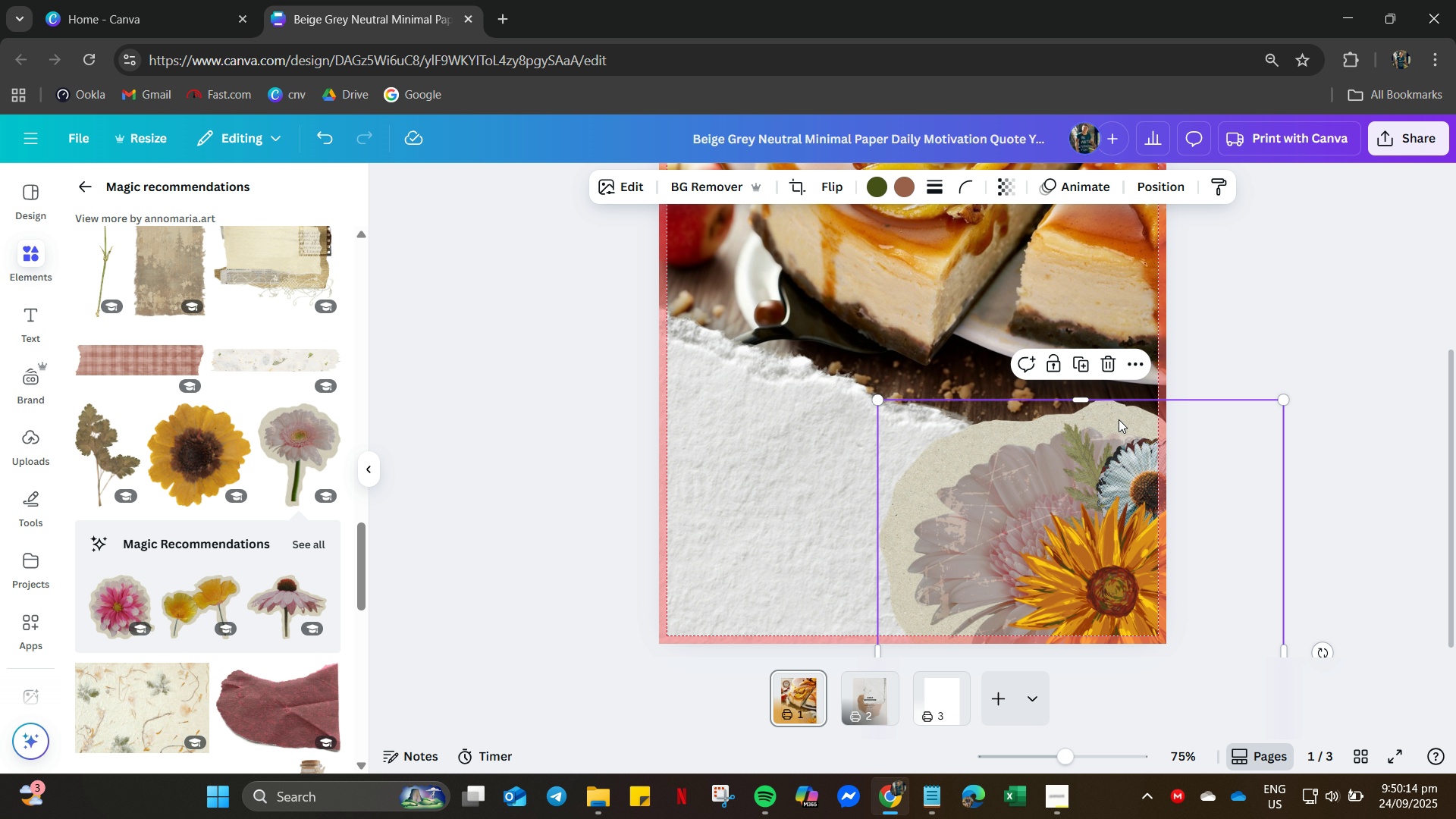 
right_click([1119, 419])
 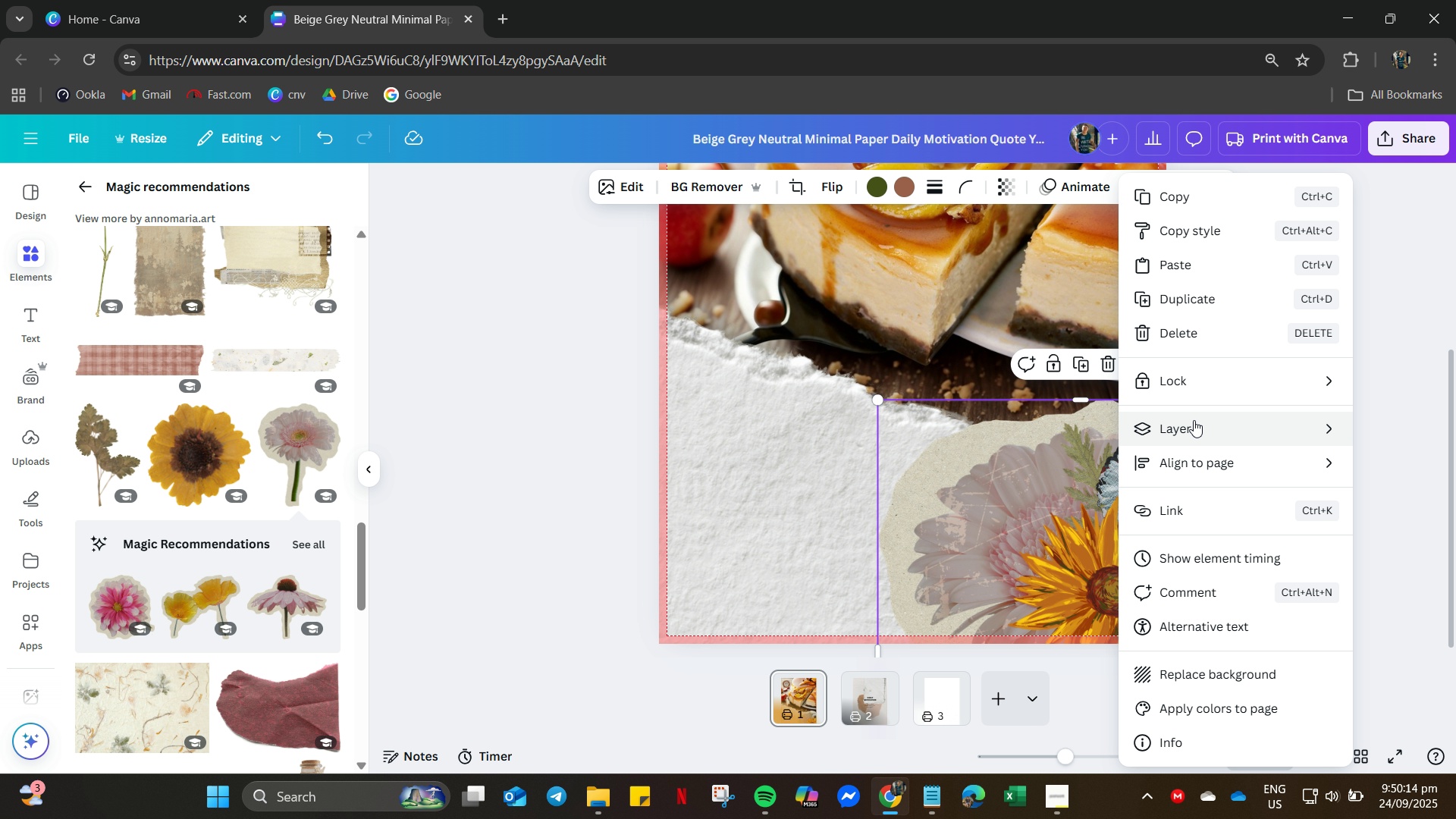 
left_click([1194, 420])
 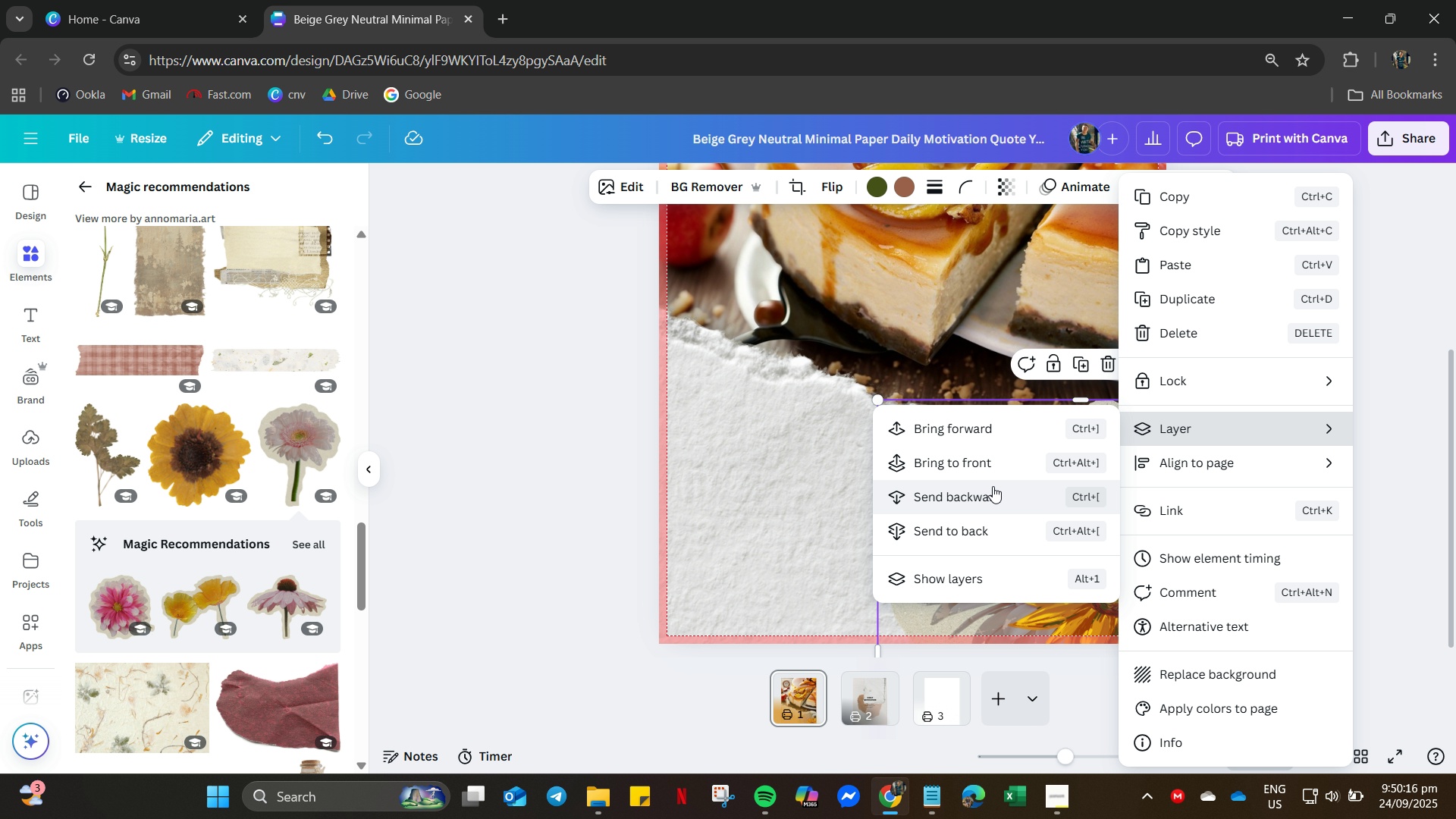 
left_click([993, 486])
 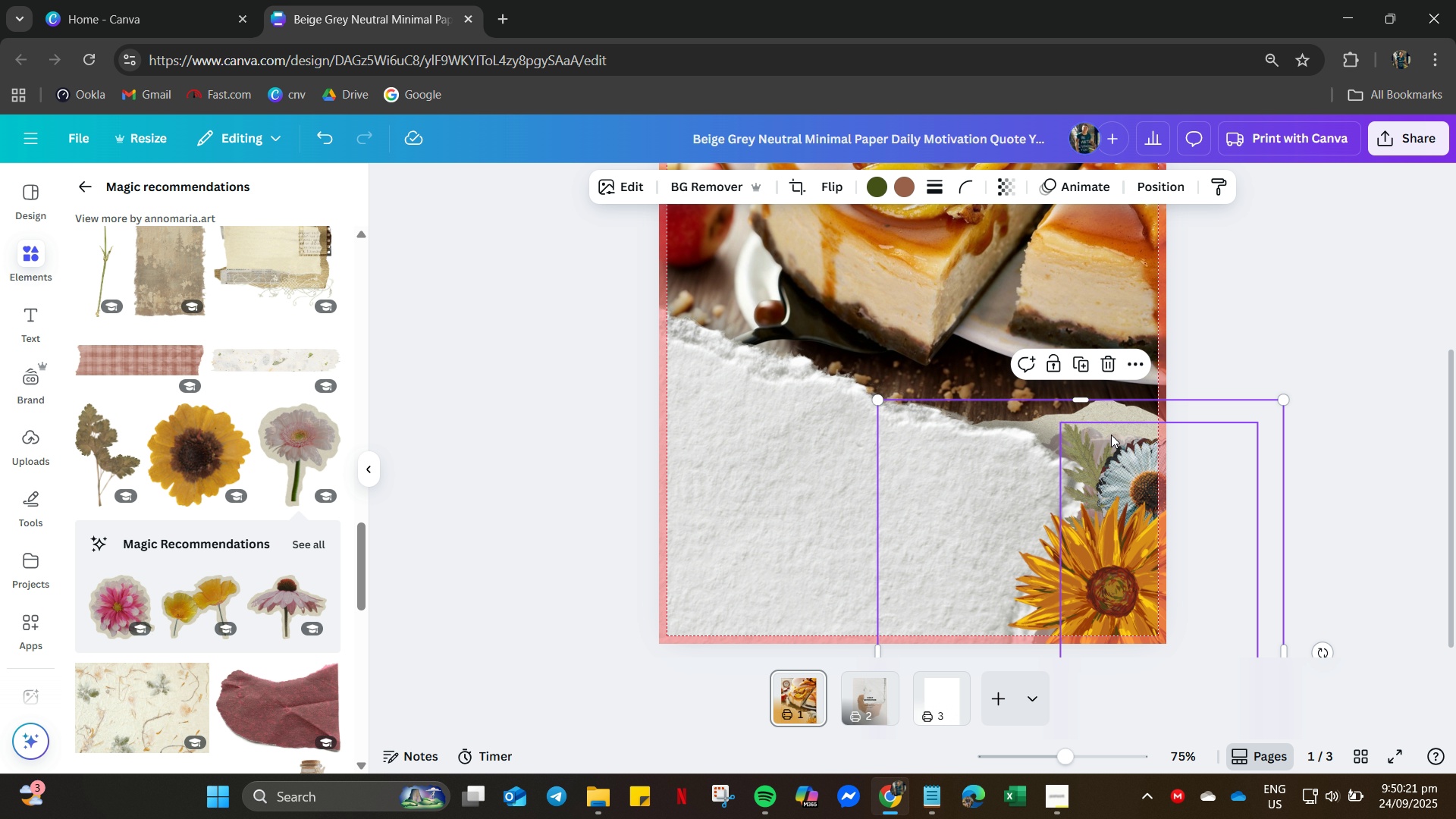 
wait(7.06)
 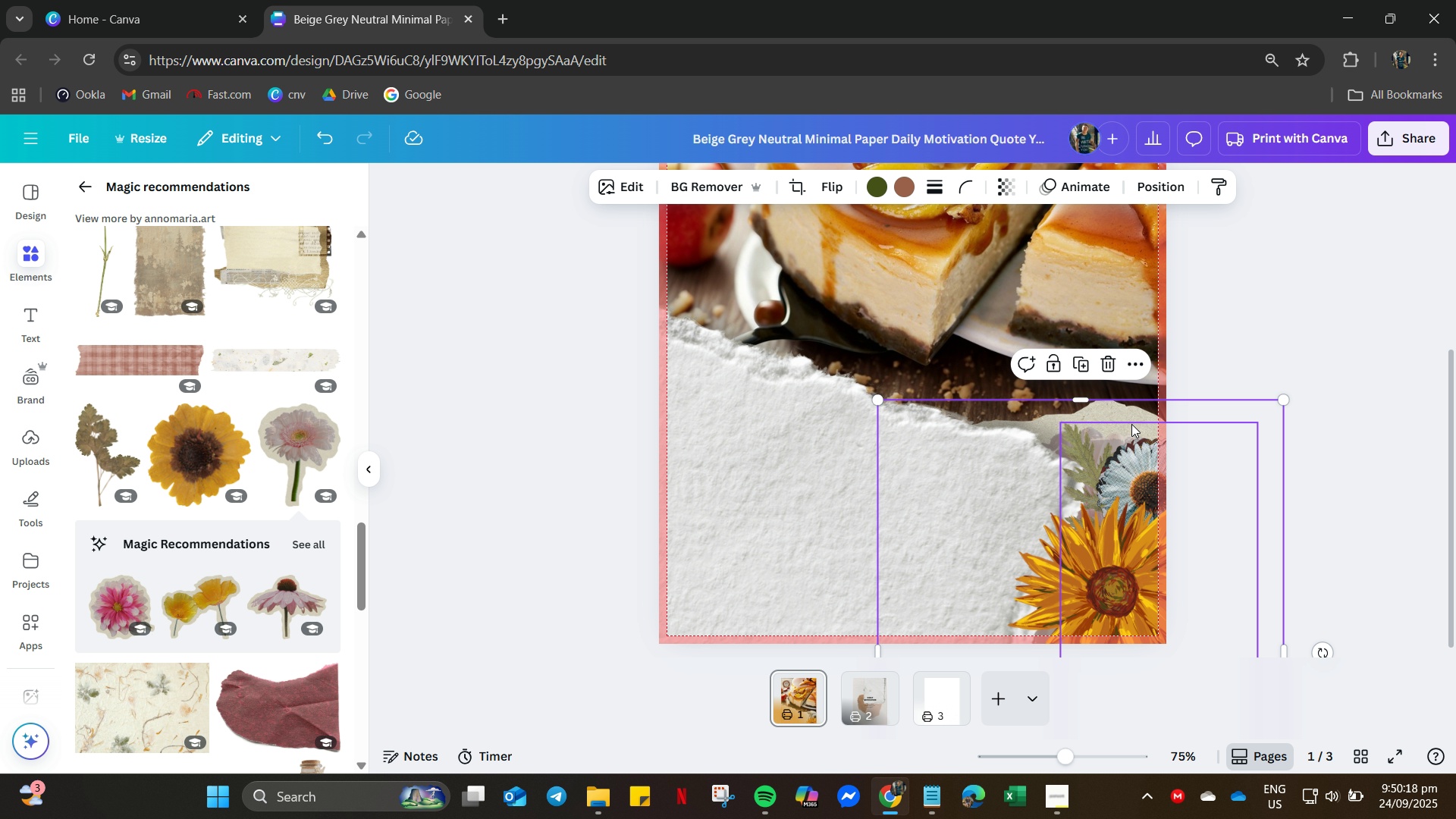 
key(Delete)
 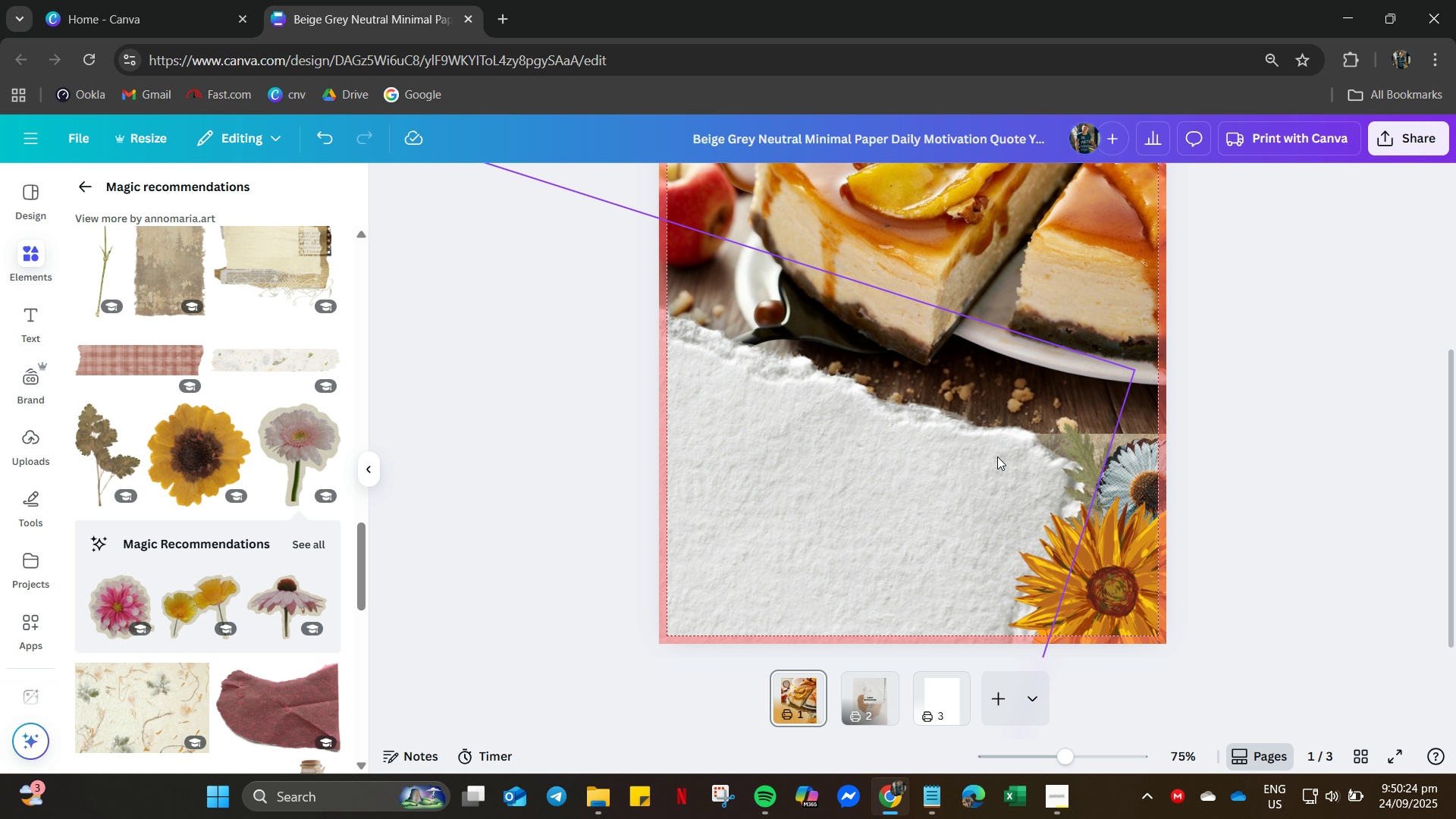 
left_click_drag(start_coordinate=[1000, 459], to_coordinate=[1098, 474])
 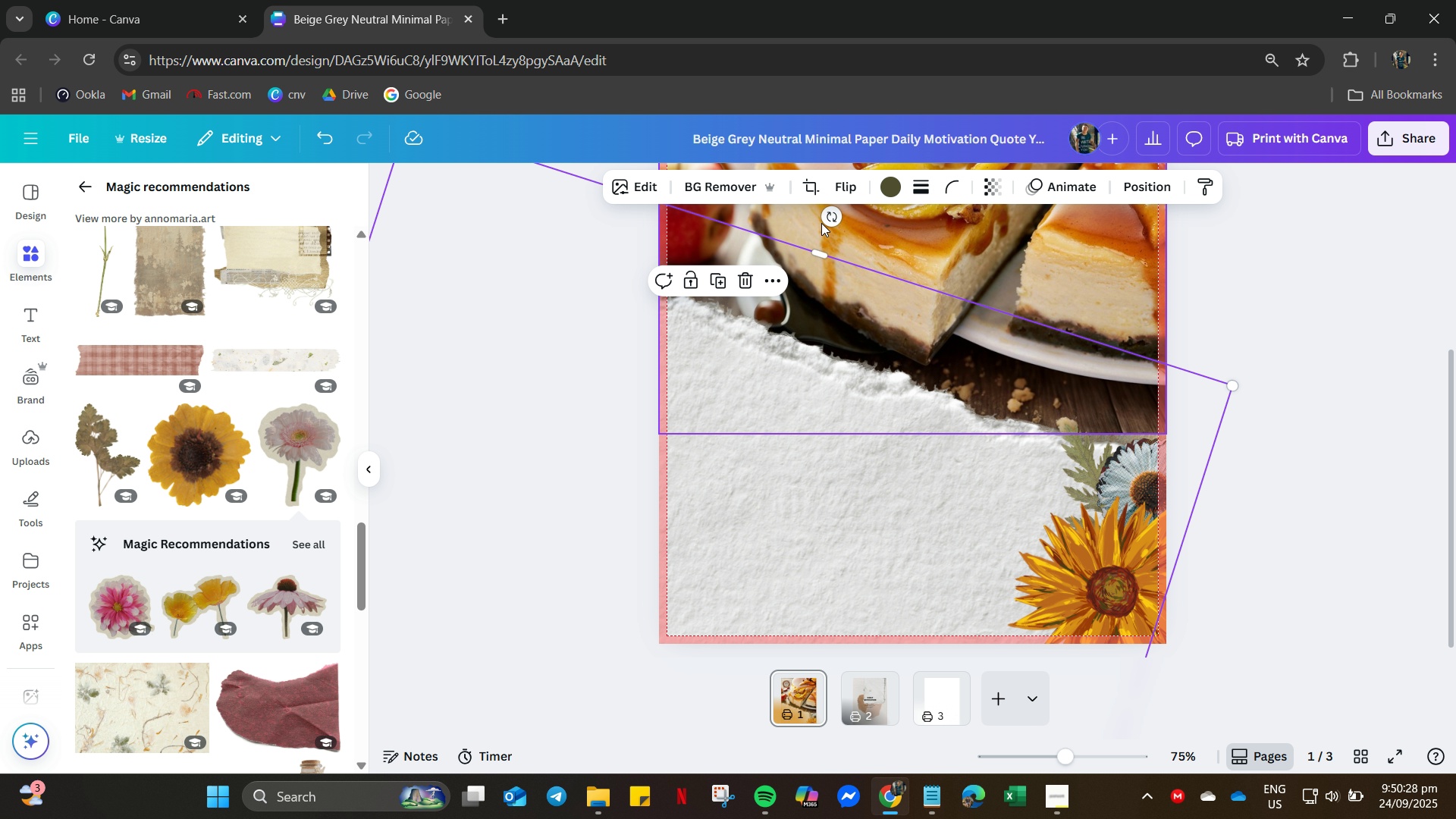 
left_click_drag(start_coordinate=[828, 218], to_coordinate=[771, 231])
 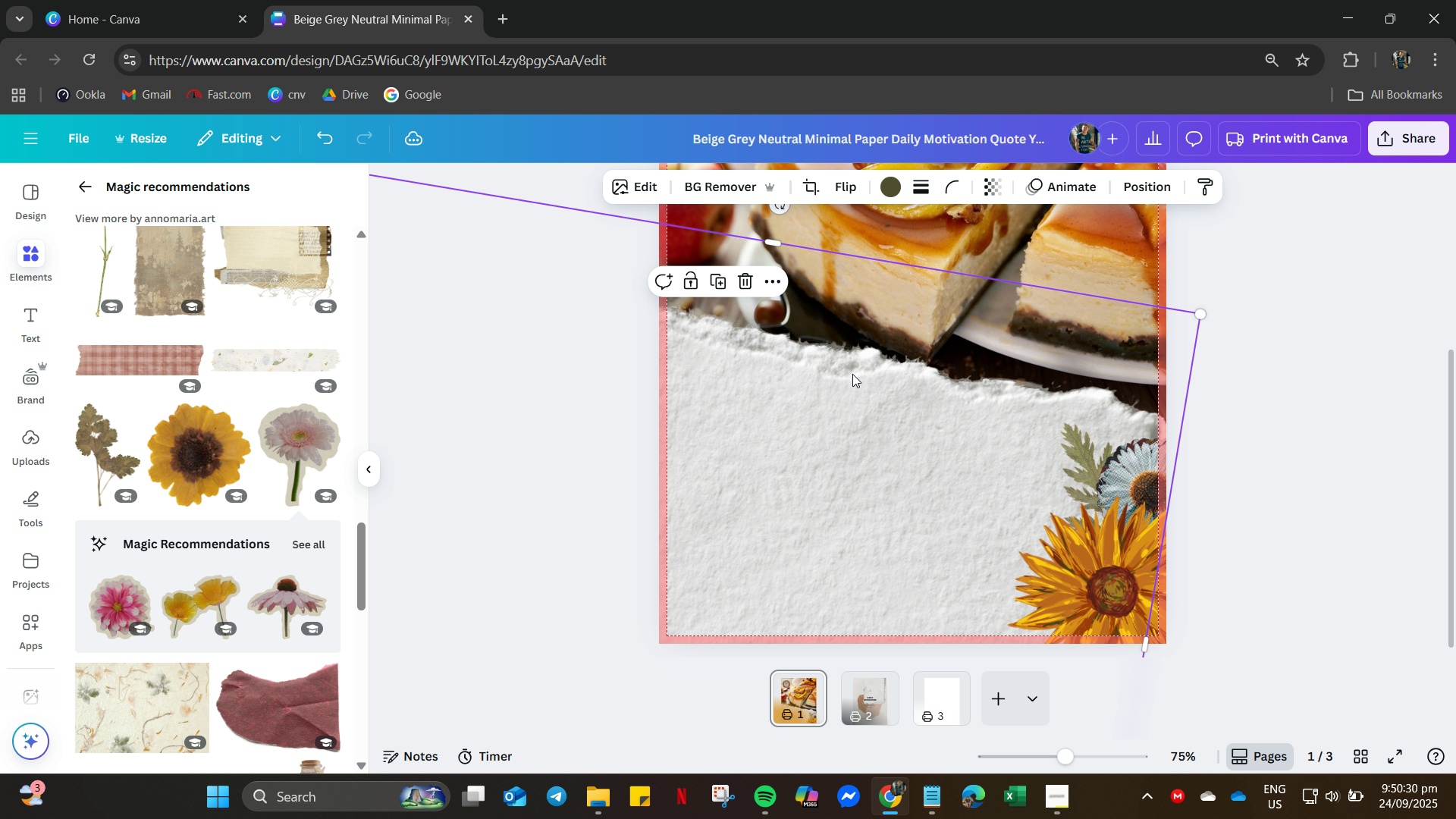 
left_click_drag(start_coordinate=[852, 374], to_coordinate=[958, 420])
 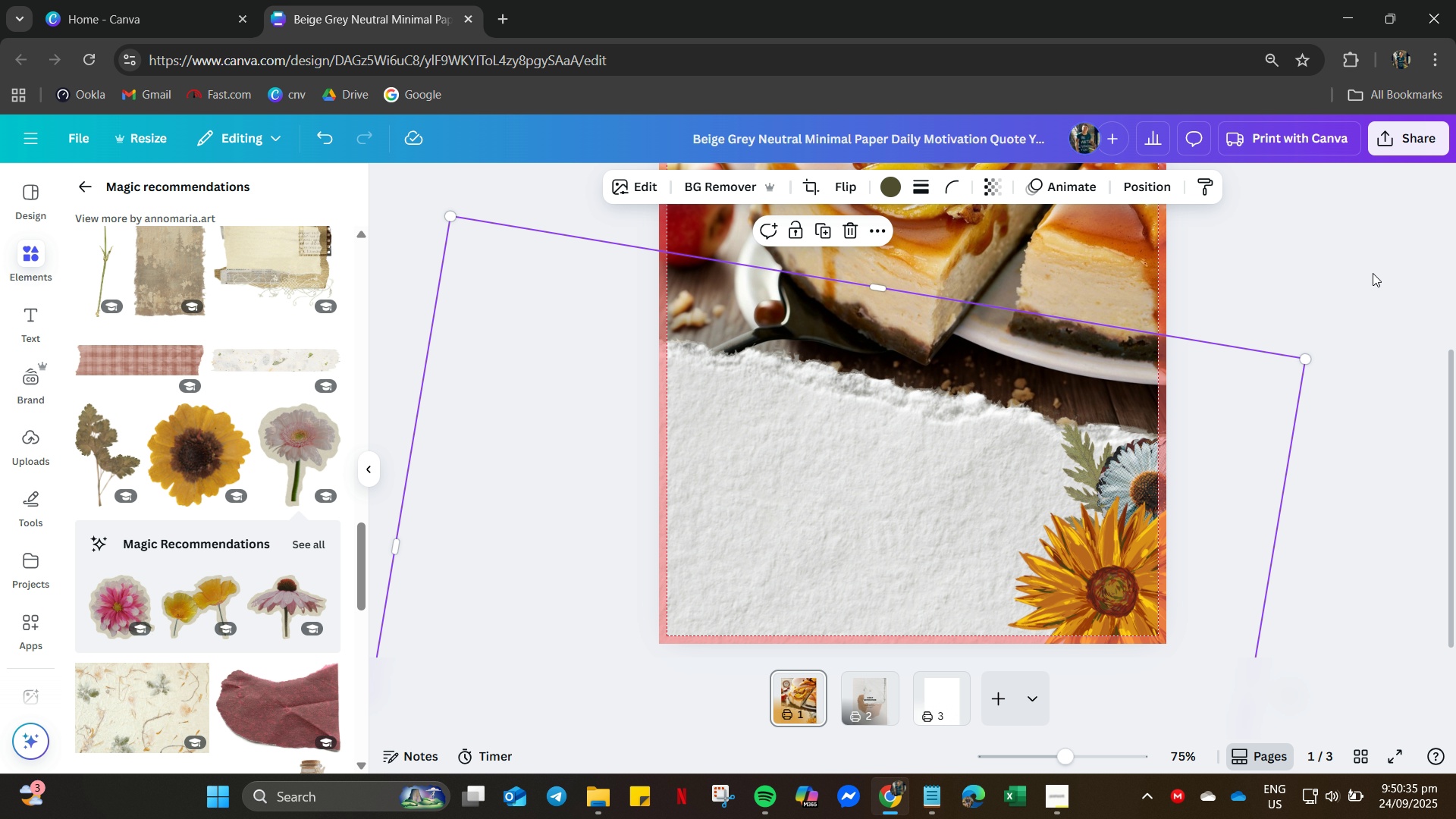 
left_click([1360, 249])
 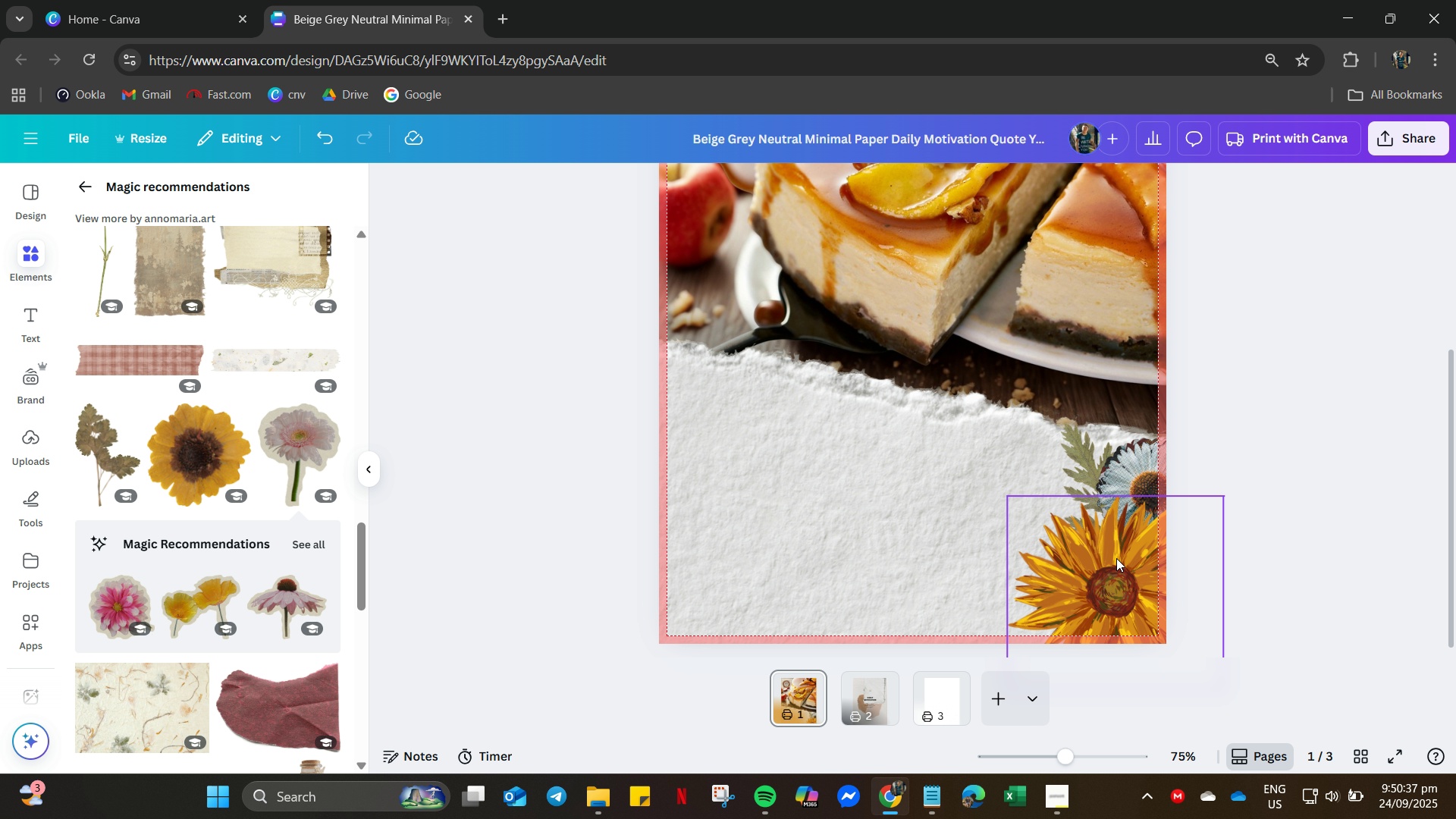 
left_click_drag(start_coordinate=[1116, 558], to_coordinate=[1123, 576])
 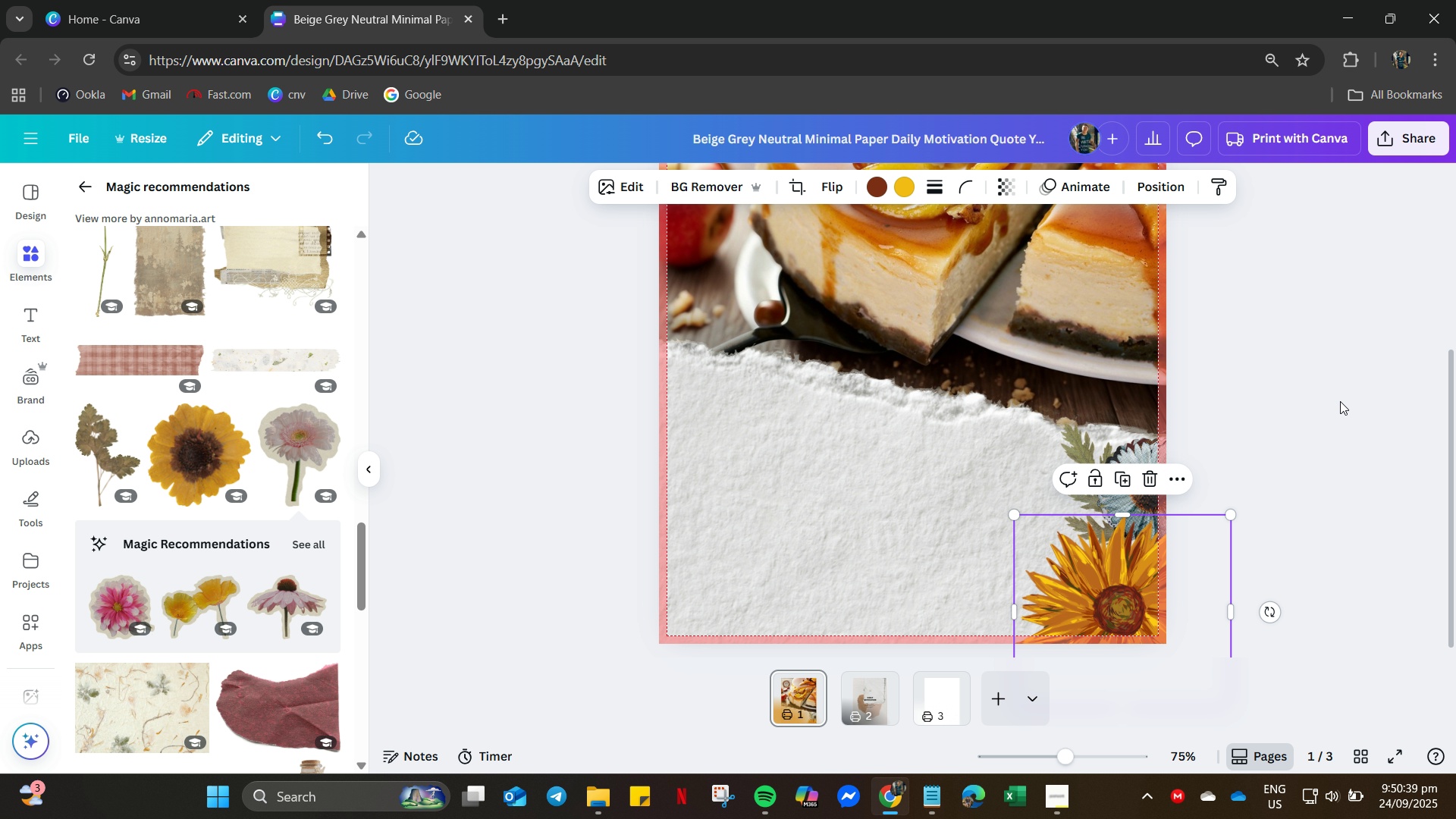 
left_click([1340, 401])
 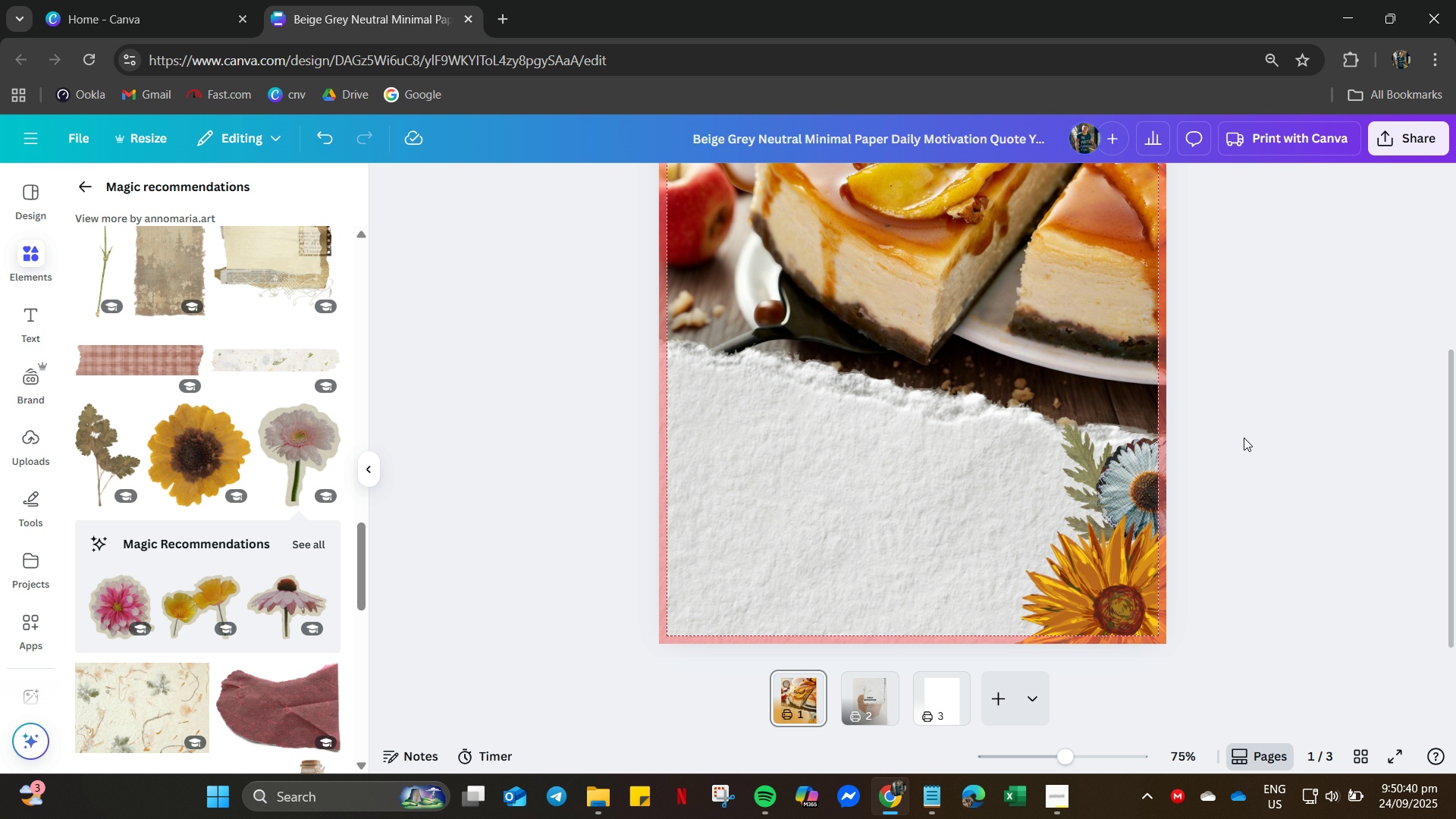 
hold_key(key=ControlLeft, duration=0.56)
scroll: coordinate [1238, 431], scroll_direction: down, amount: 3.0
 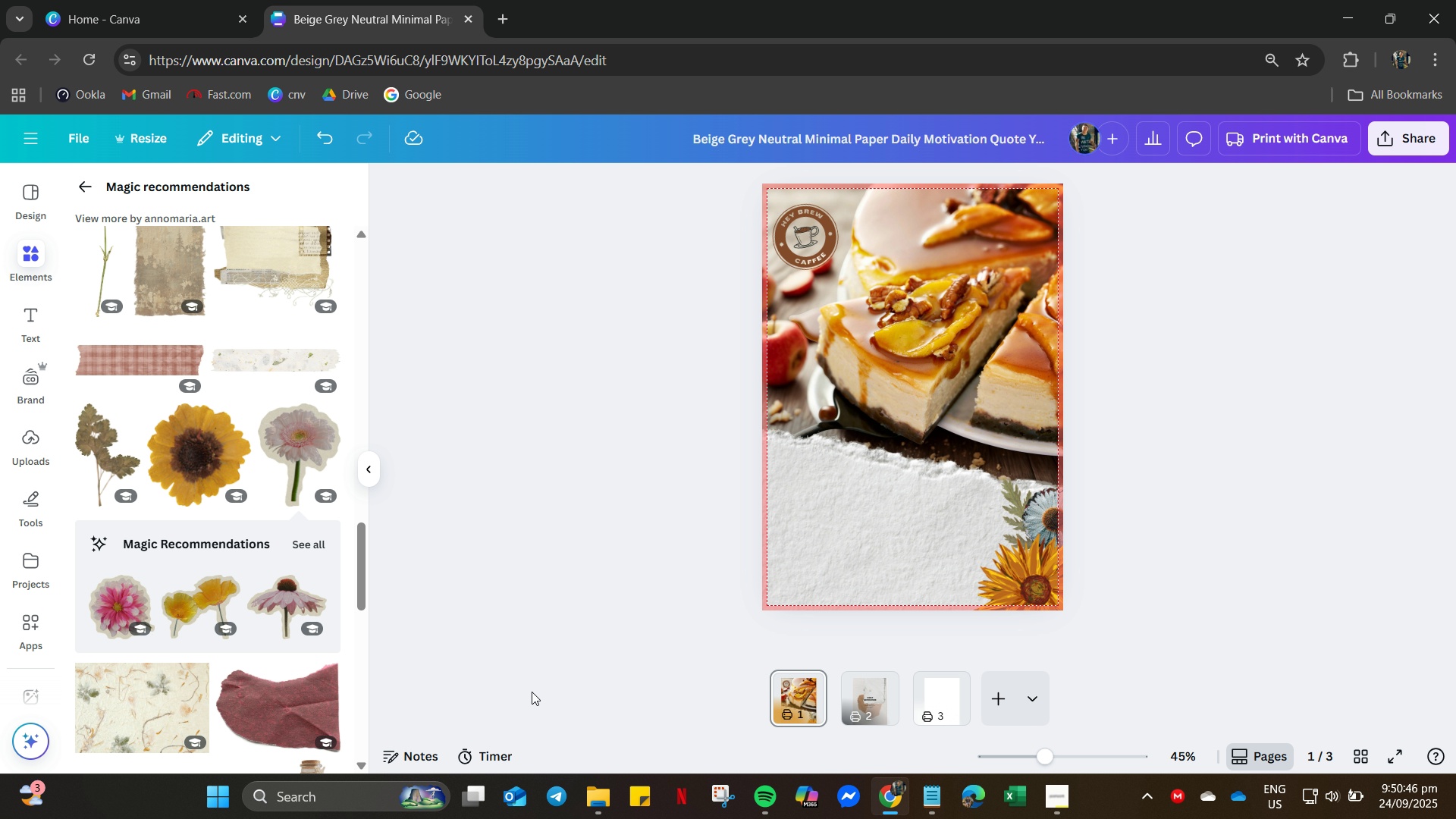 
wait(7.31)
 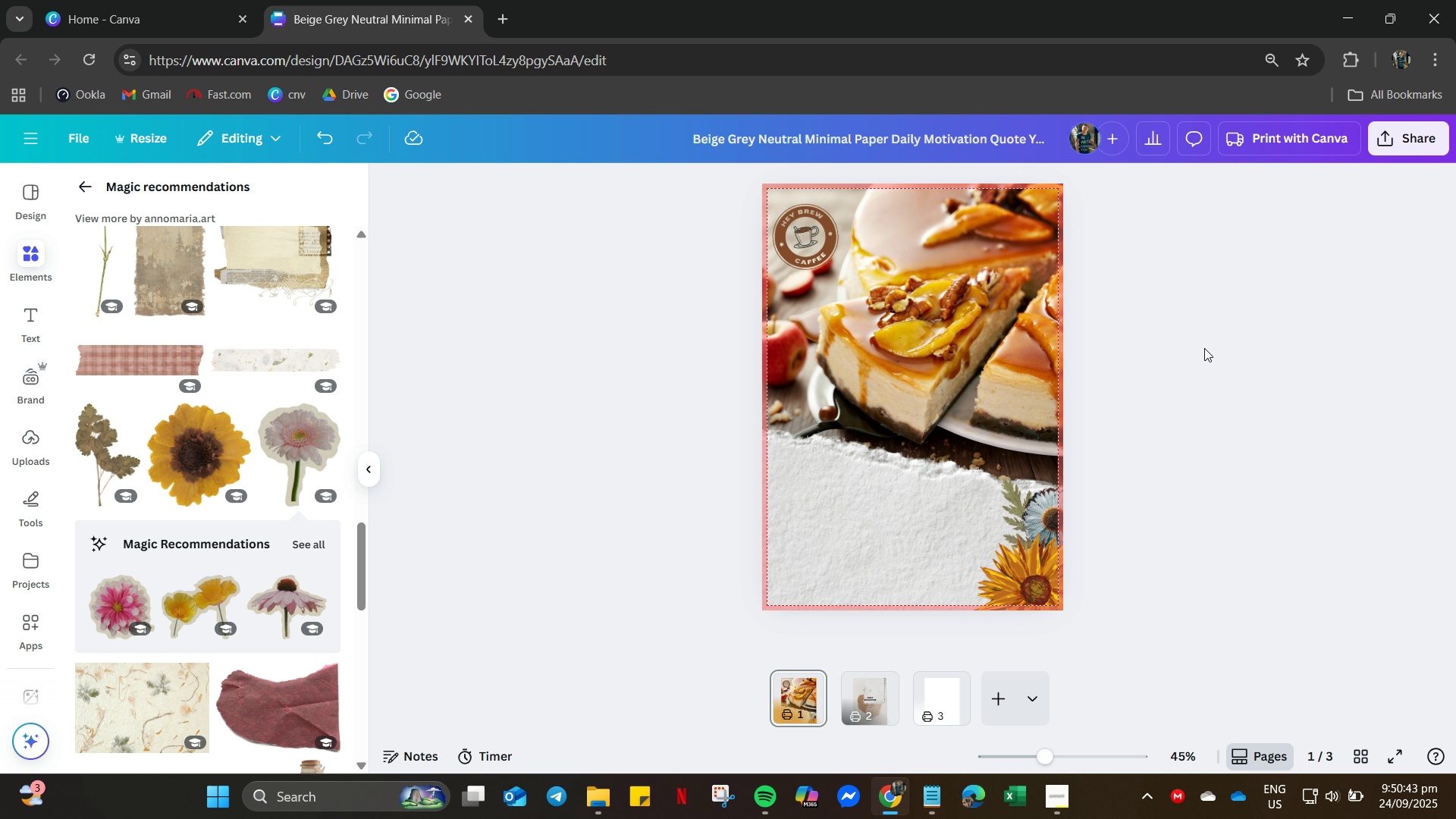 
left_click([941, 806])
 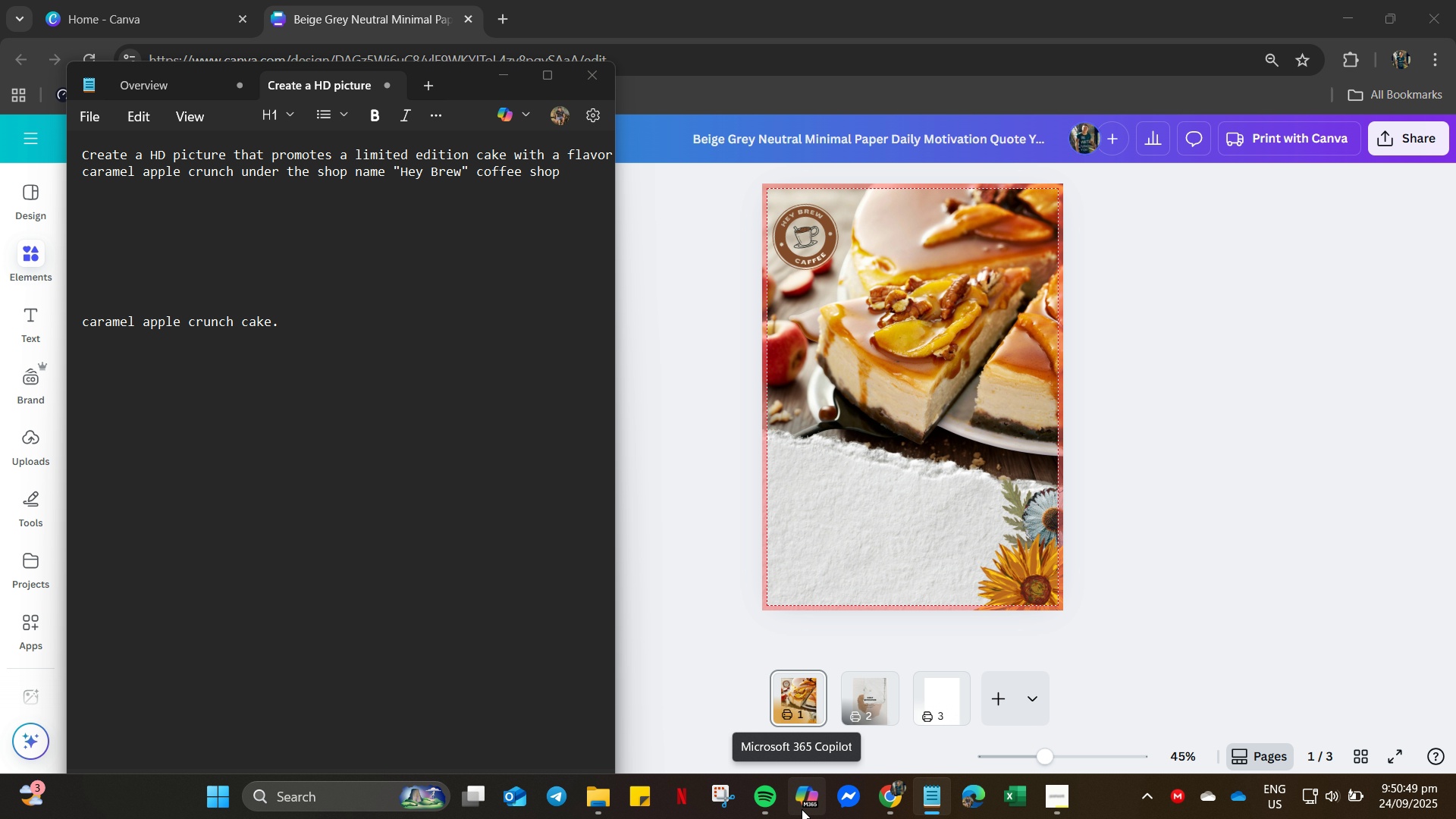 
left_click([802, 809])
 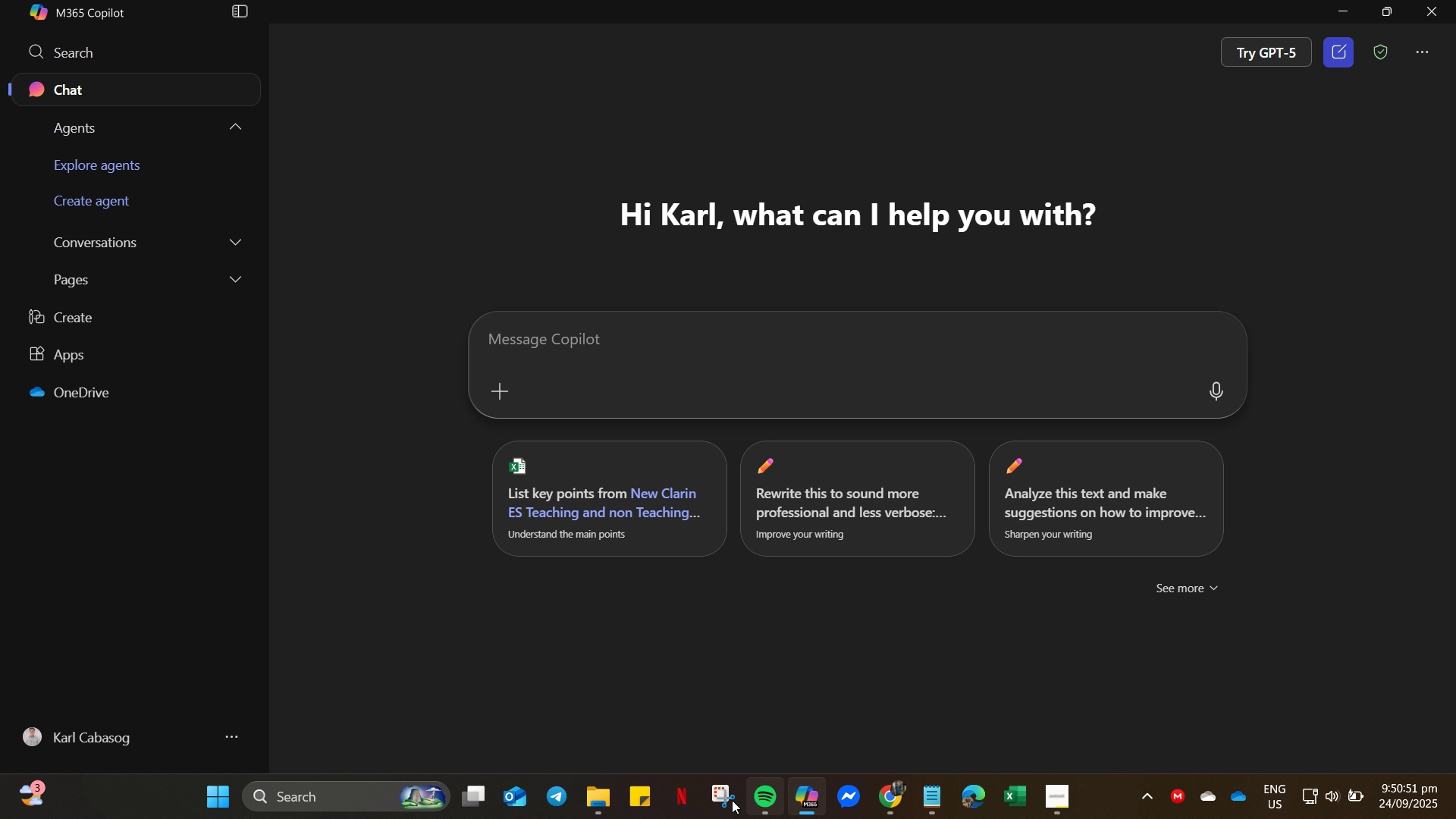 
left_click_drag(start_coordinate=[905, 799], to_coordinate=[908, 802])
 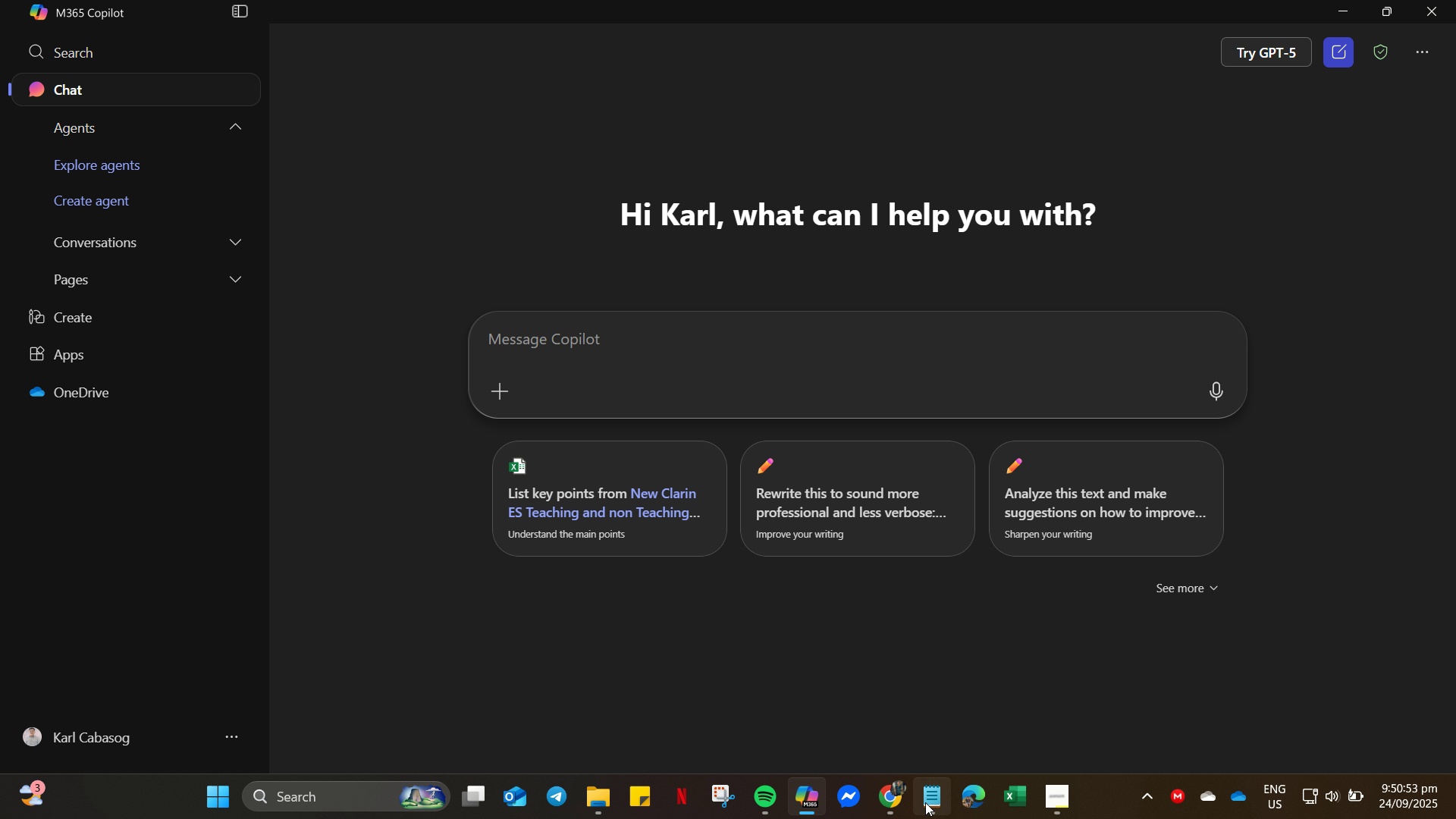 
left_click([925, 802])
 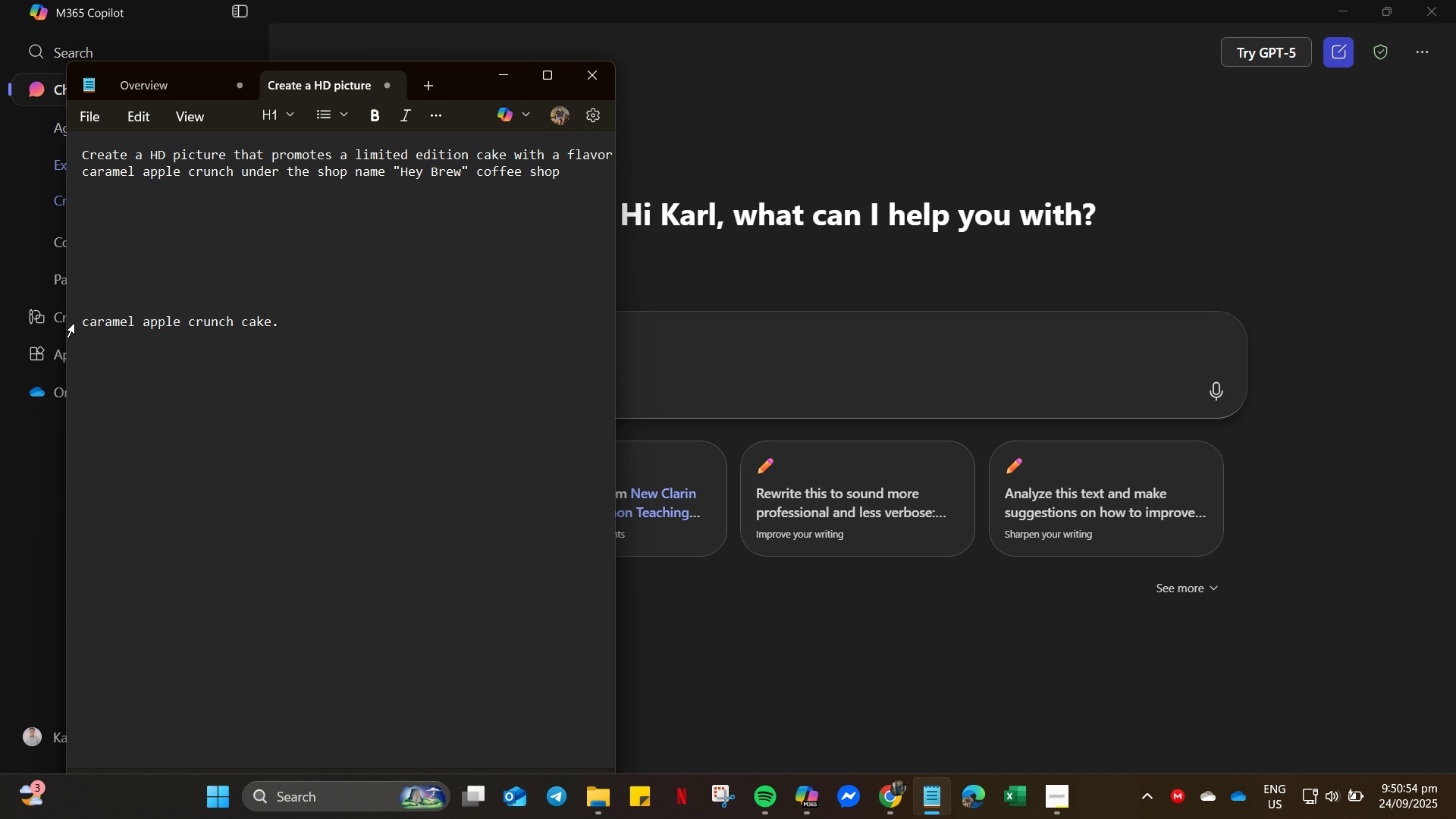 
left_click([76, 324])
 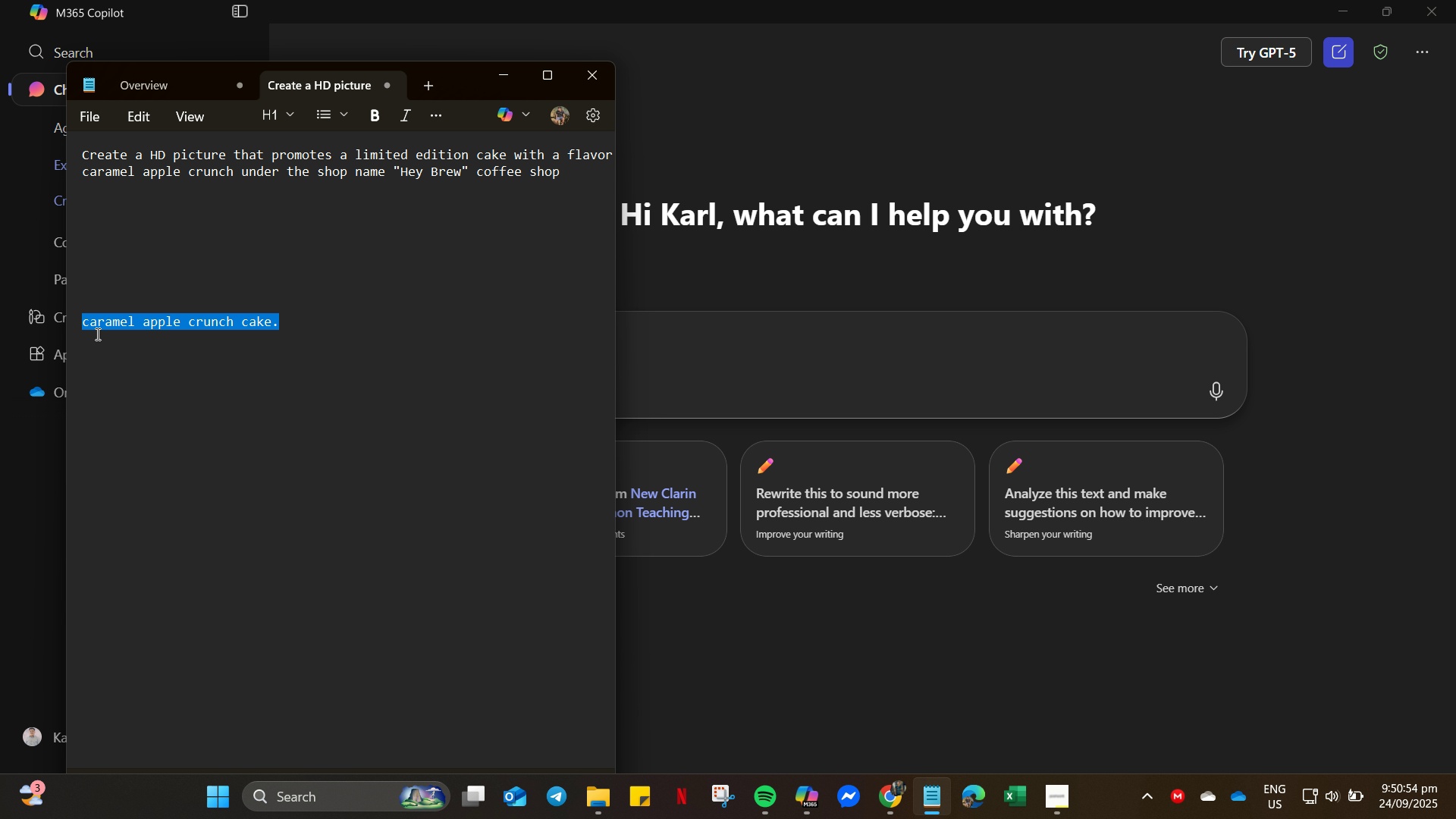 
key(Control+C)
 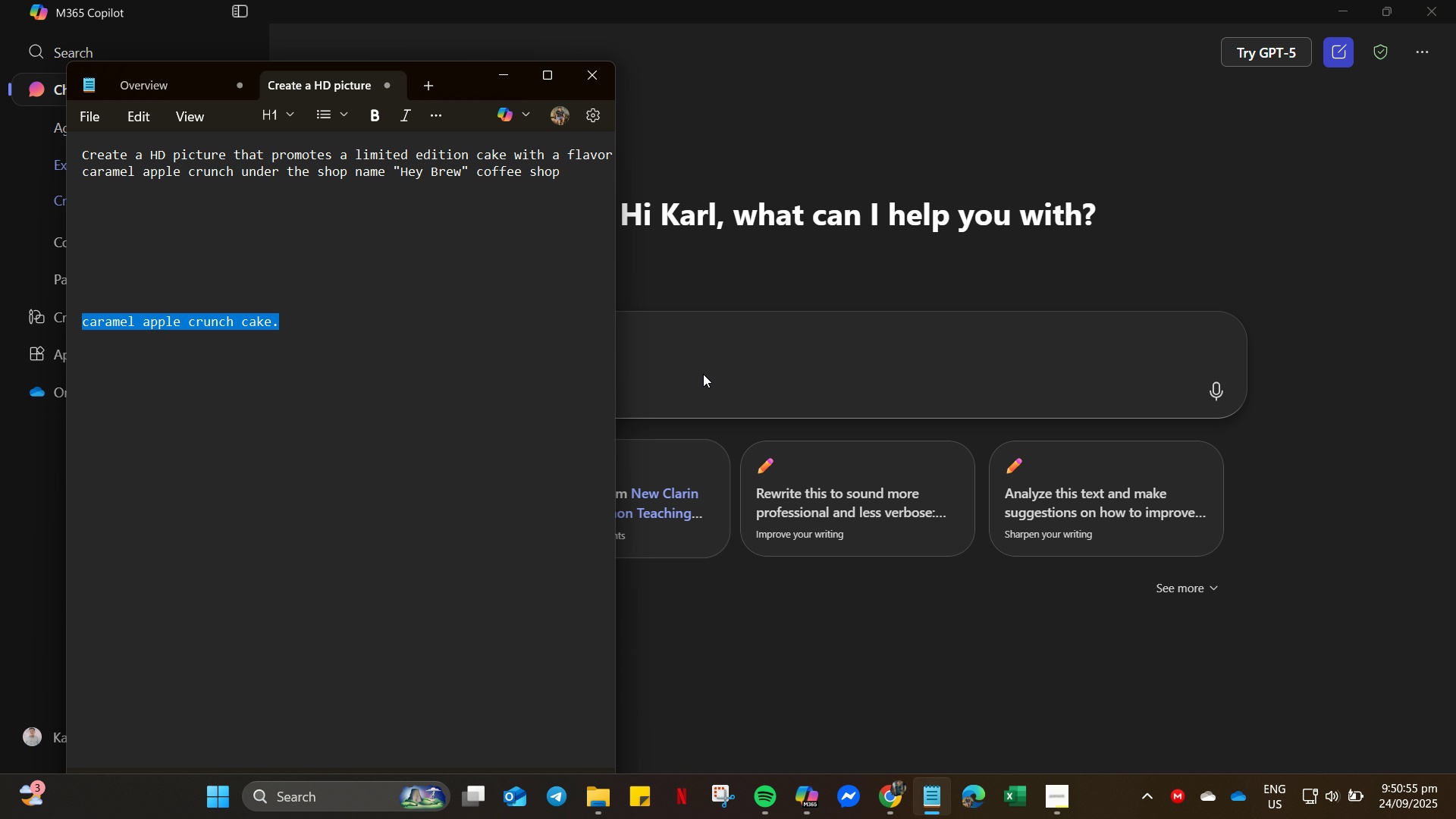 
left_click([703, 374])
 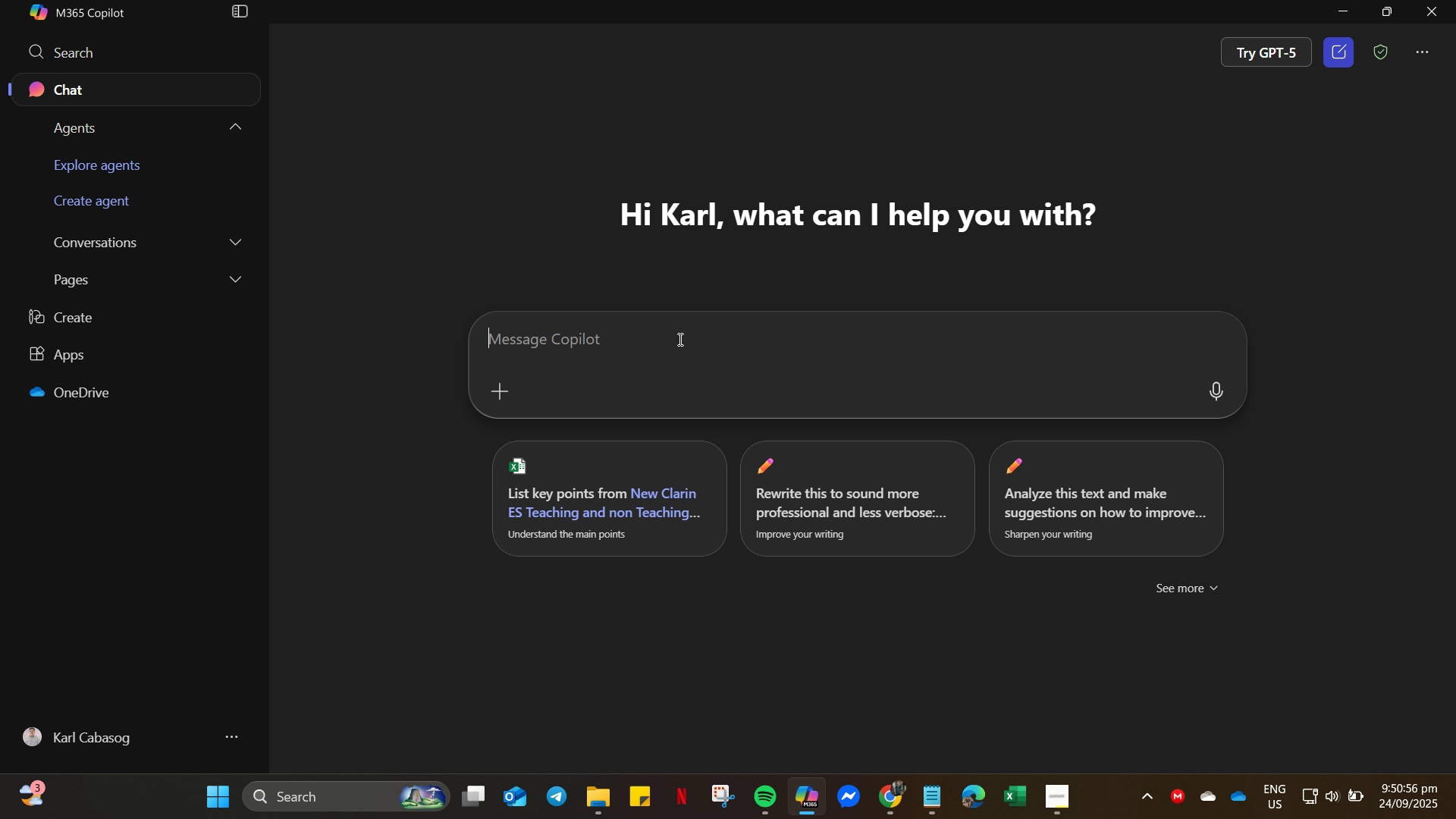 
type(Create a ctachy)
key(Backspace)
key(Backspace)
key(Backspace)
key(Backspace)
key(Backspace)
type(atchy social media caption tha)
key(Backspace)
key(Backspace)
type(o market and highlust)
key(Backspace)
key(Backspace)
key(Backspace)
type(igth the n)
key(Backspace)
type(seanson ")
 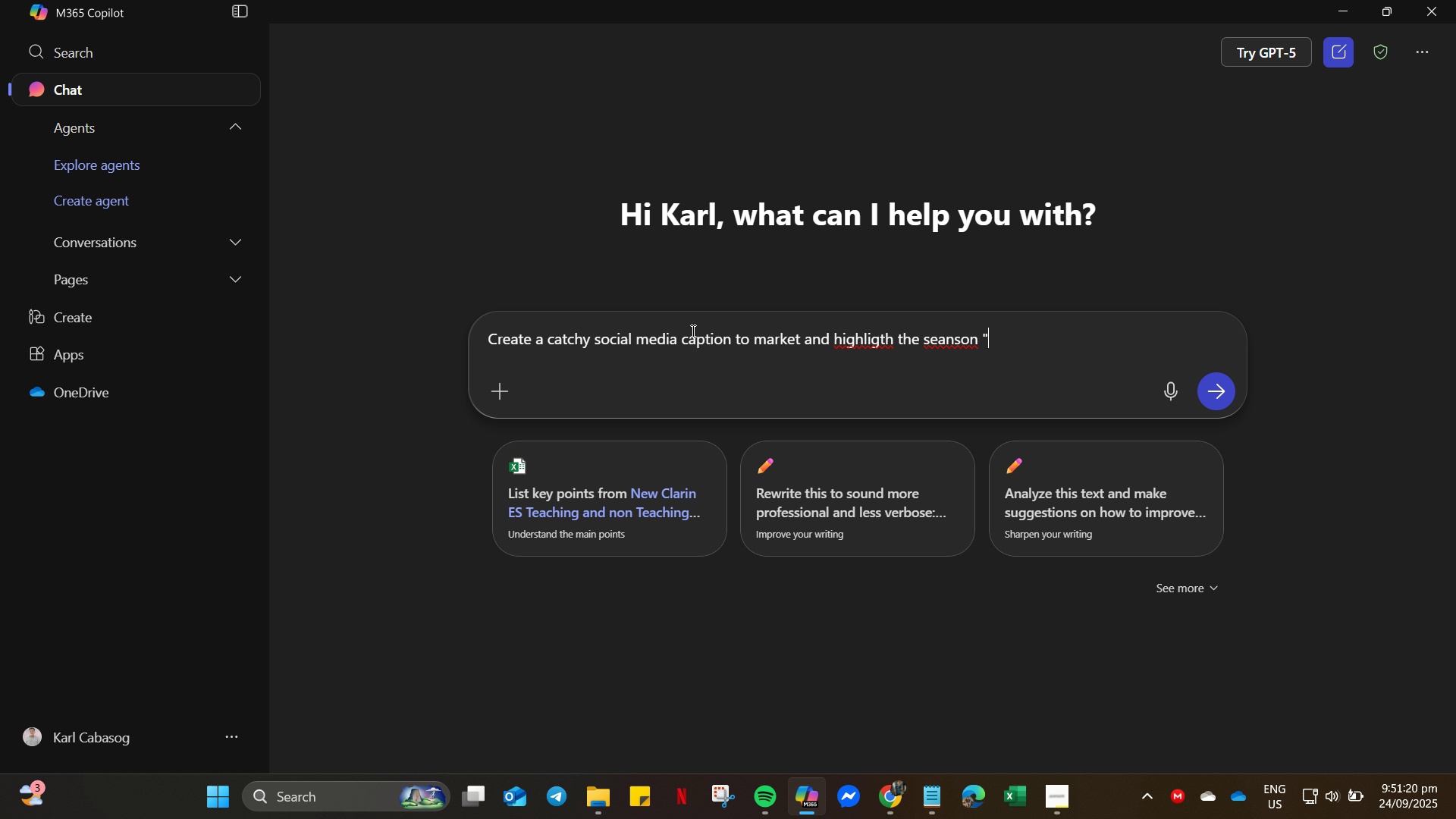 
key(Control+V)
 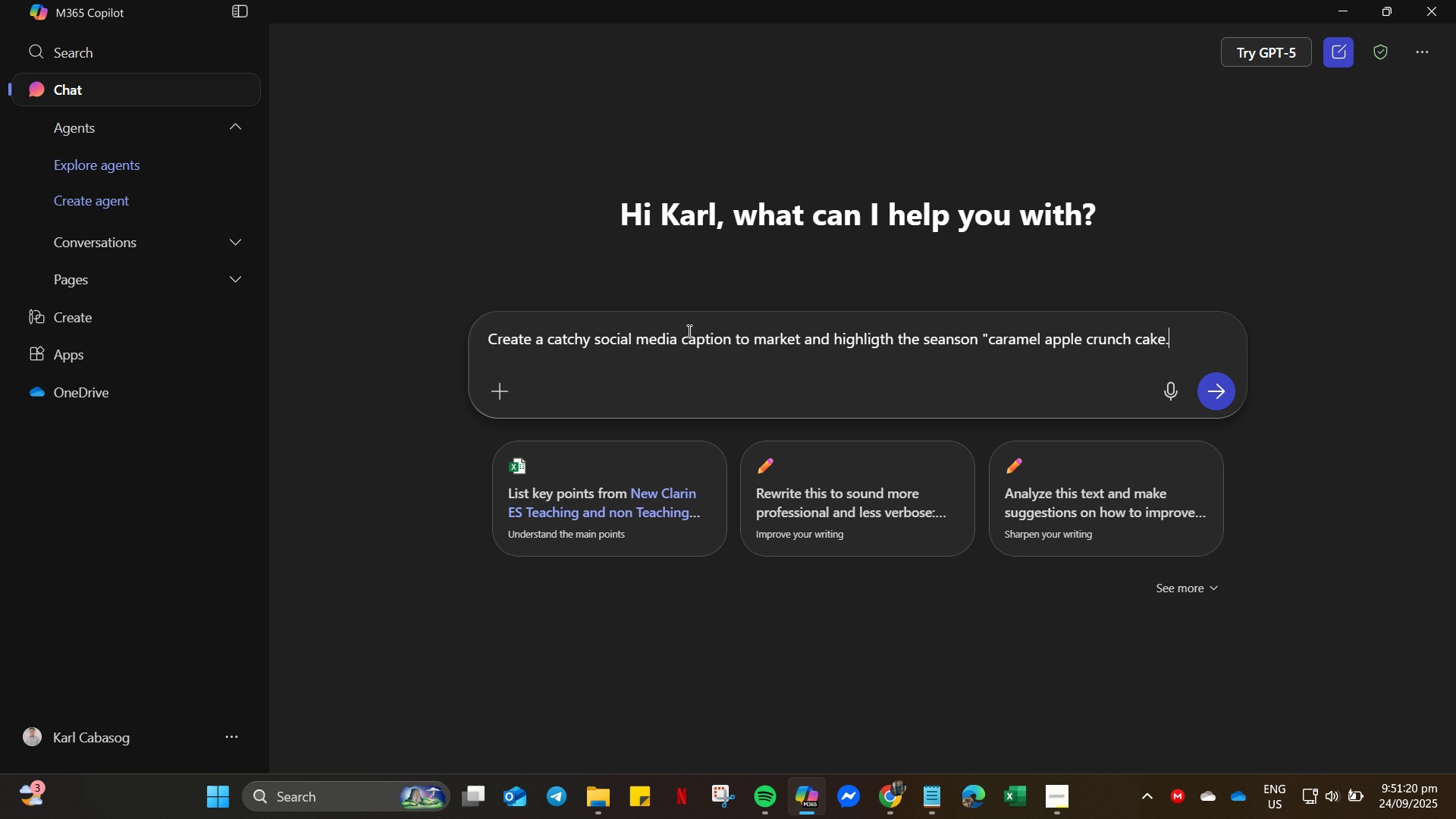 
key(Shift+ShiftRight)
 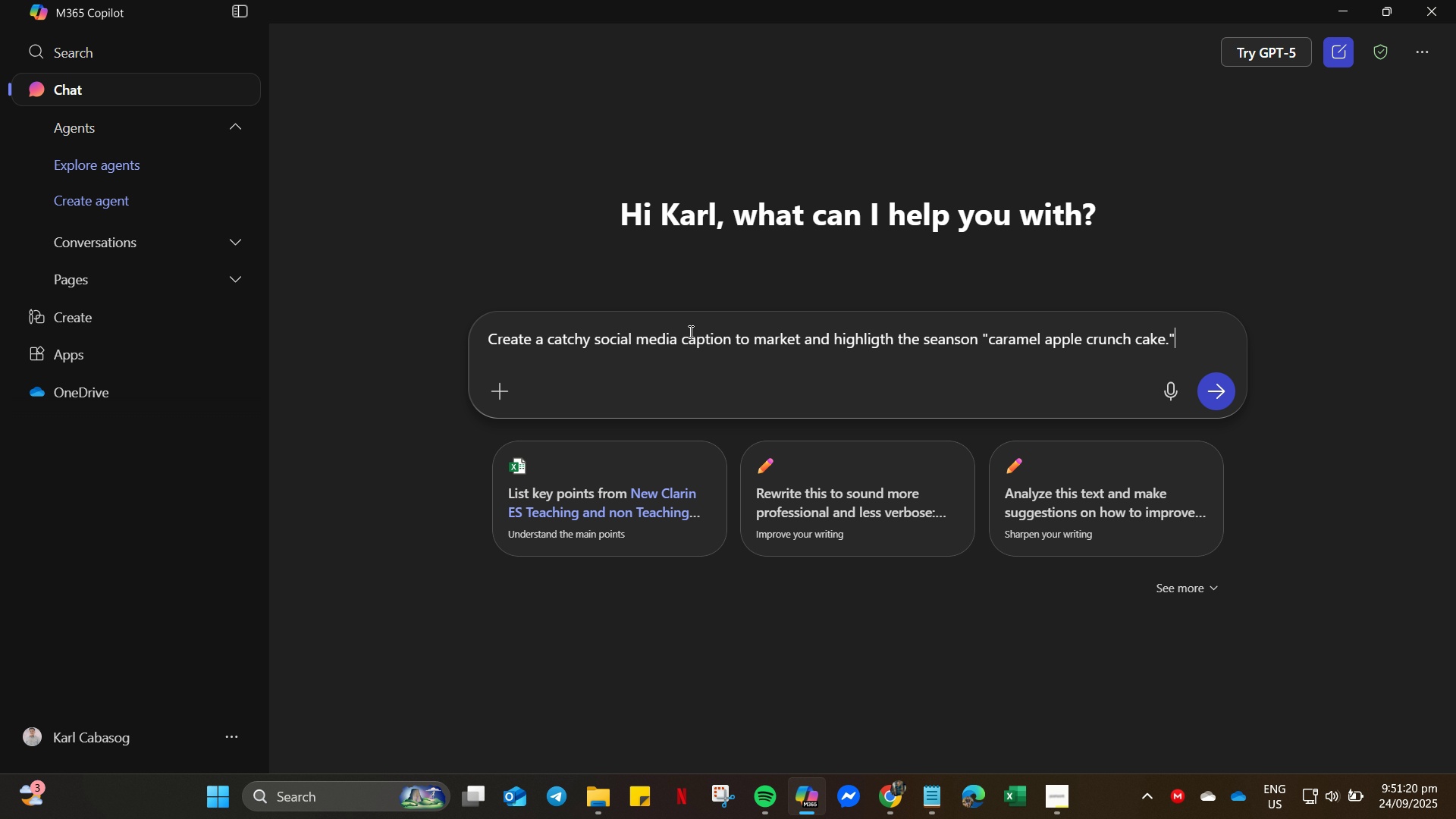 
key(Shift+Quote)
 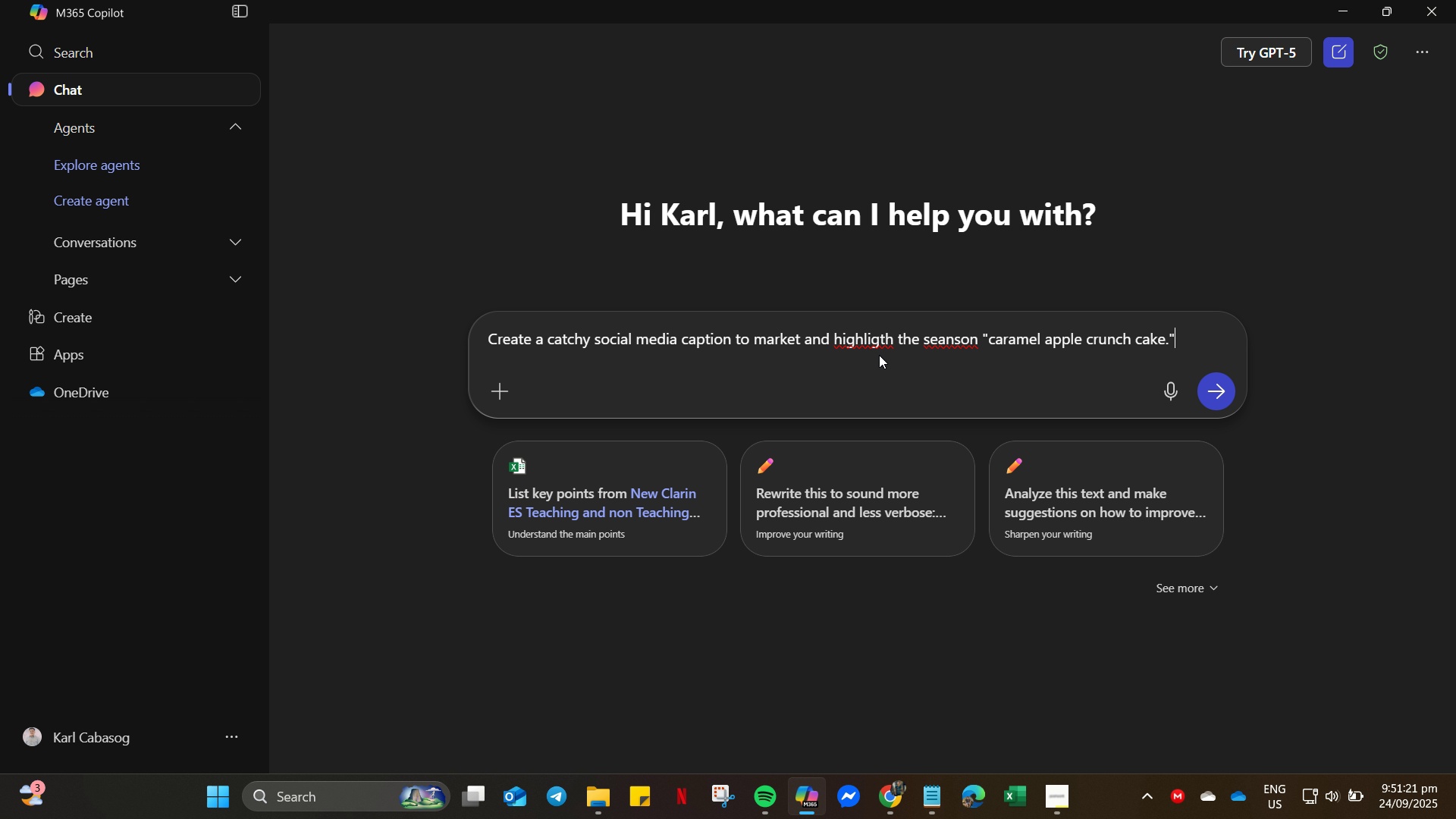 
right_click([875, 334])
 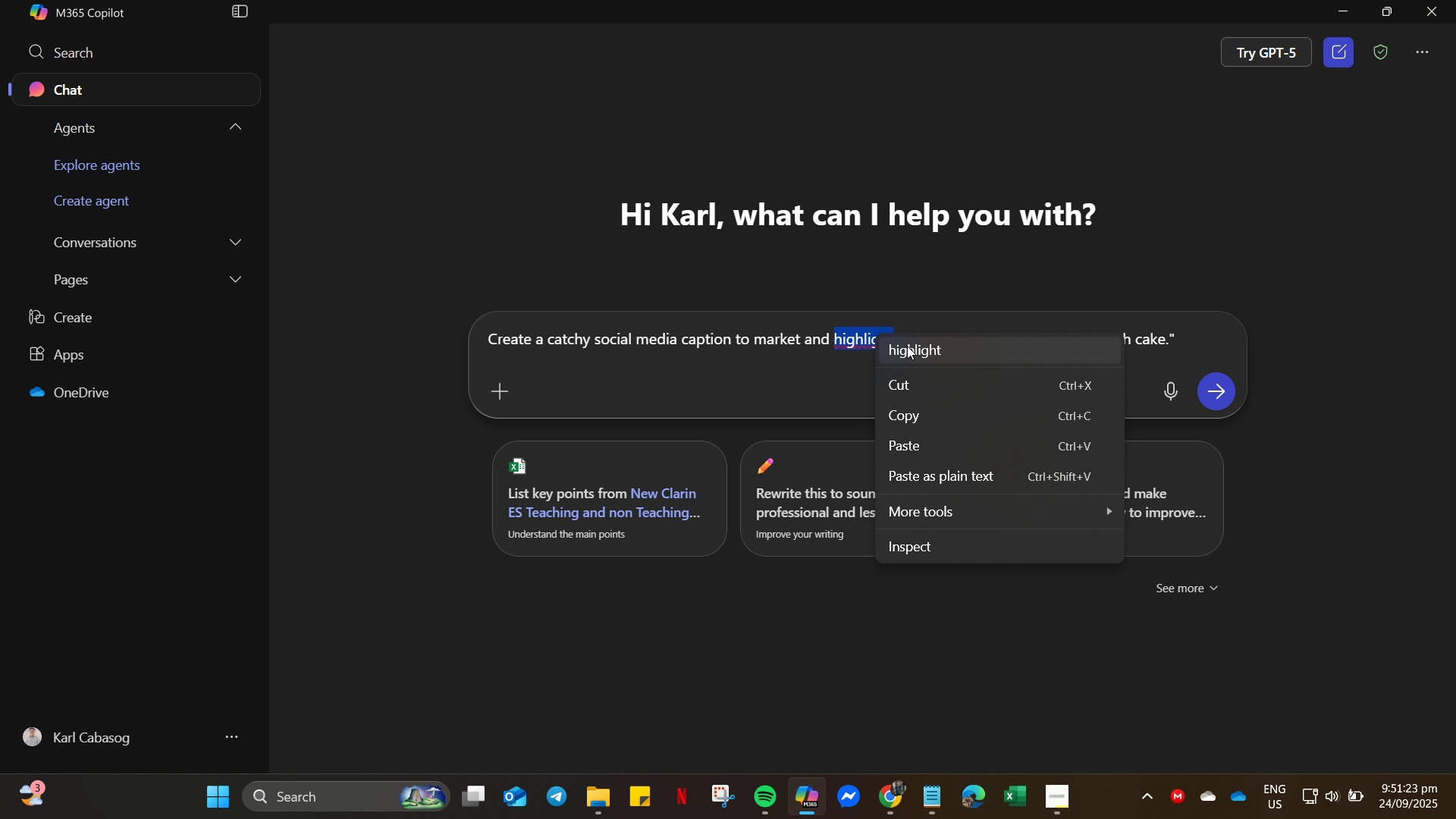 
left_click([907, 346])
 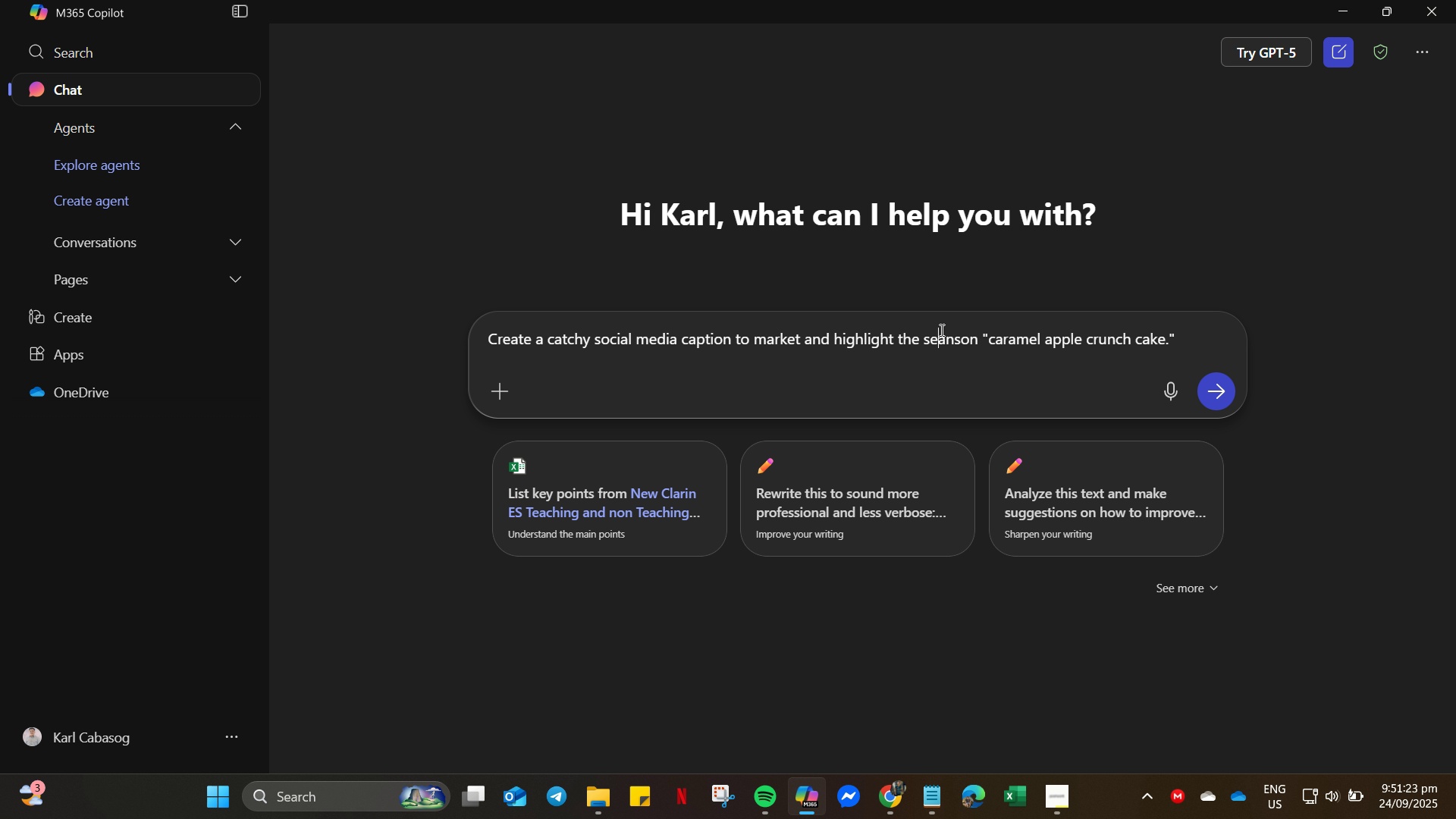 
right_click([940, 330])
 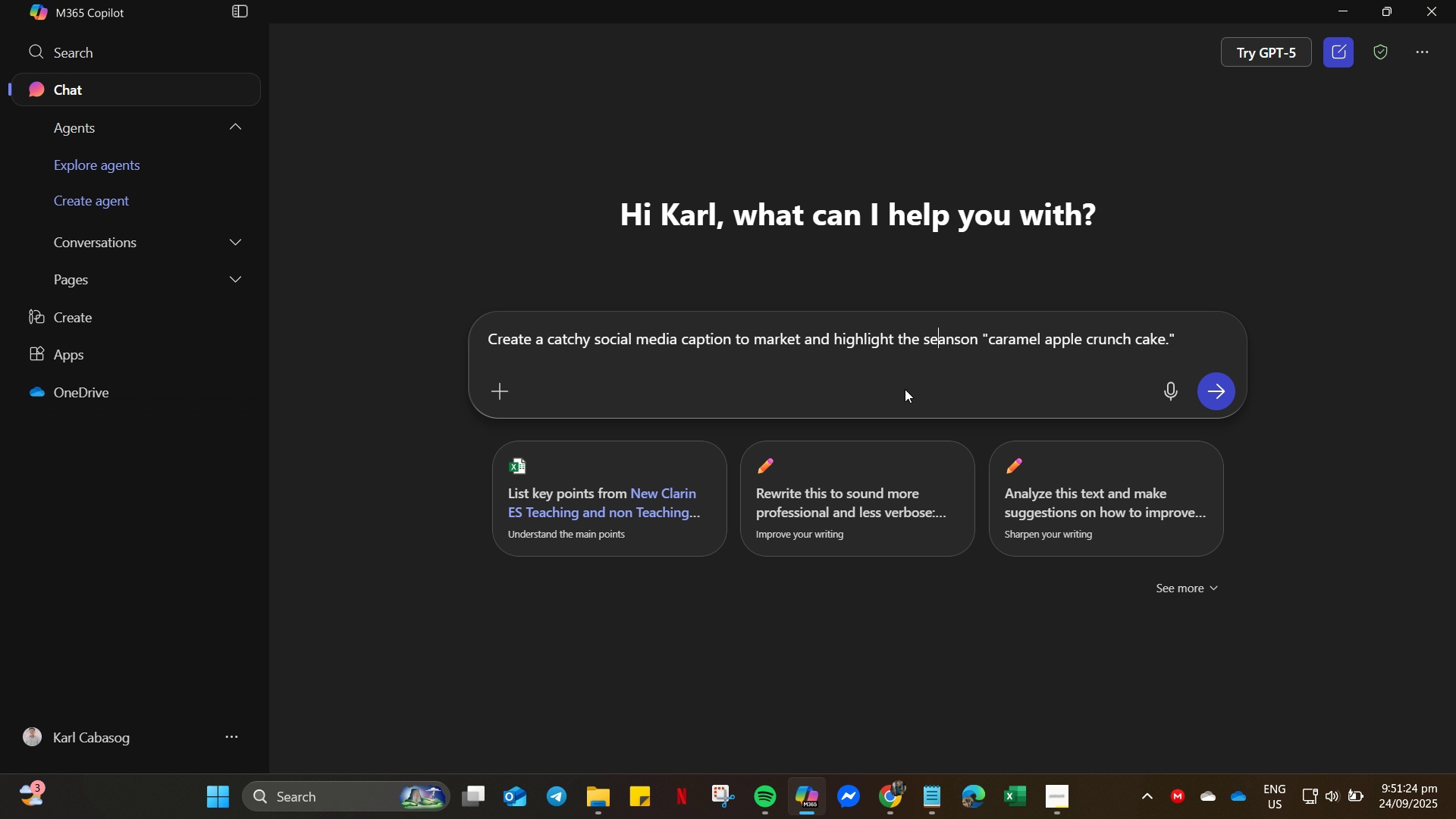 
left_click_drag(start_coordinate=[908, 387], to_coordinate=[916, 383])
 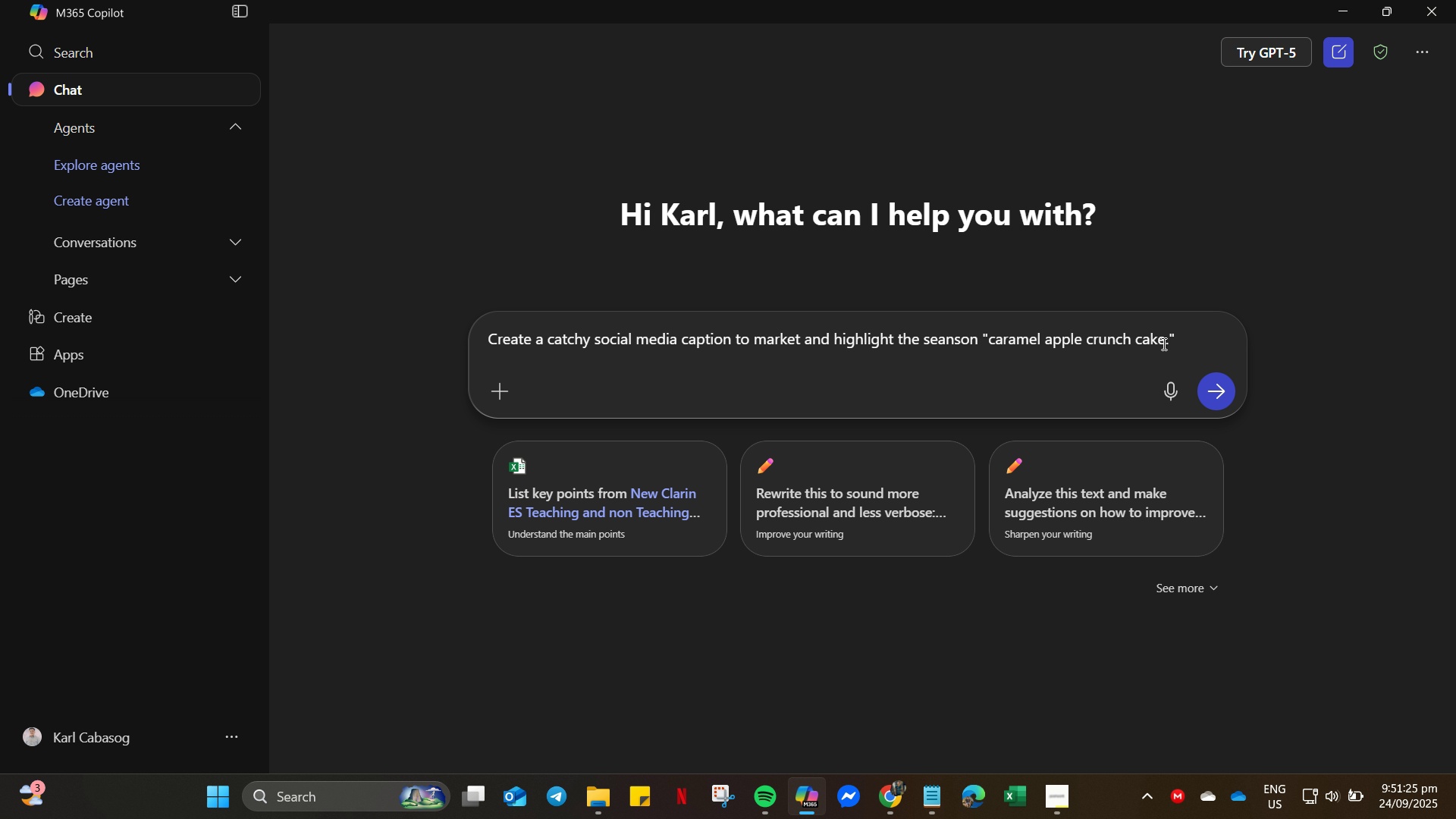 
left_click_drag(start_coordinate=[1170, 343], to_coordinate=[1174, 342])
 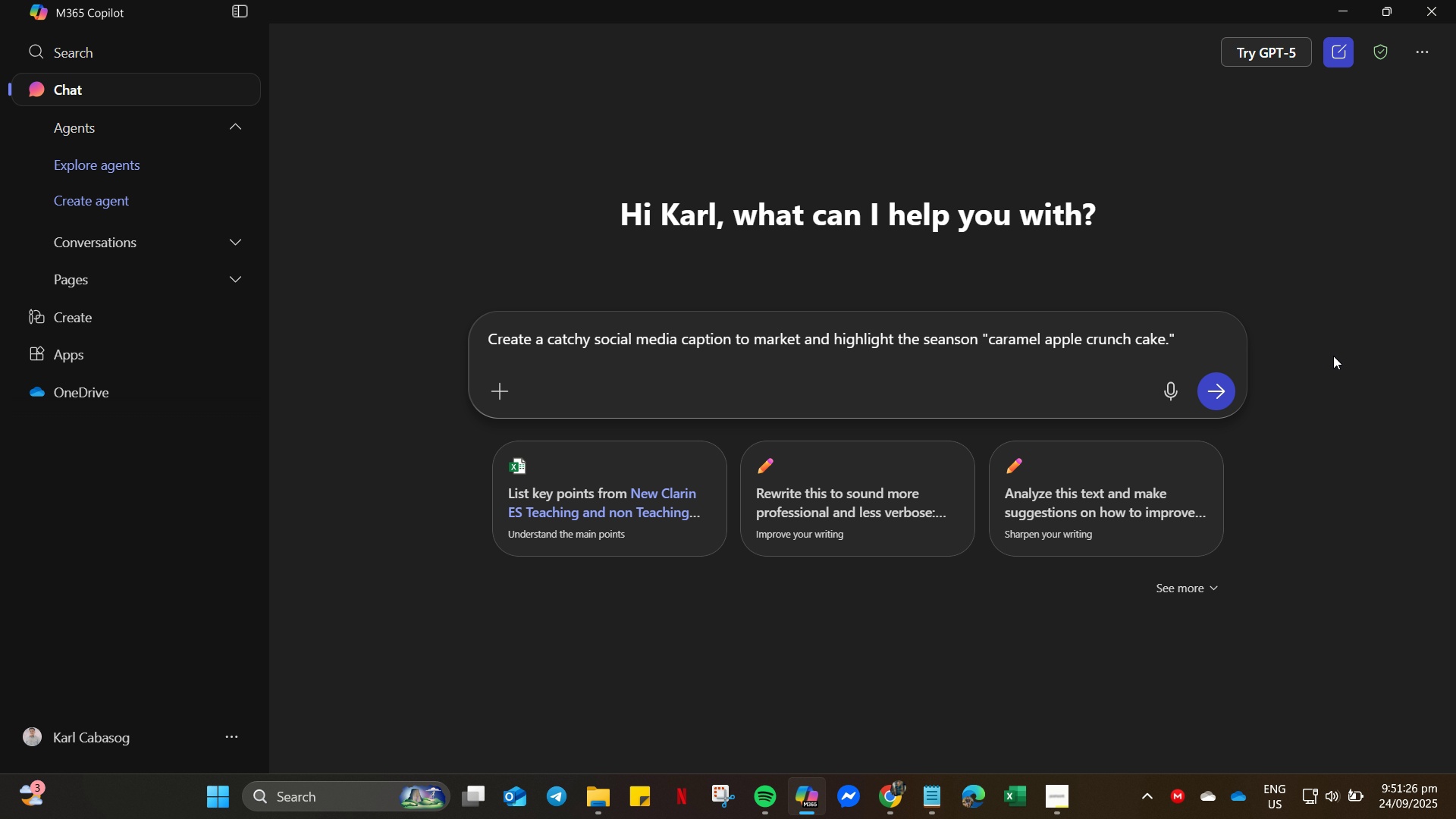 
left_click([1333, 356])
 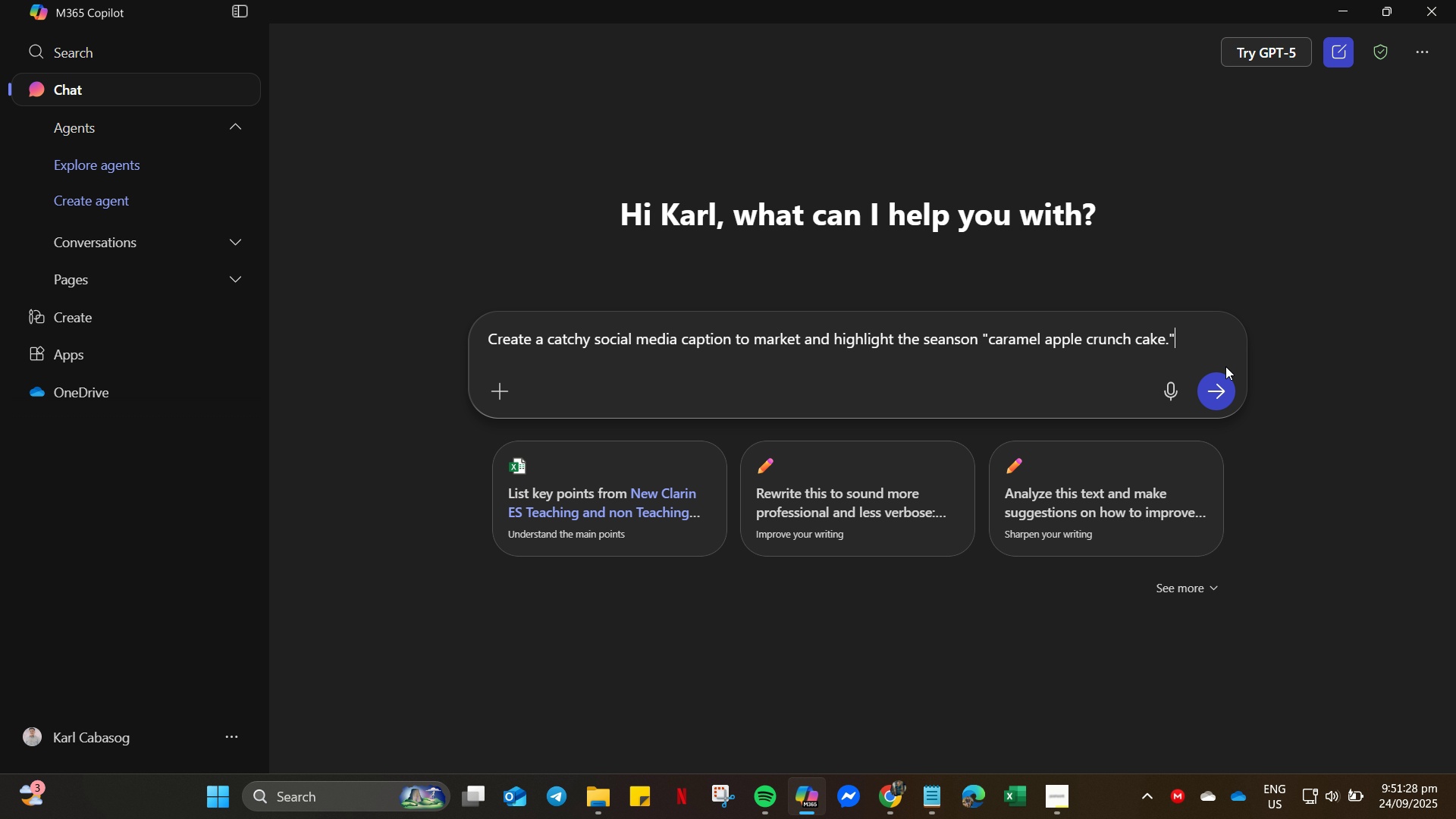 
type( of hey bre coffee)
 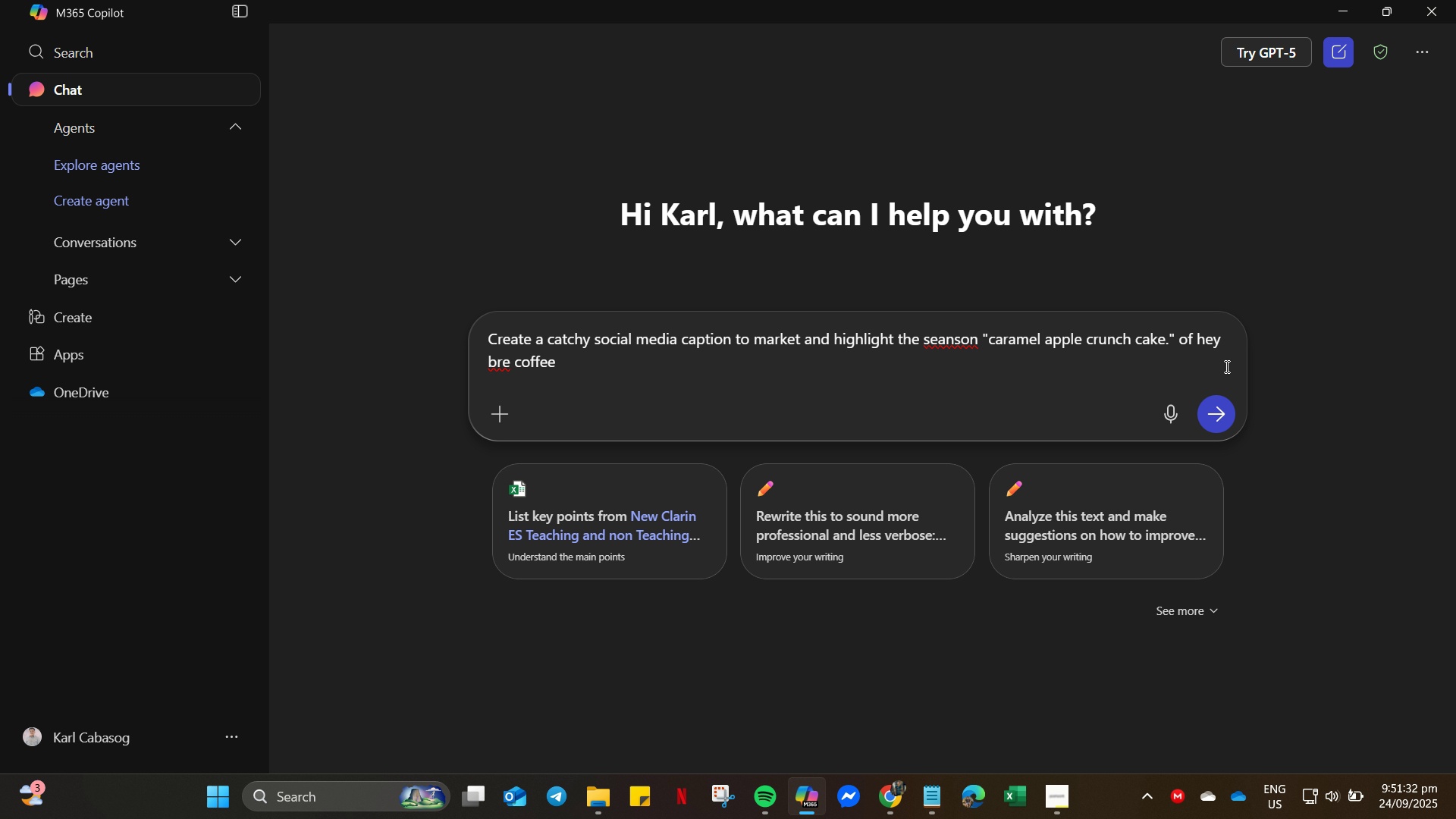 
hold_key(key=ArrowLeft, duration=0.31)
 